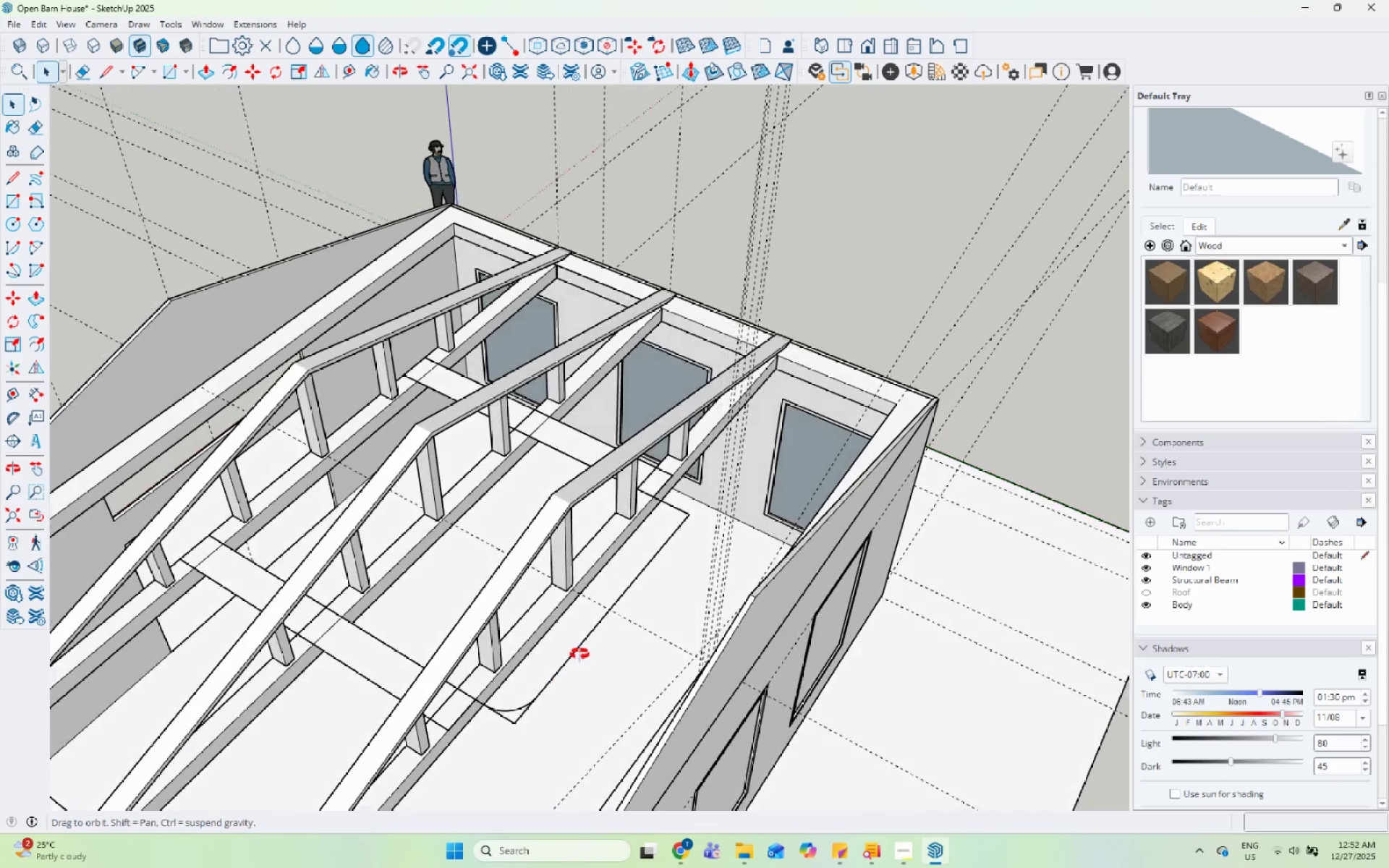 
scroll: coordinate [673, 508], scroll_direction: down, amount: 1.0
 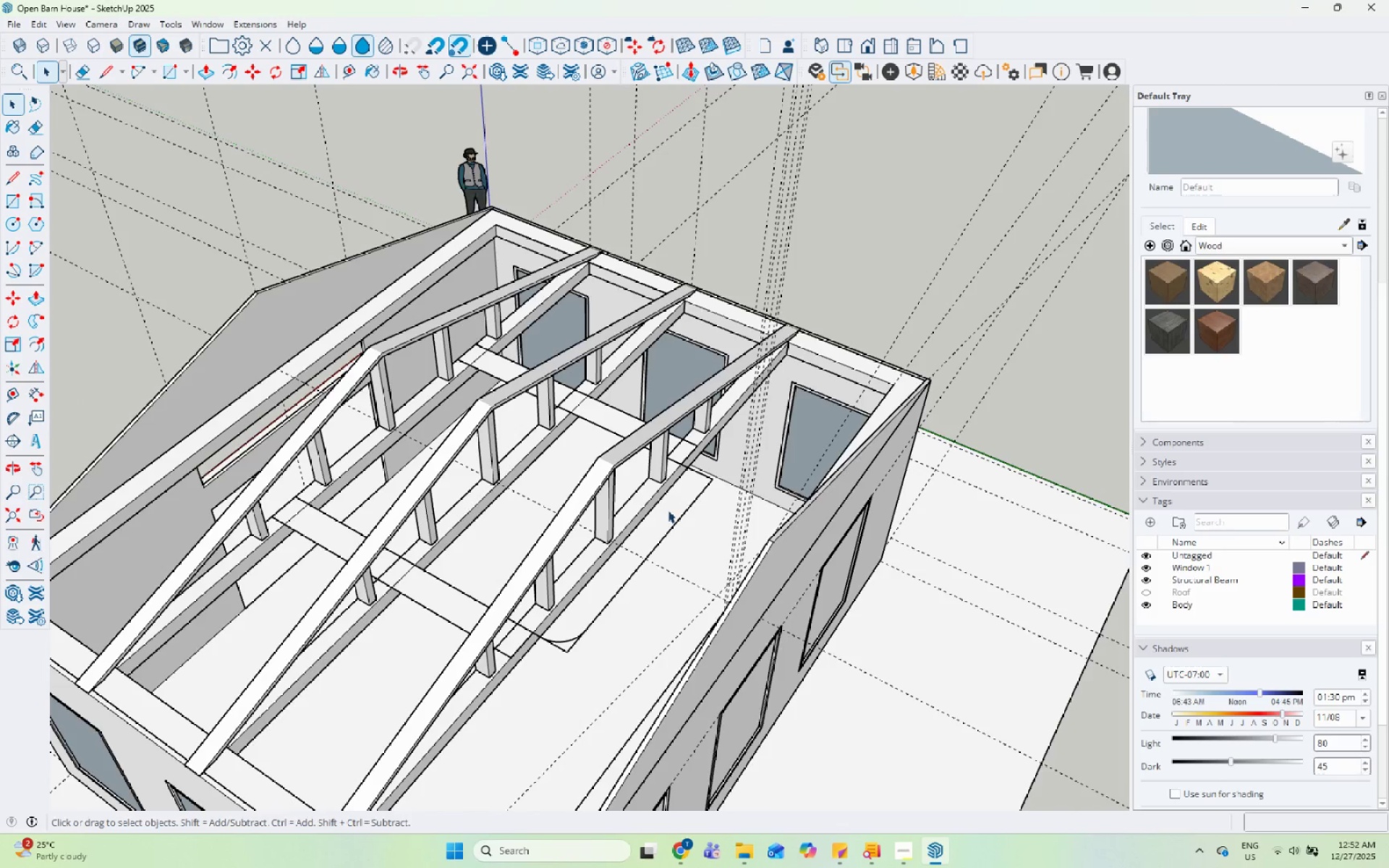 
scroll: coordinate [553, 656], scroll_direction: up, amount: 8.0
 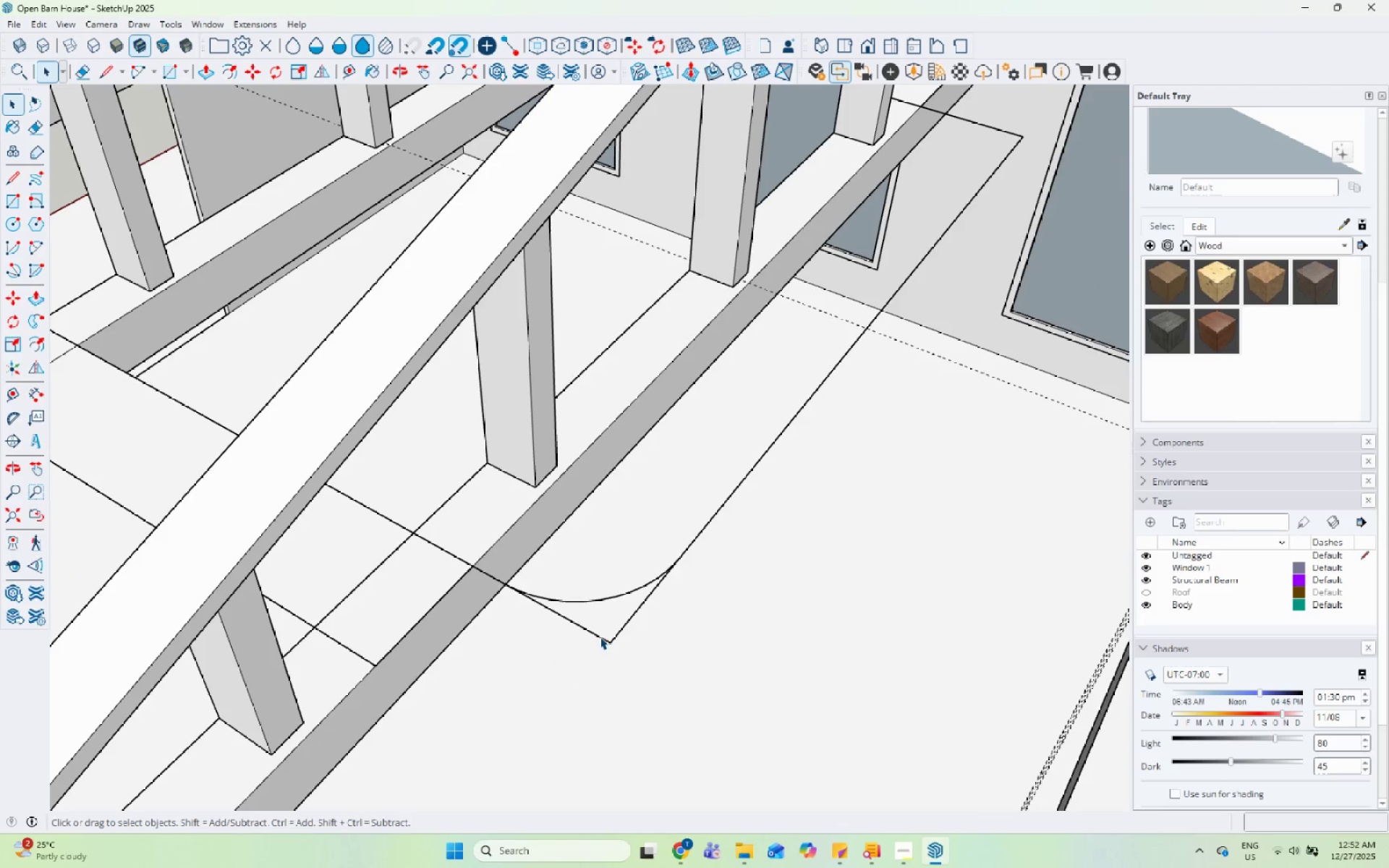 
left_click([600, 637])
 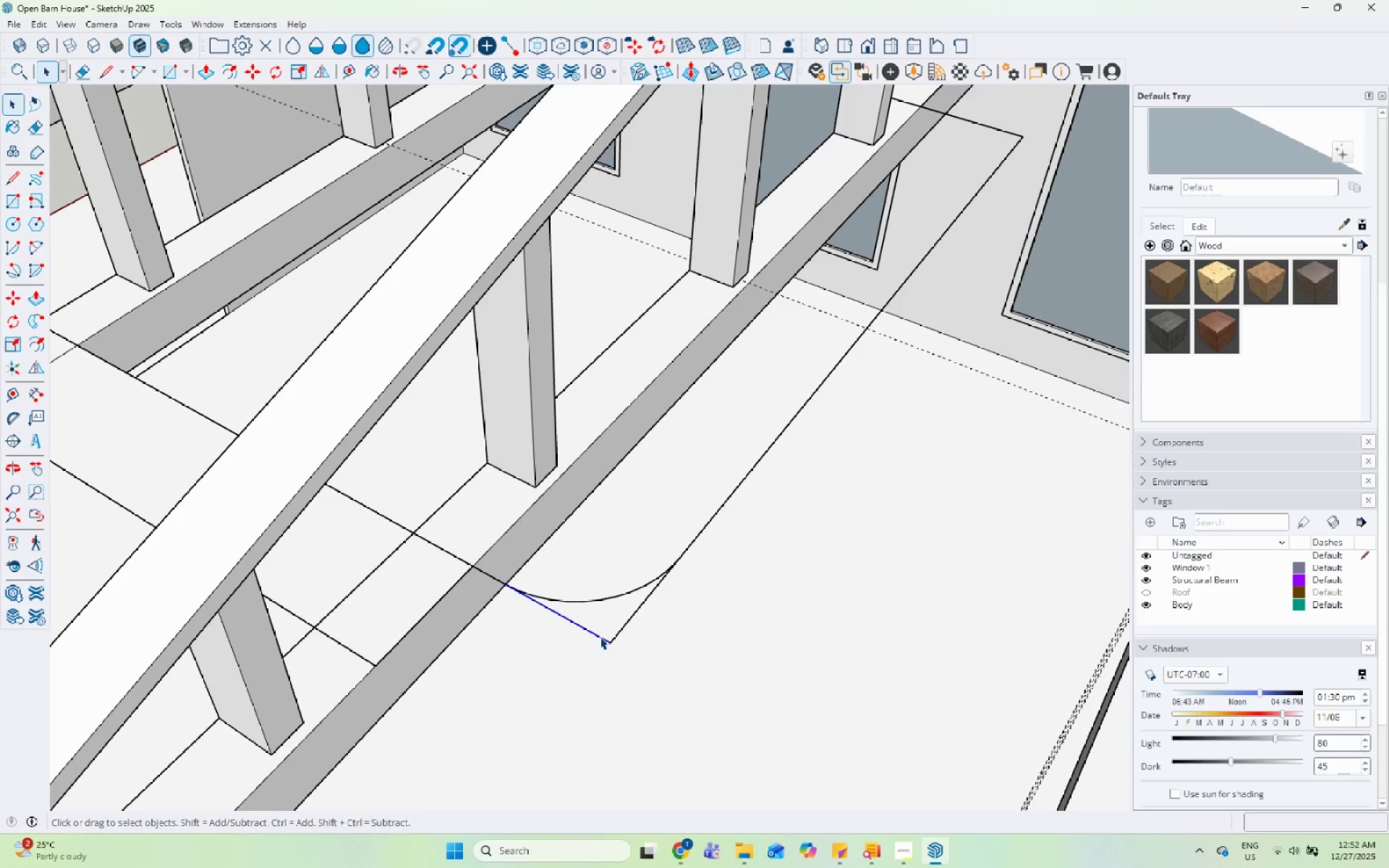 
right_click([600, 637])
 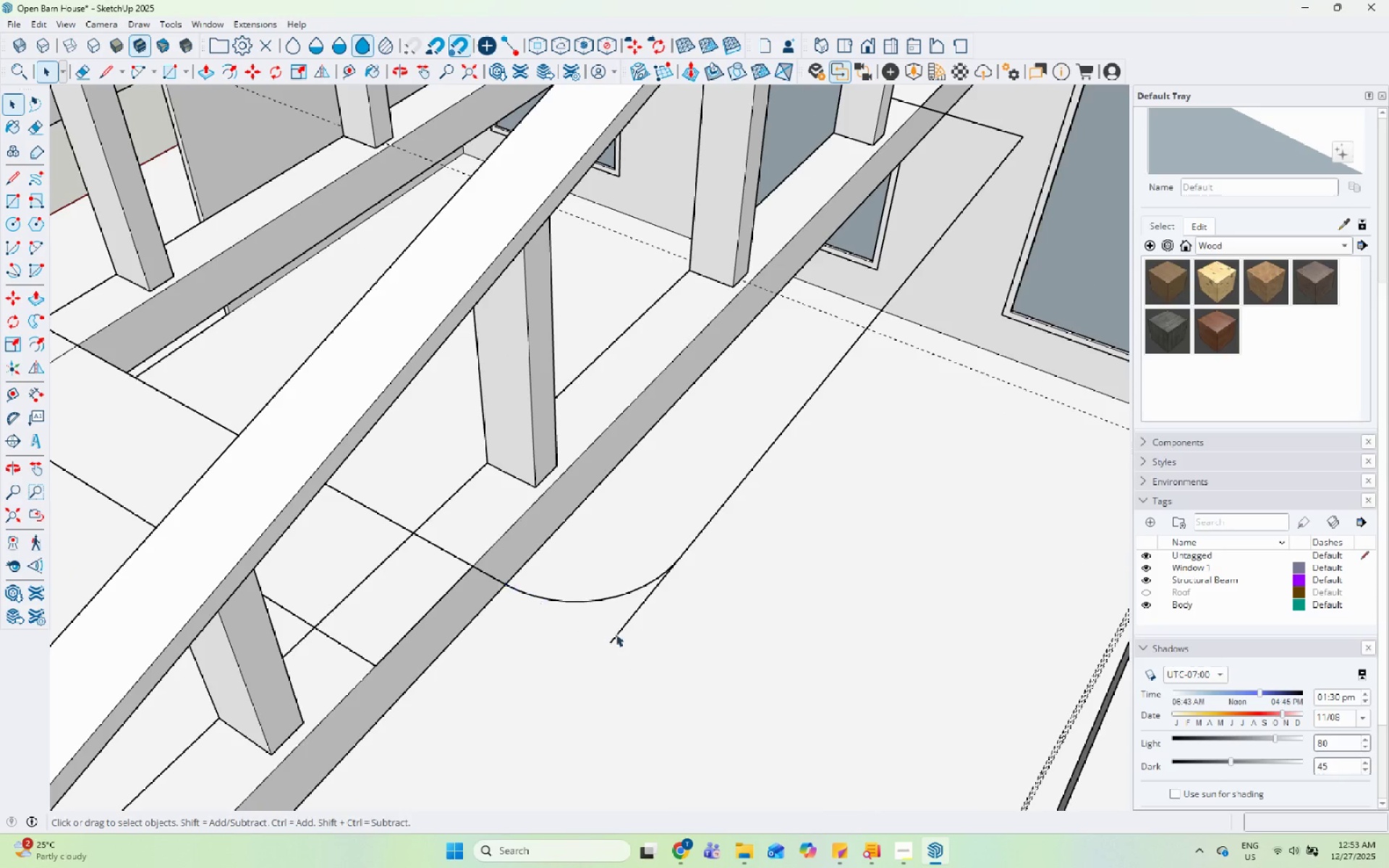 
double_click([618, 629])
 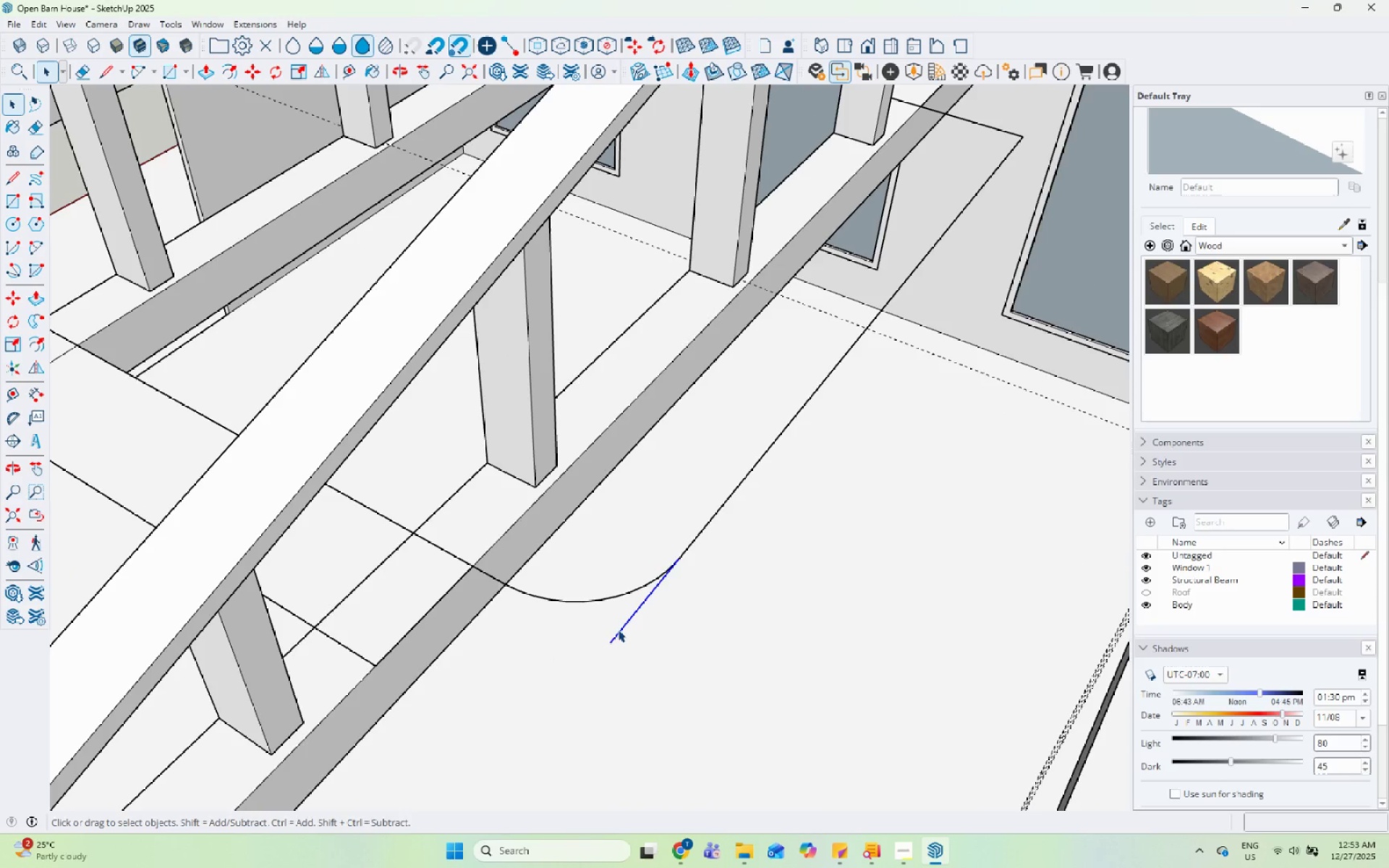 
right_click([618, 629])
 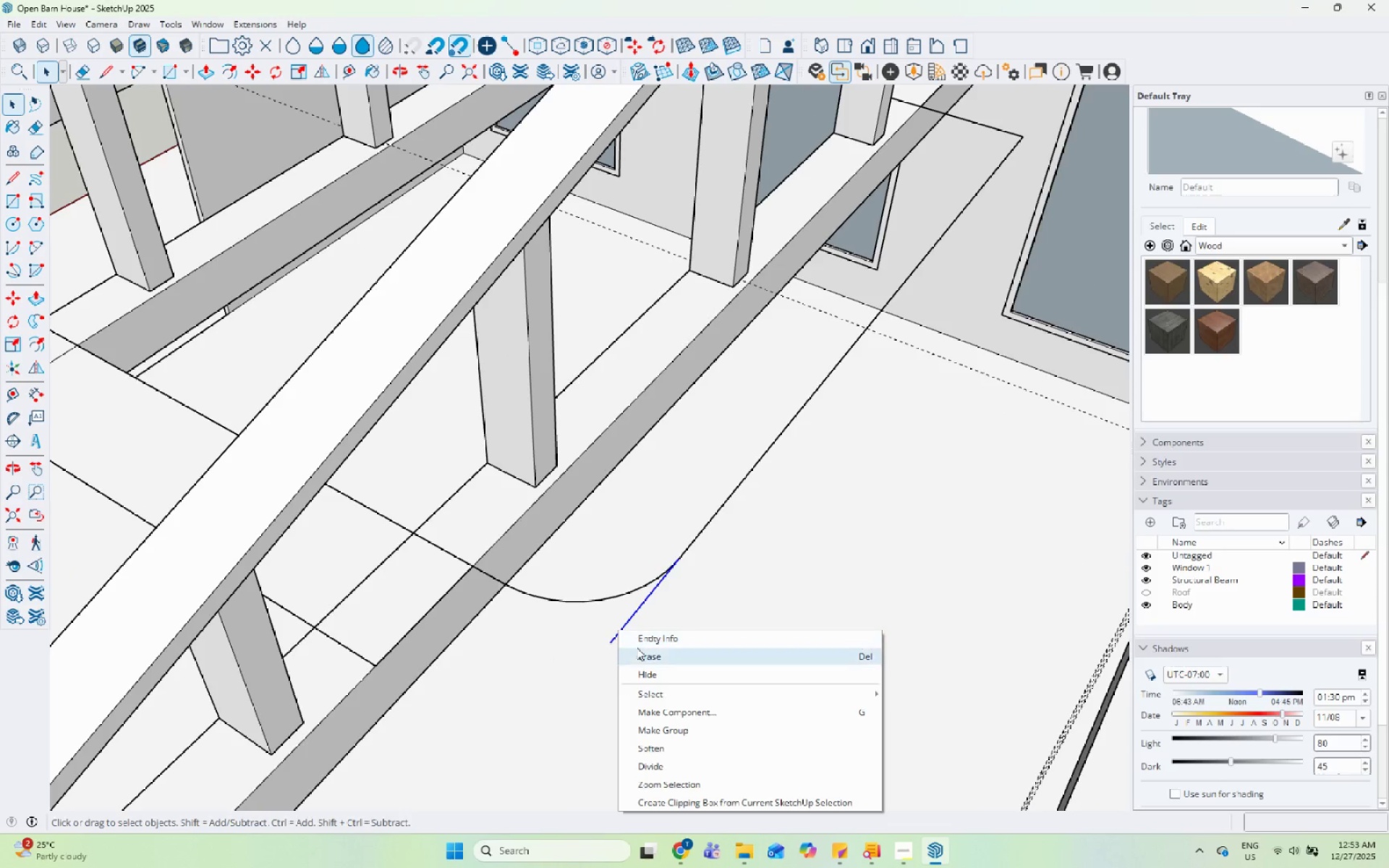 
left_click([637, 648])
 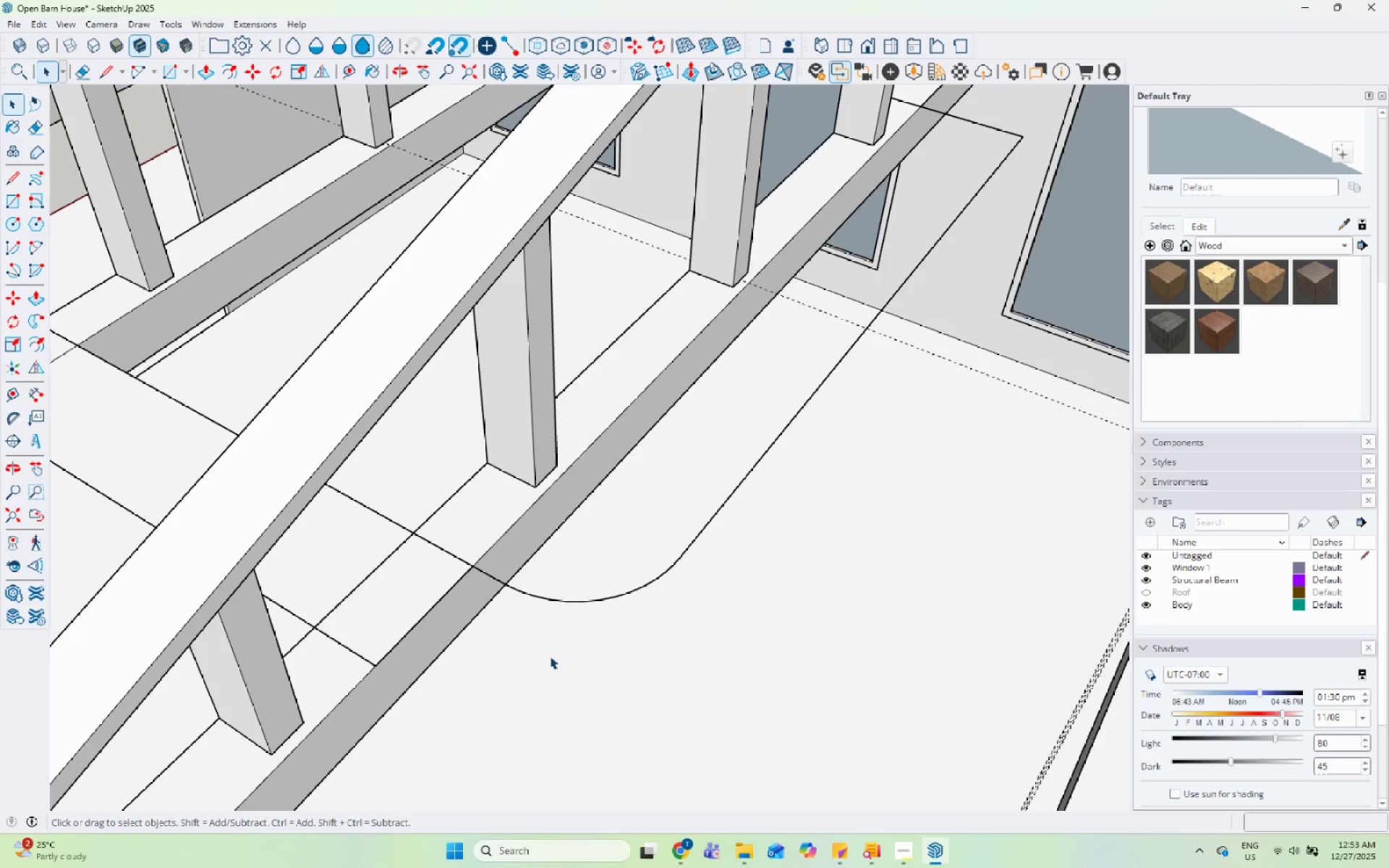 
scroll: coordinate [479, 673], scroll_direction: down, amount: 6.0
 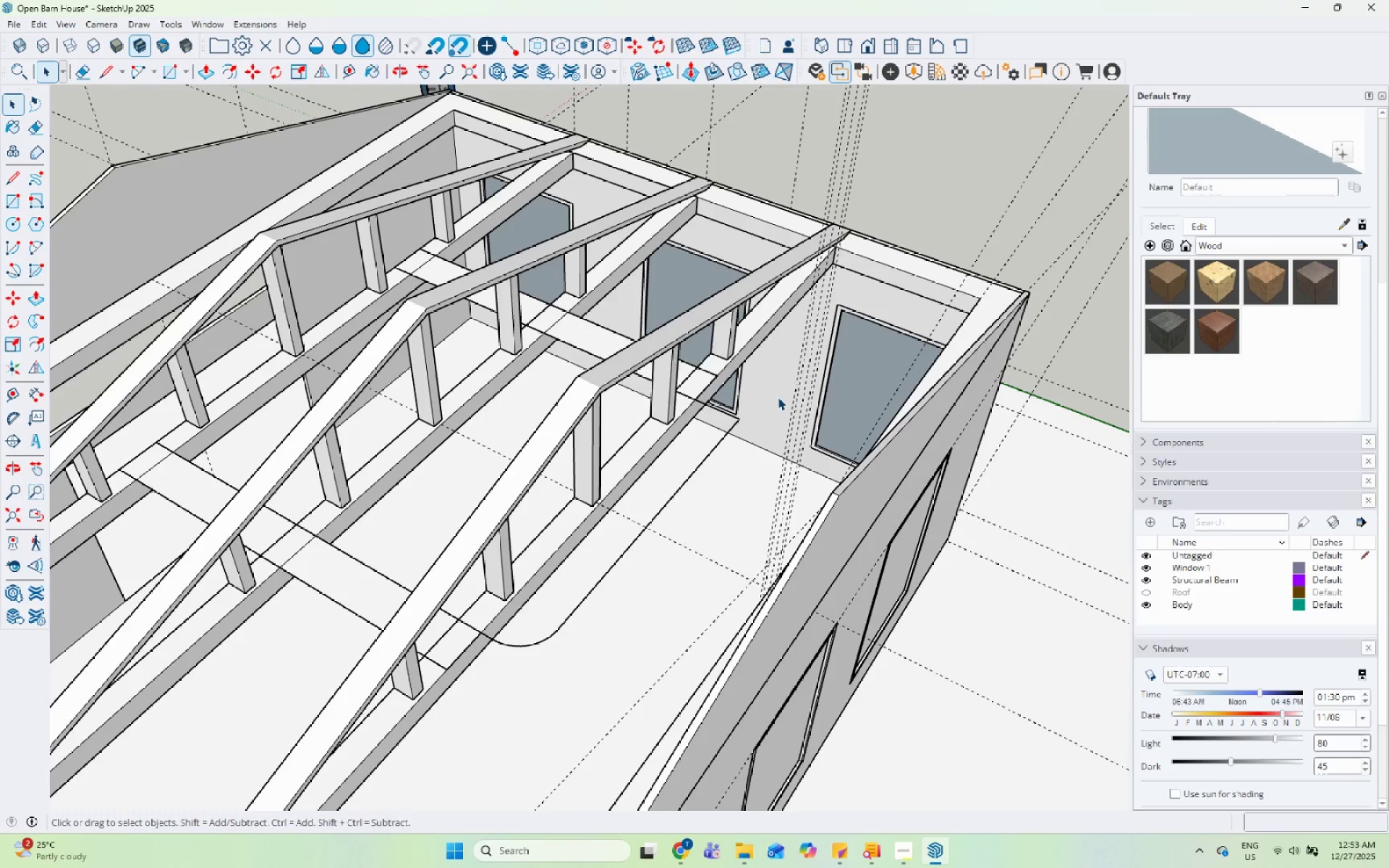 
scroll: coordinate [796, 371], scroll_direction: up, amount: 4.0
 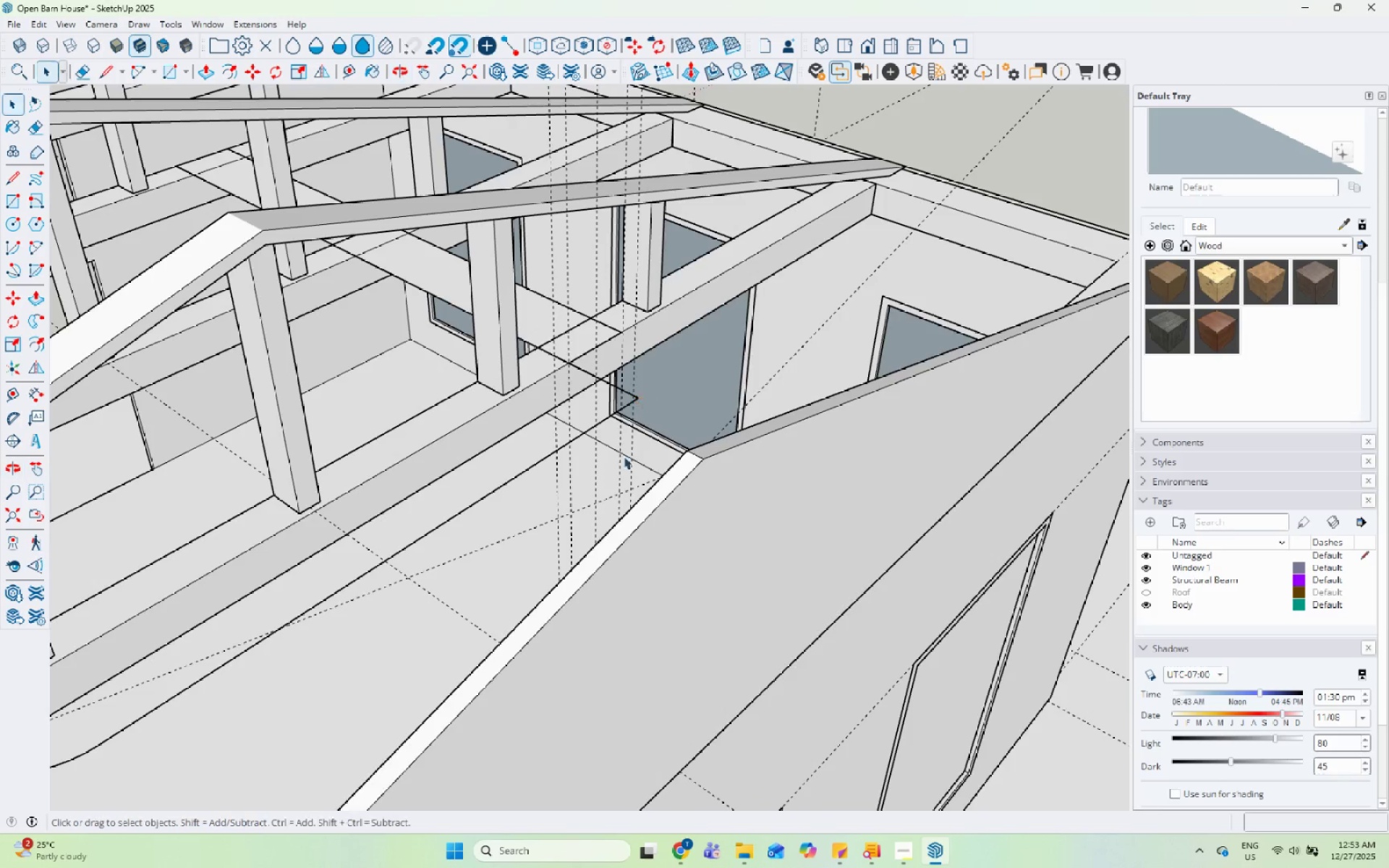 
left_click([626, 479])
 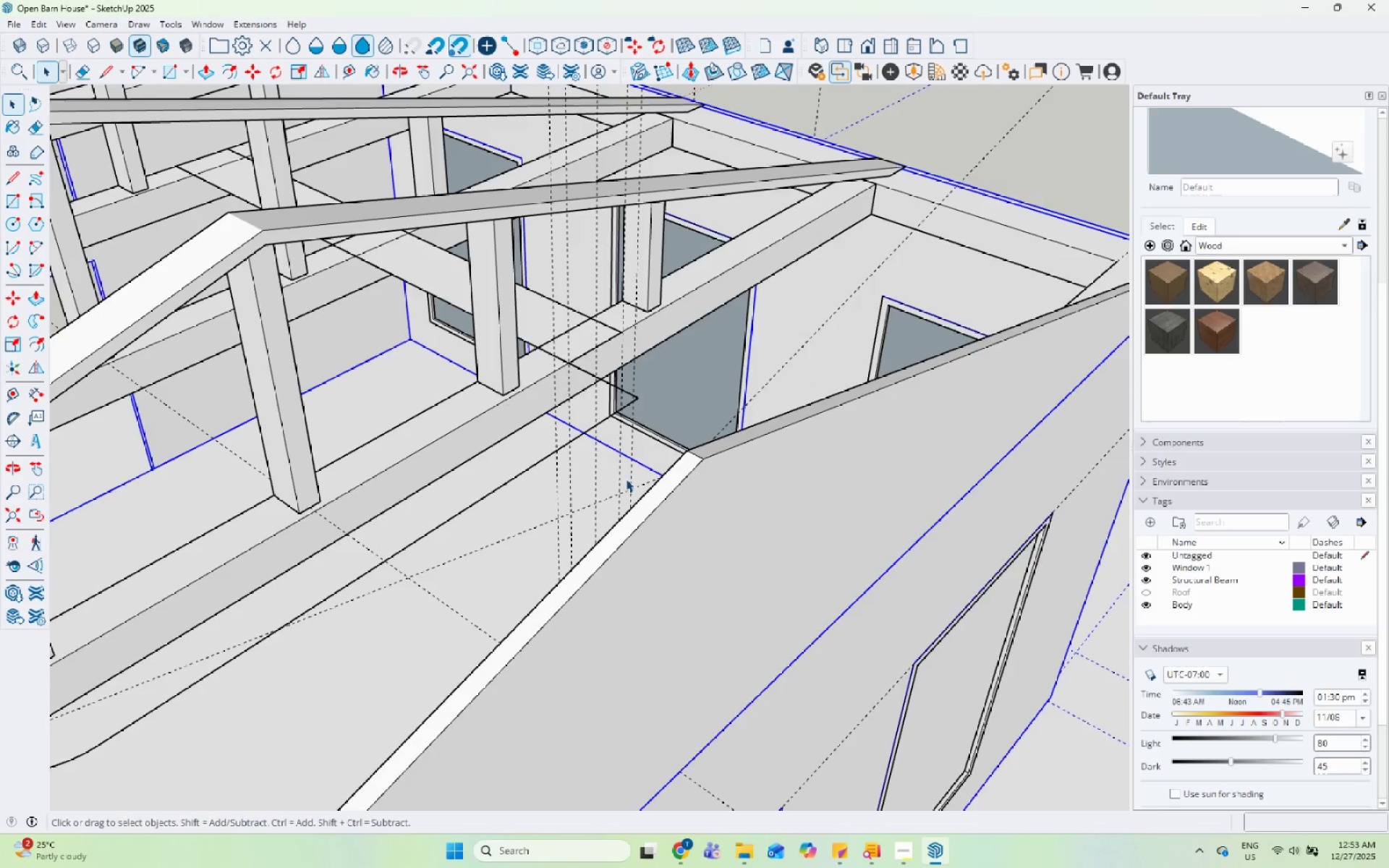 
scroll: coordinate [613, 488], scroll_direction: down, amount: 5.0
 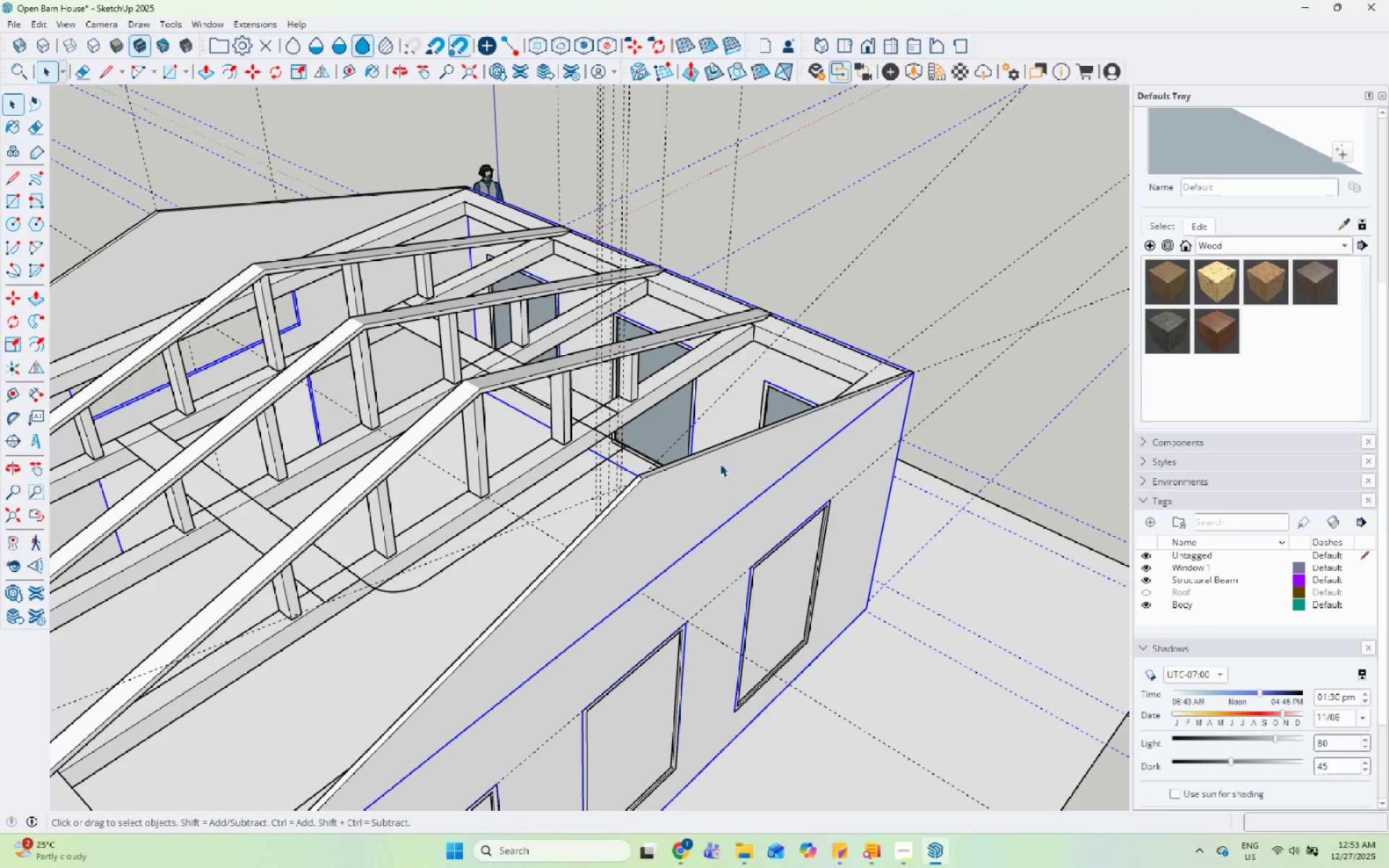 
right_click([820, 477])
 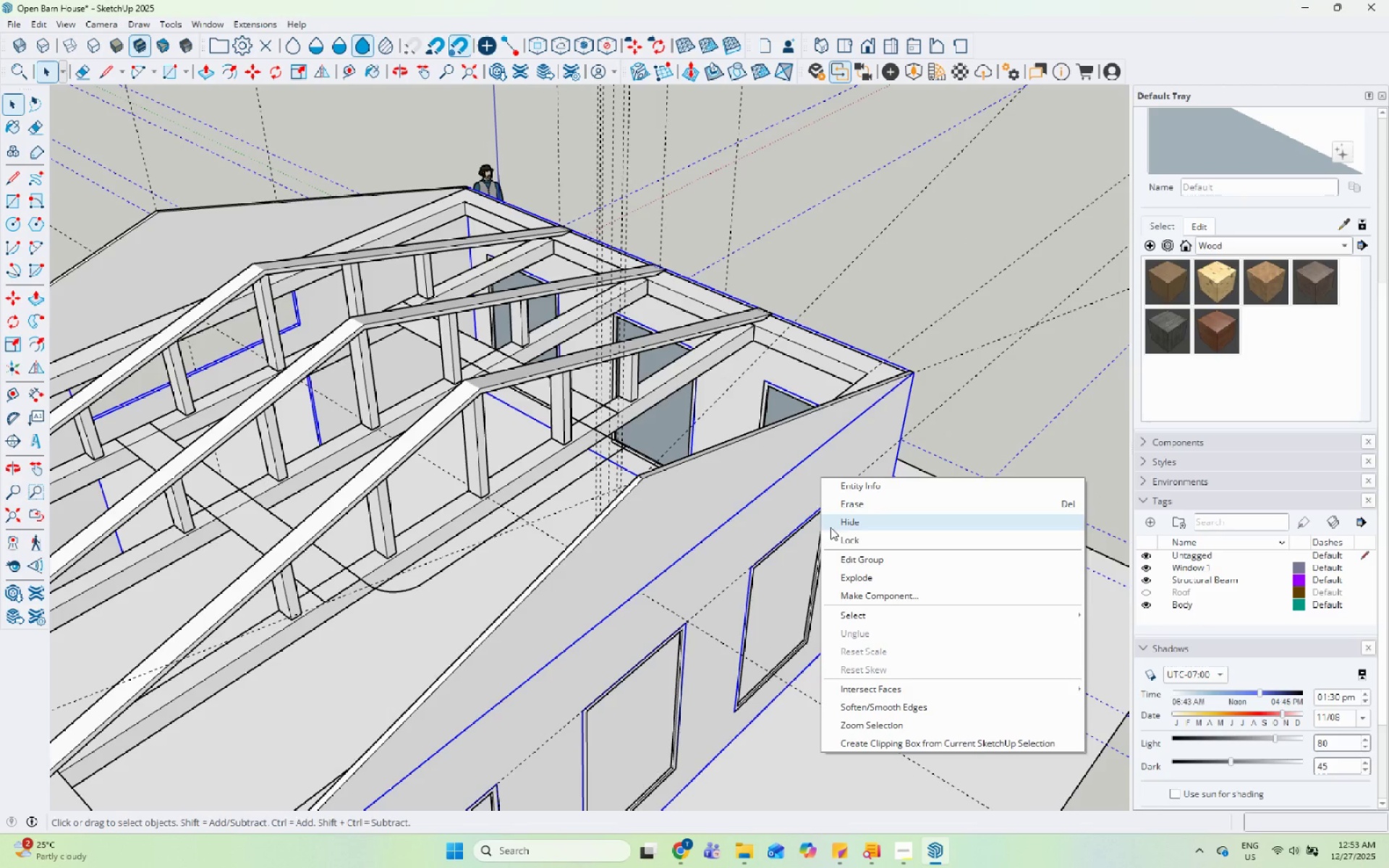 
left_click([837, 542])
 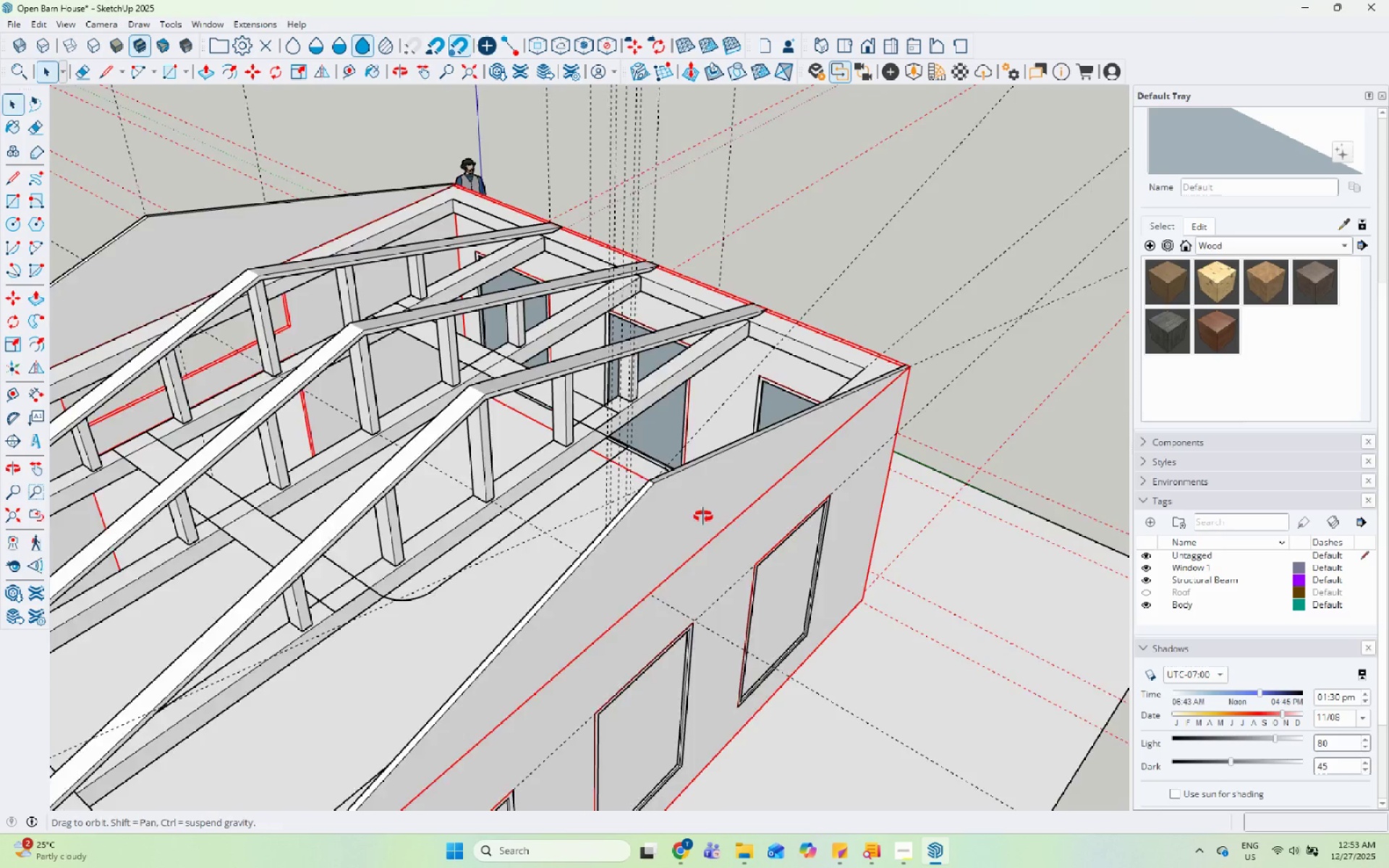 
key(Space)
 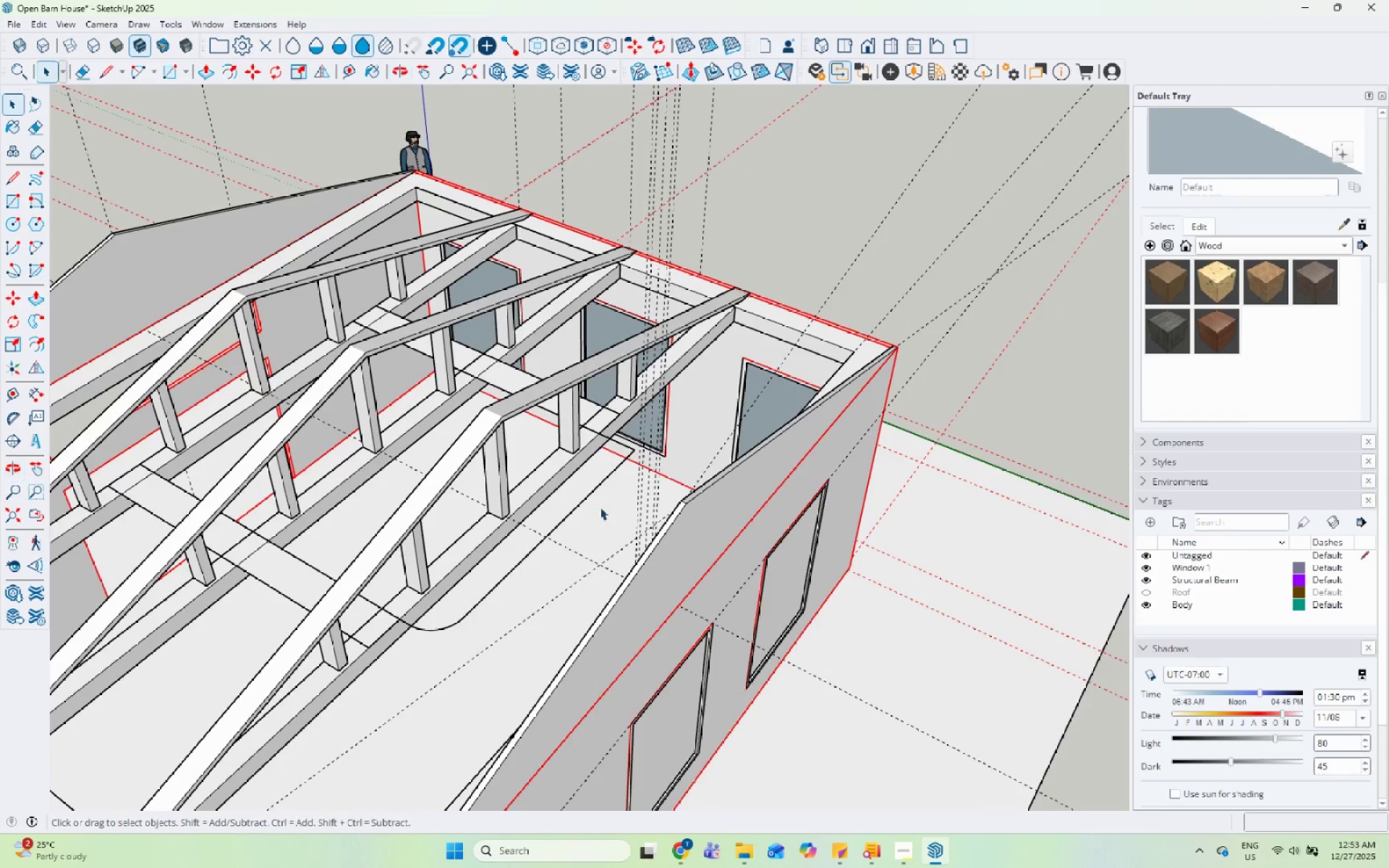 
scroll: coordinate [596, 433], scroll_direction: up, amount: 7.0
 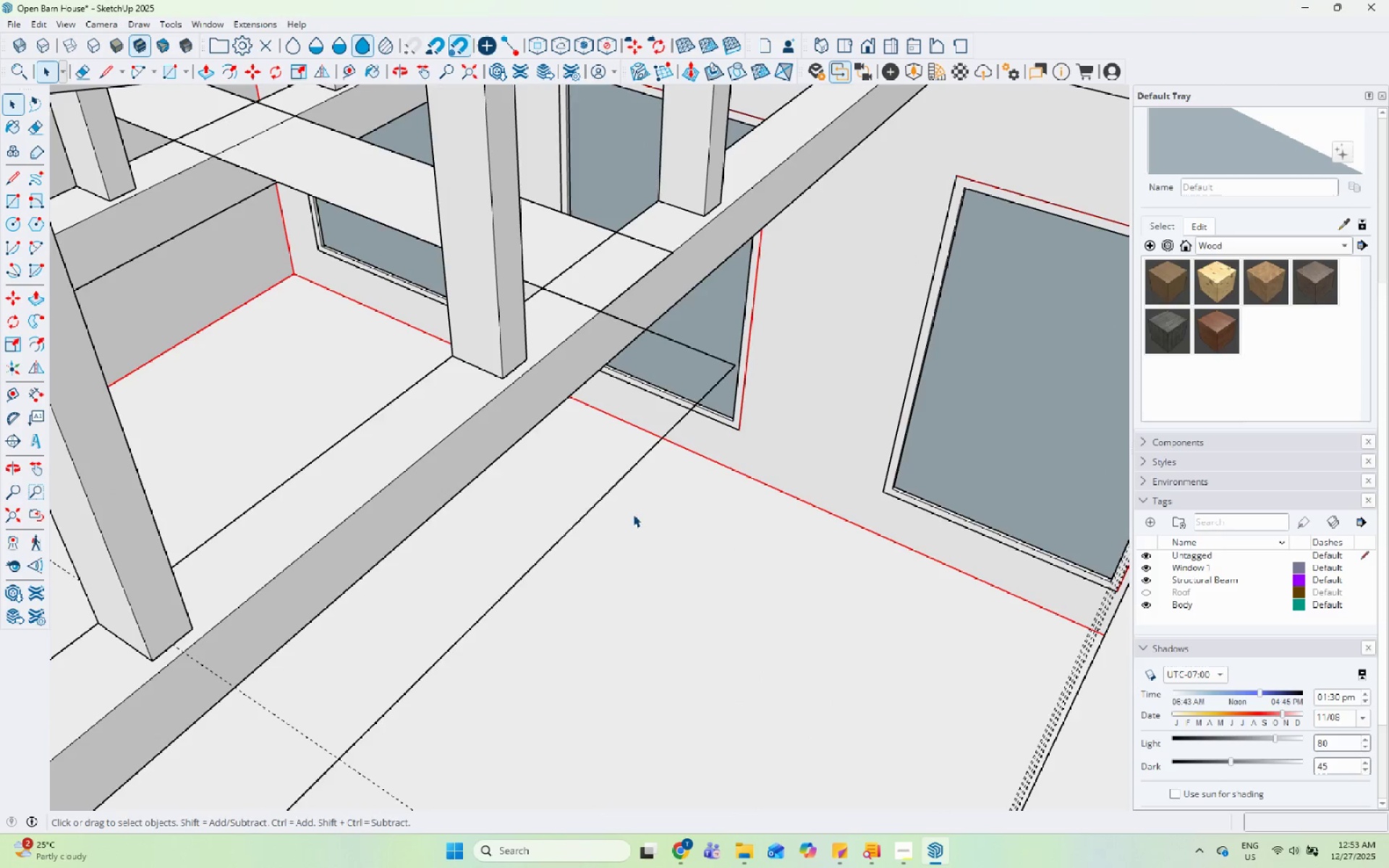 
scroll: coordinate [637, 629], scroll_direction: down, amount: 4.0
 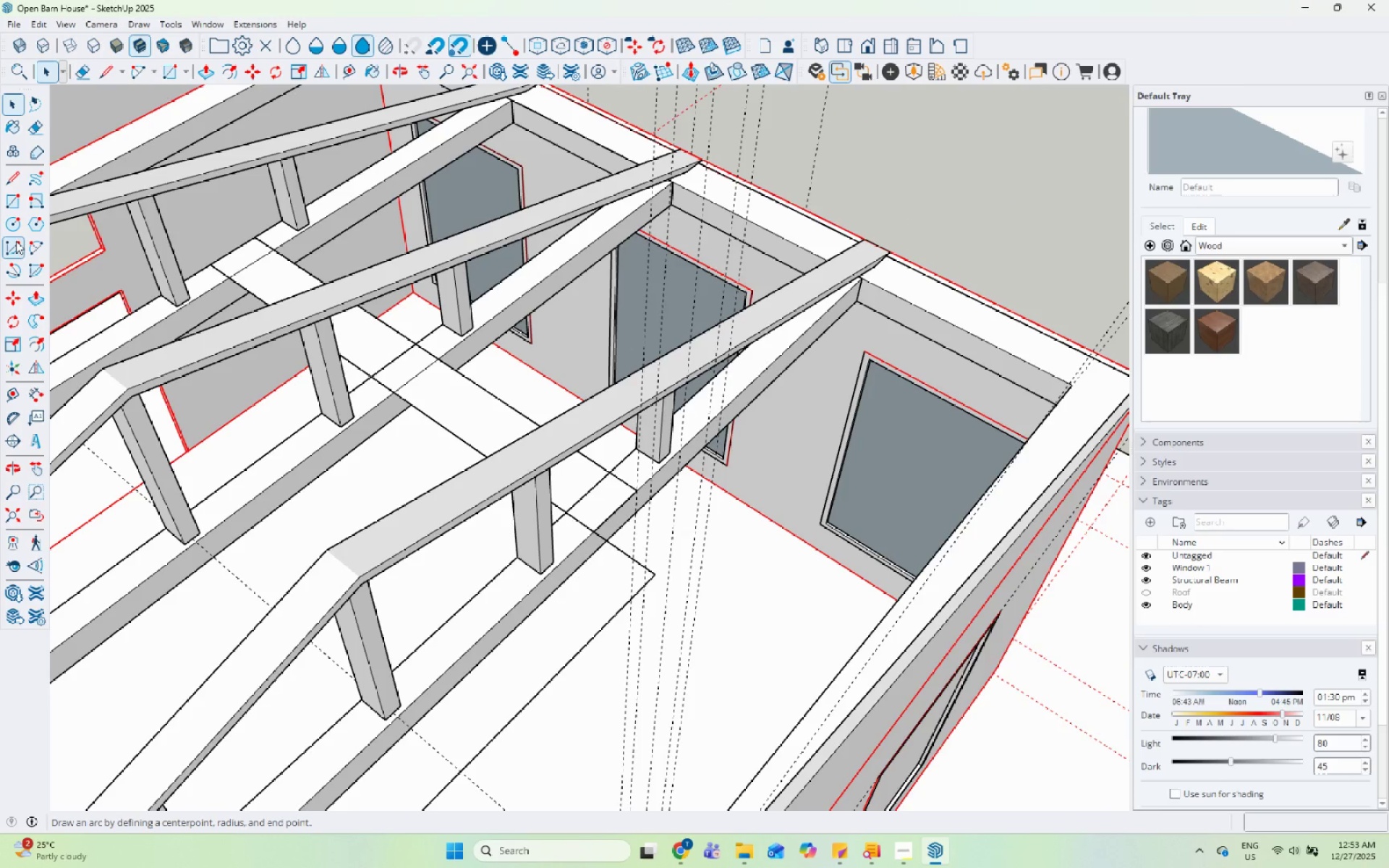 
left_click_drag(start_coordinate=[30, 246], to_coordinate=[33, 246])
 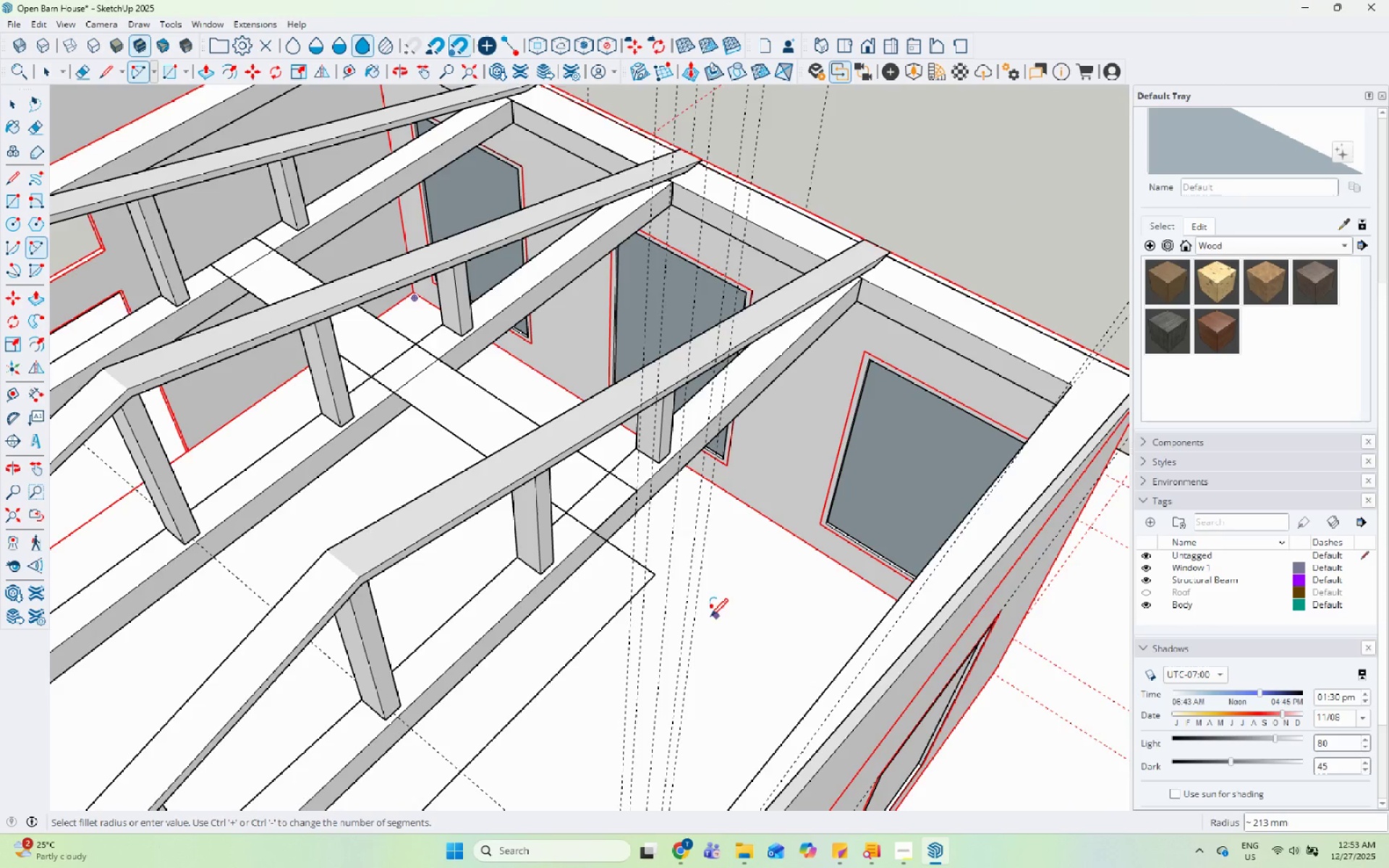 
scroll: coordinate [638, 613], scroll_direction: up, amount: 2.0
 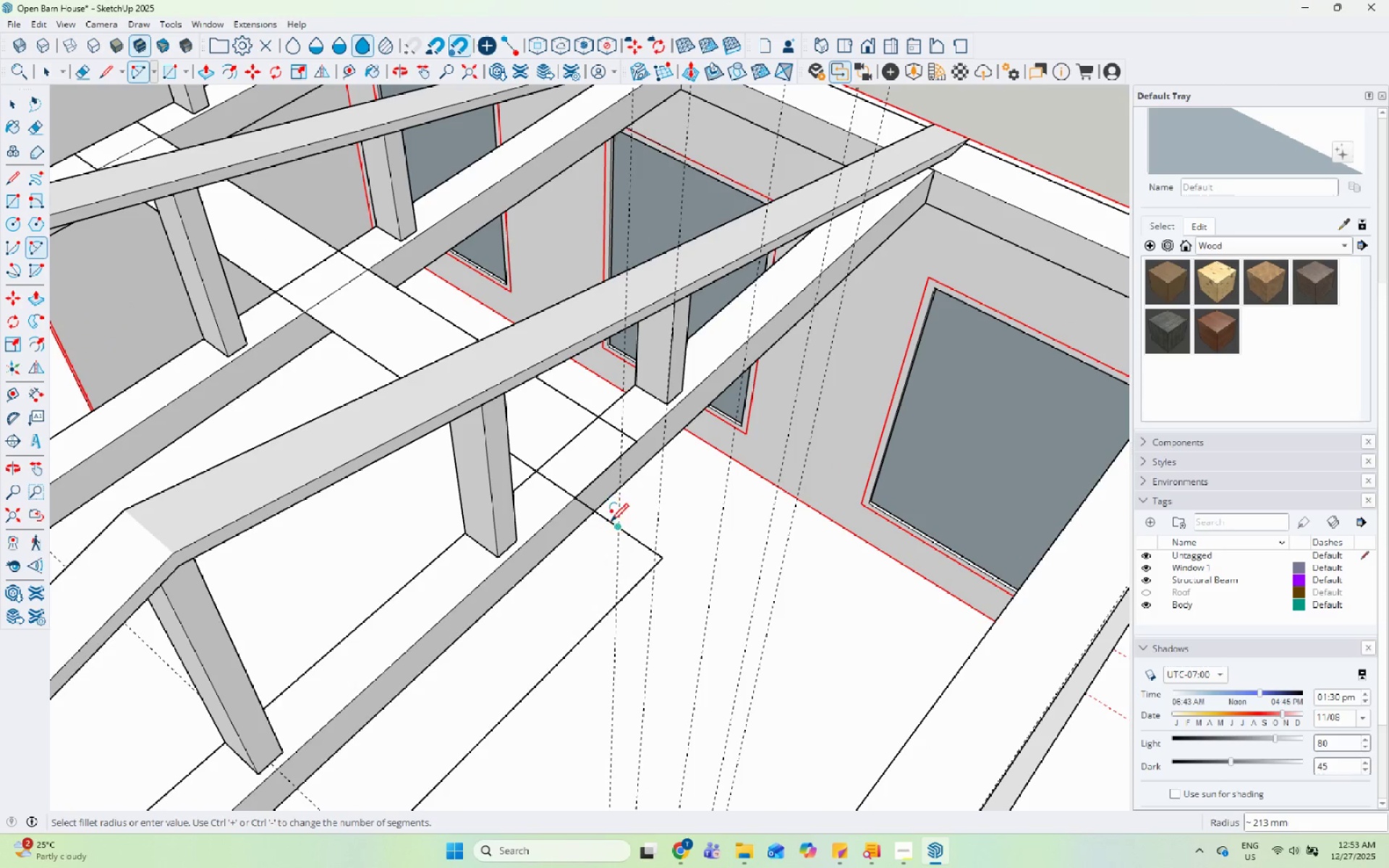 
left_click([616, 529])
 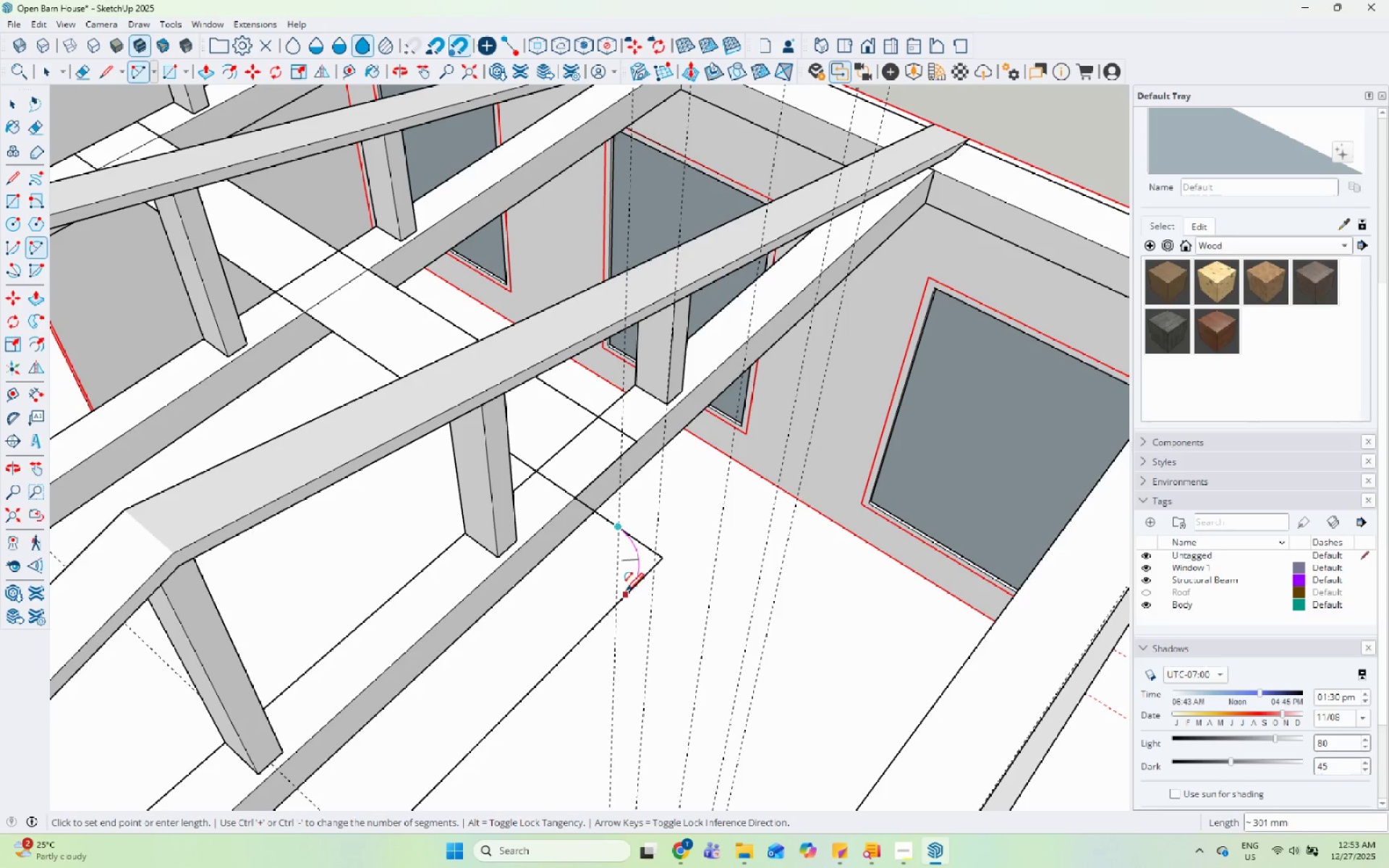 
left_click([626, 594])
 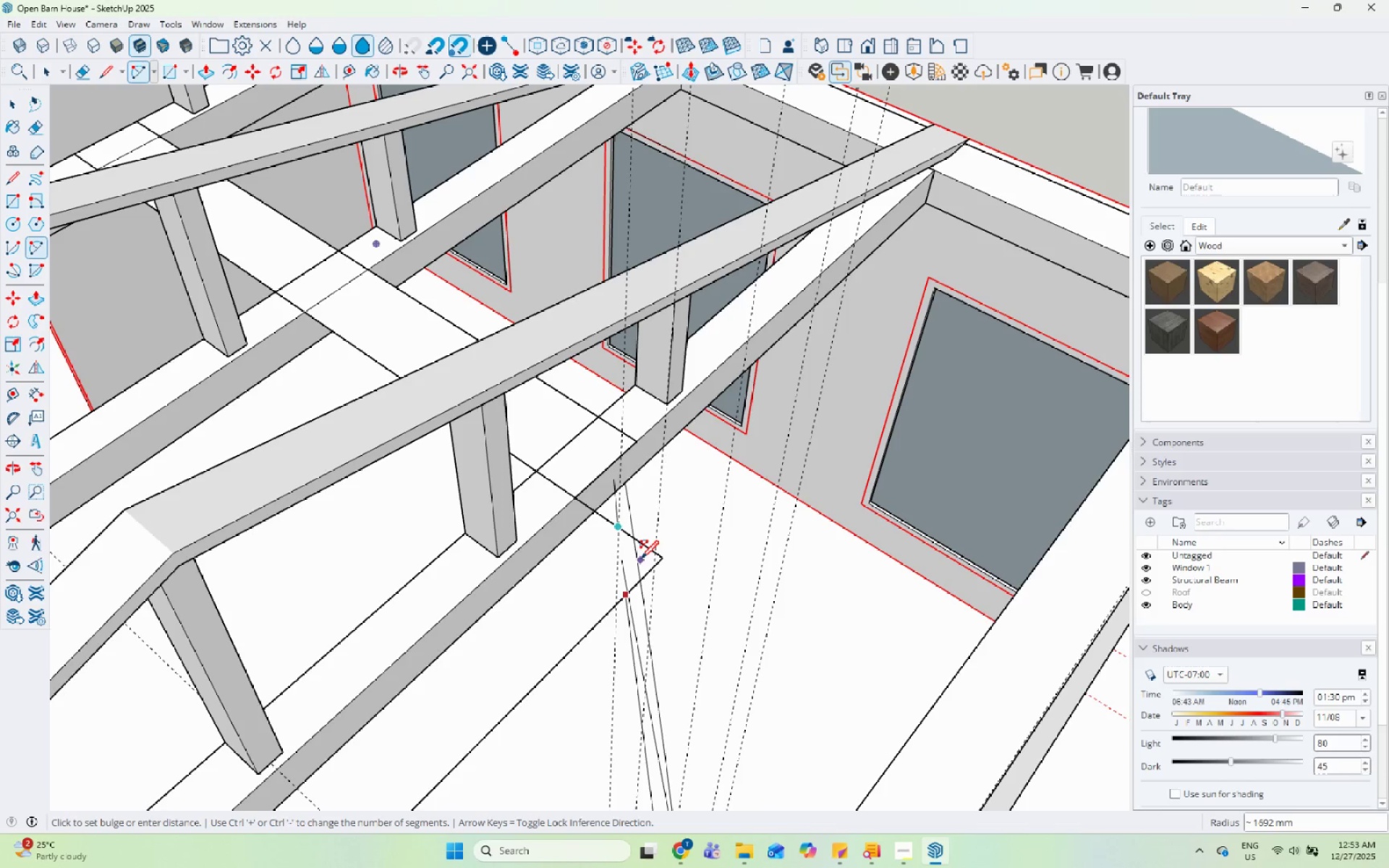 
scroll: coordinate [639, 554], scroll_direction: up, amount: 5.0
 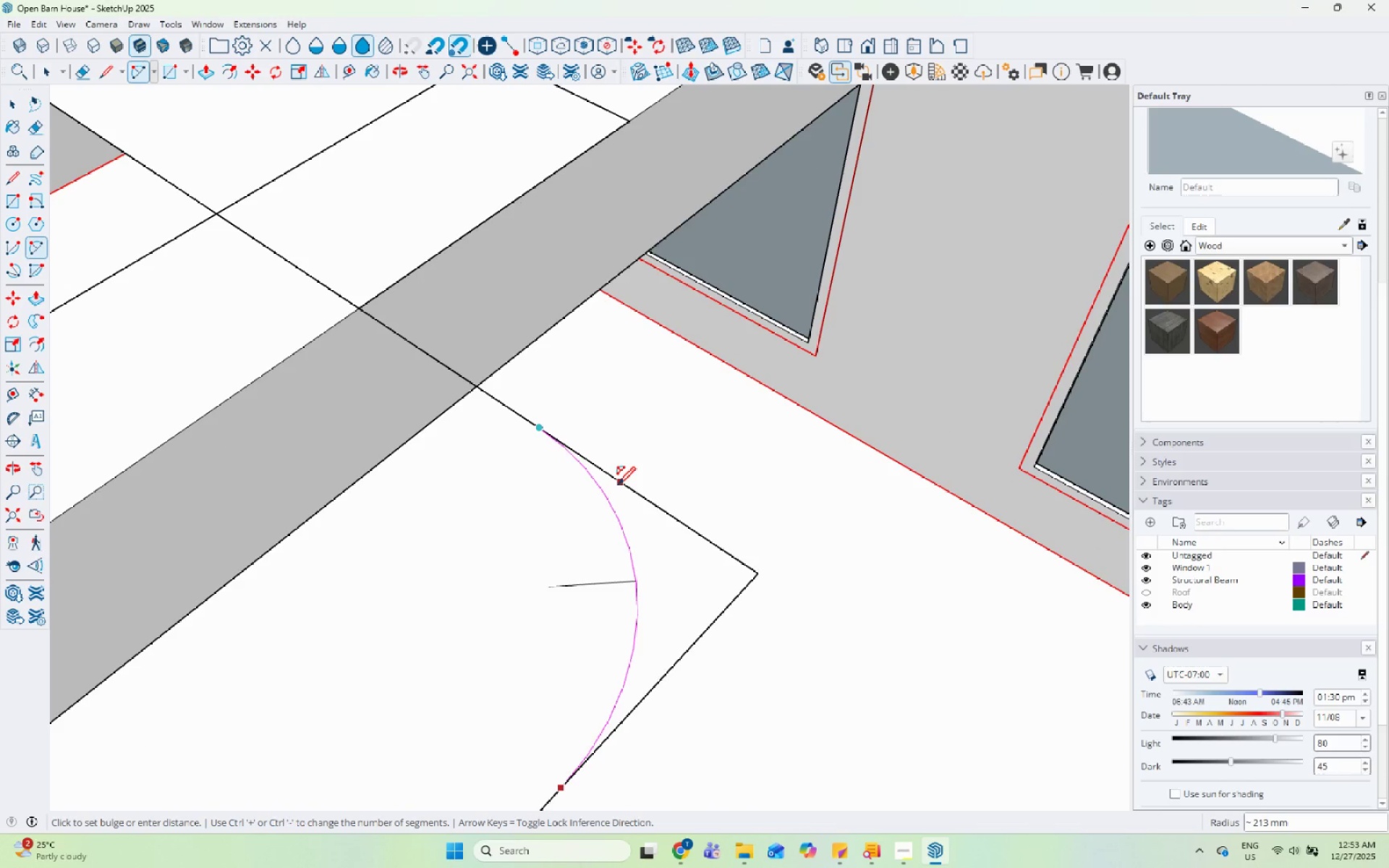 
left_click([618, 486])
 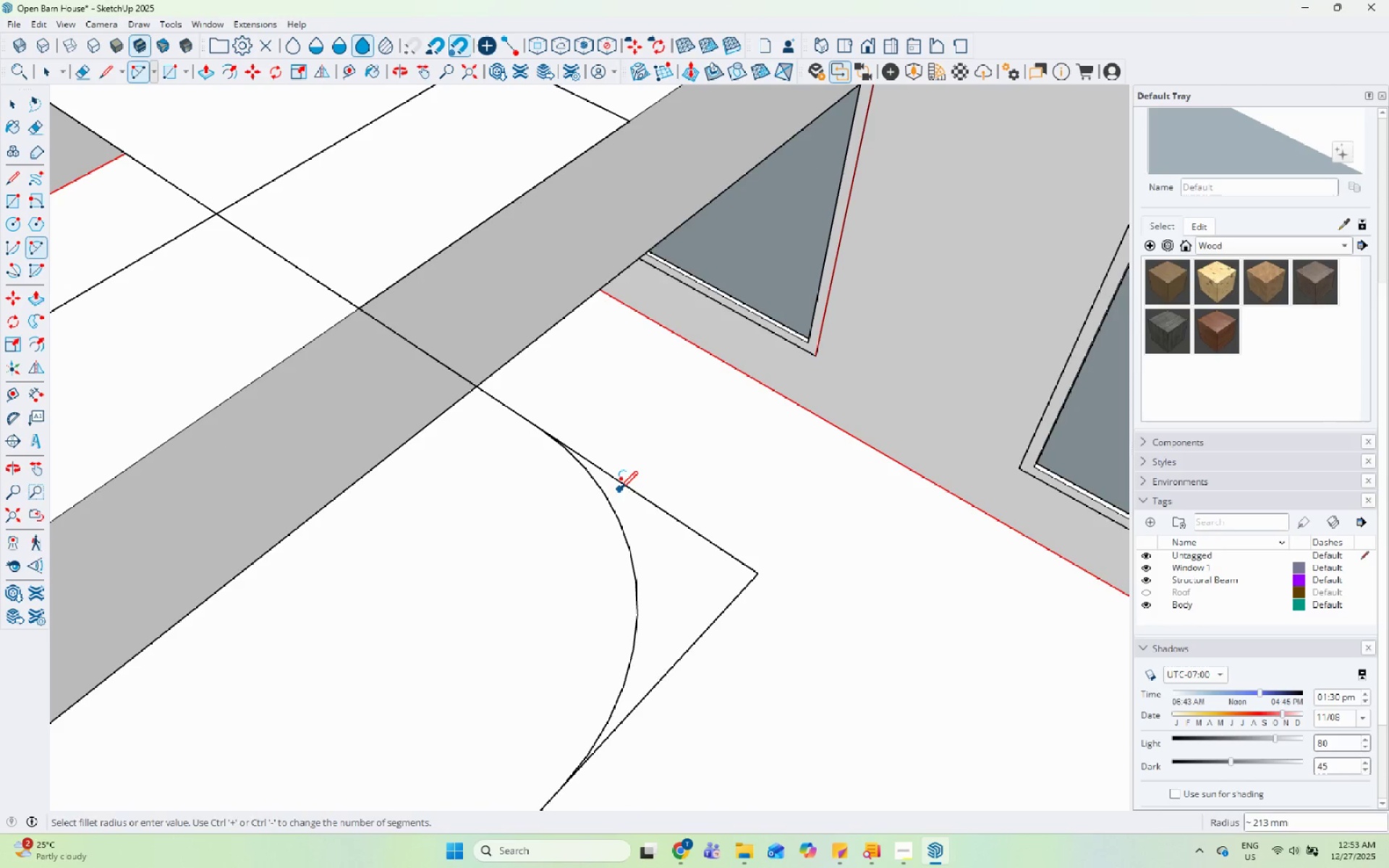 
key(Space)
 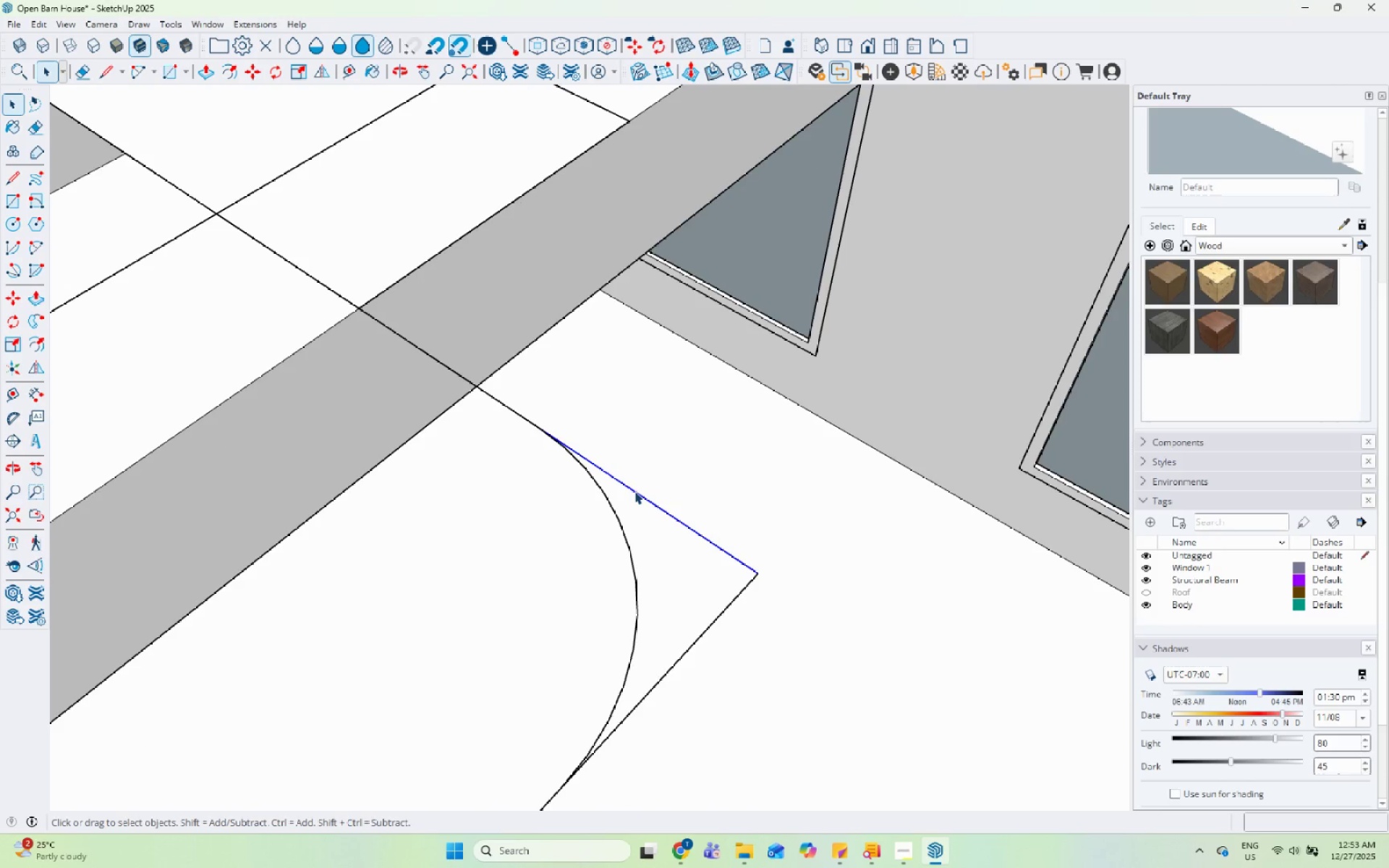 
right_click([634, 491])
 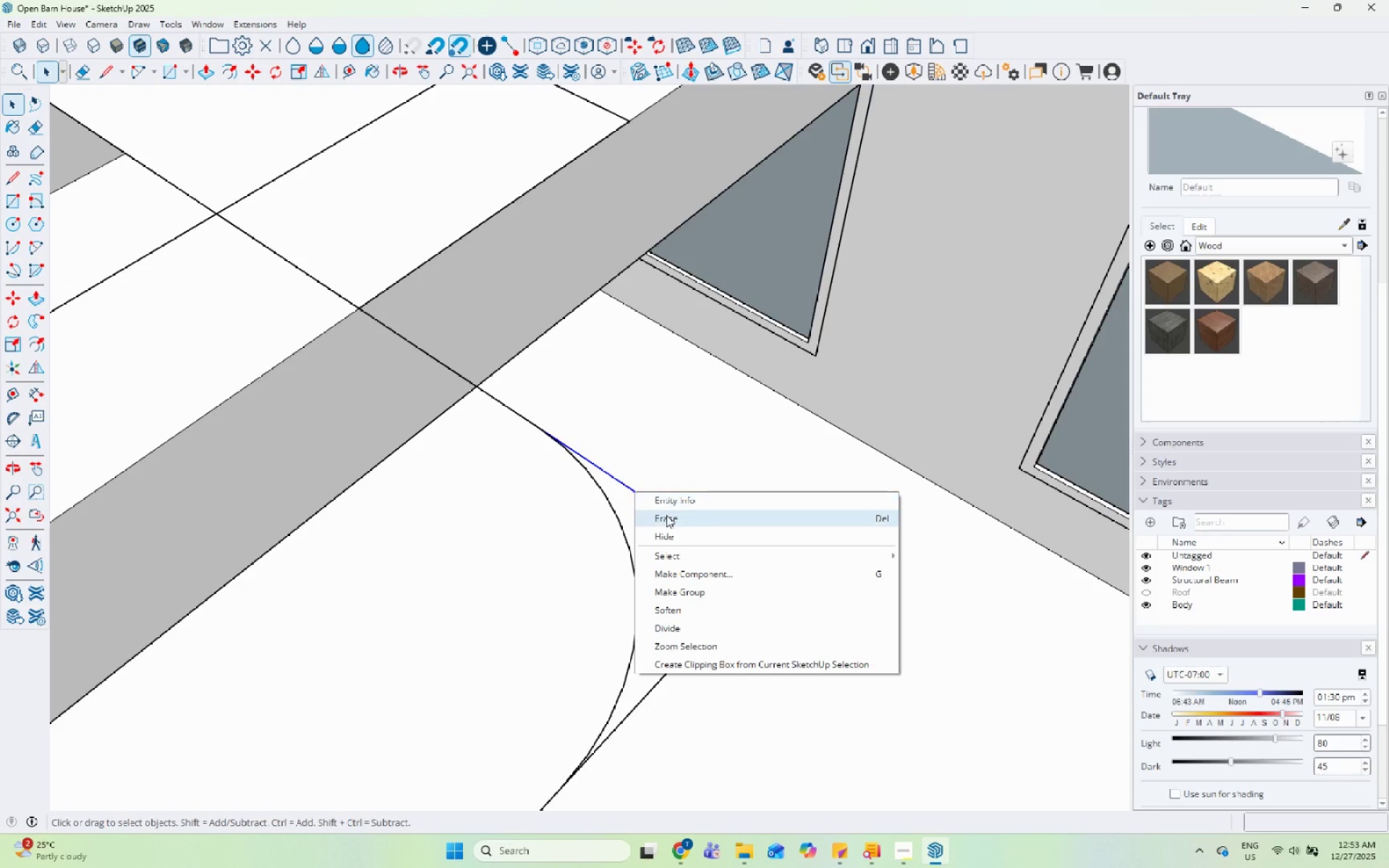 
left_click([666, 515])
 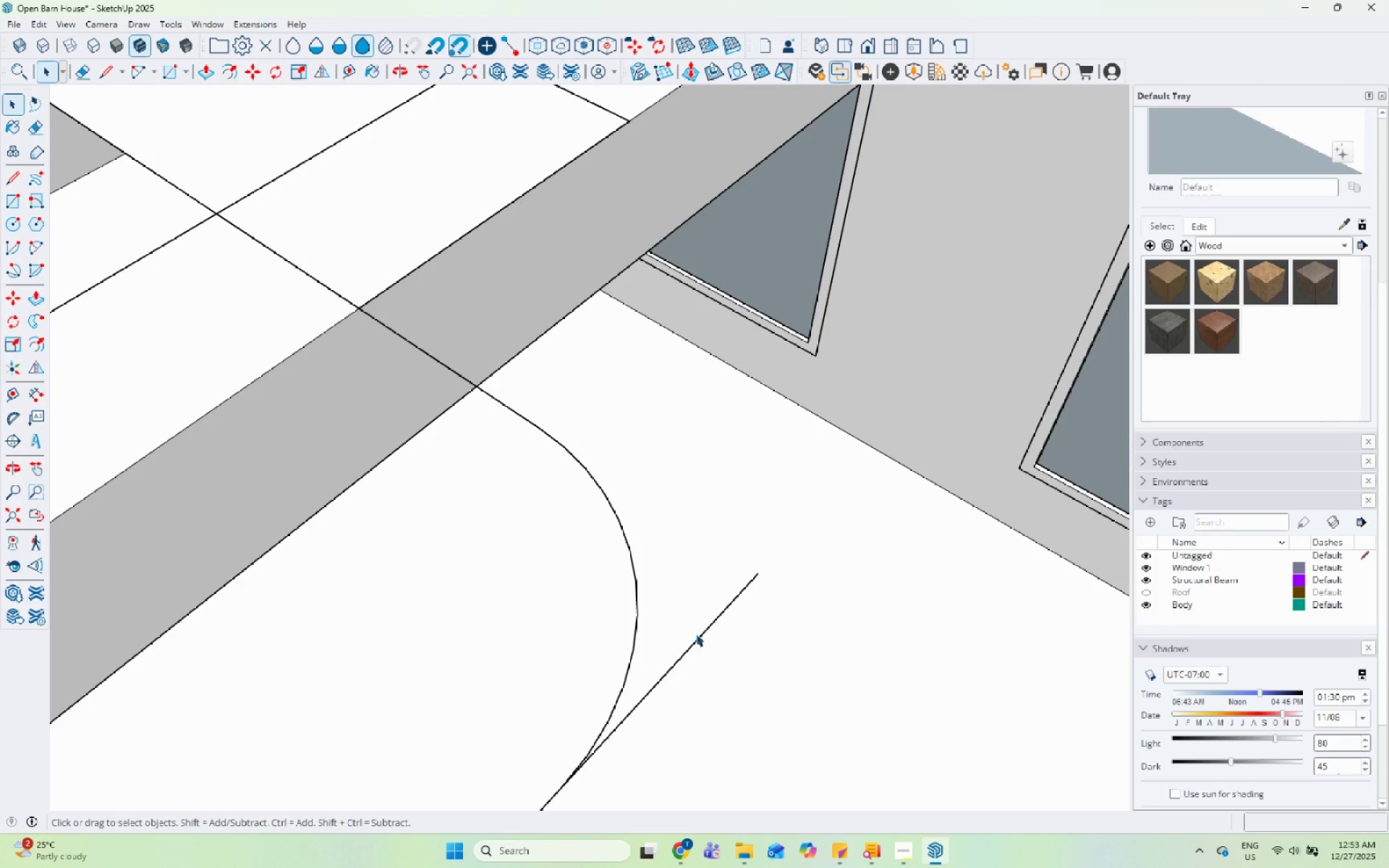 
left_click([700, 640])
 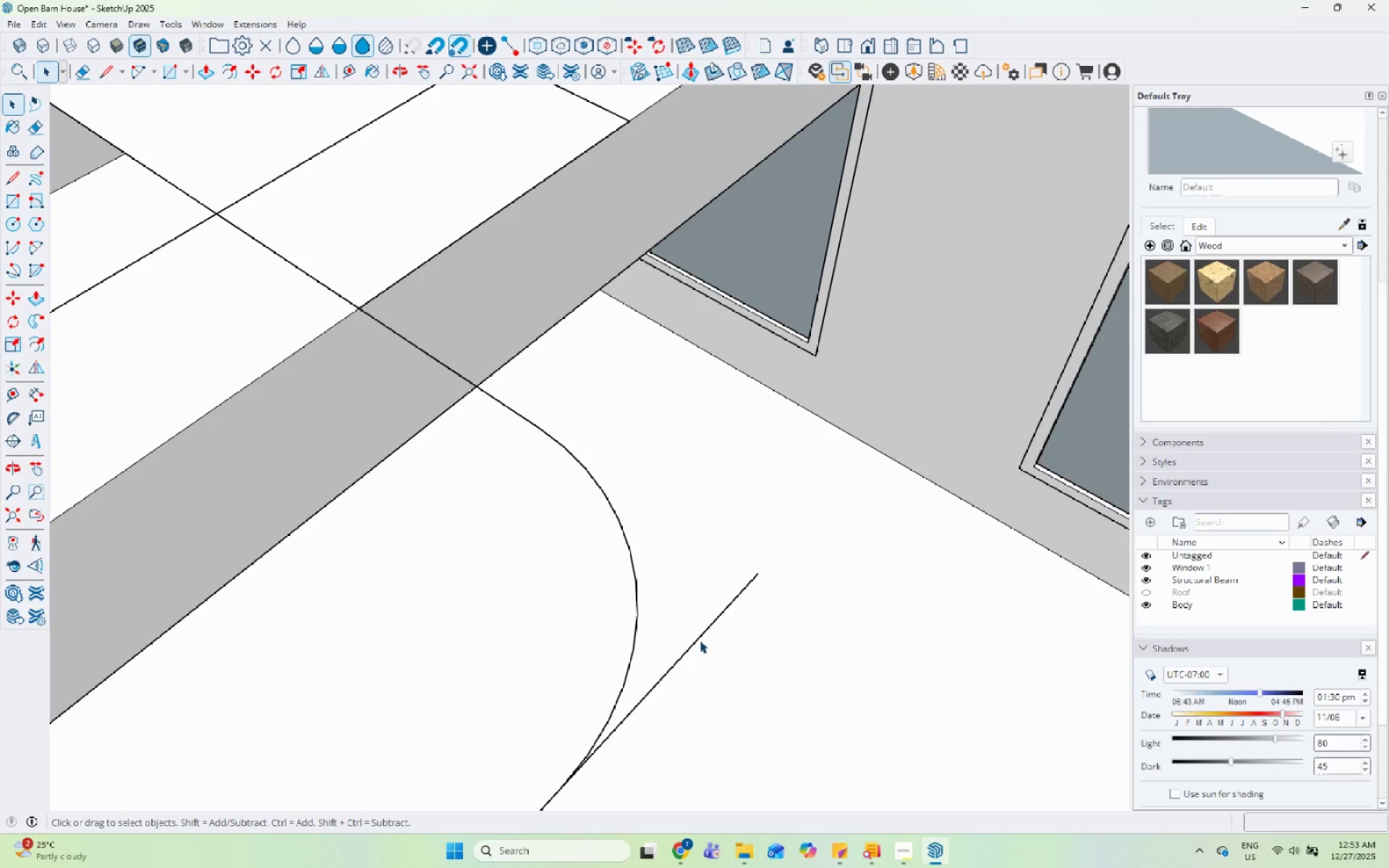 
right_click([700, 640])
 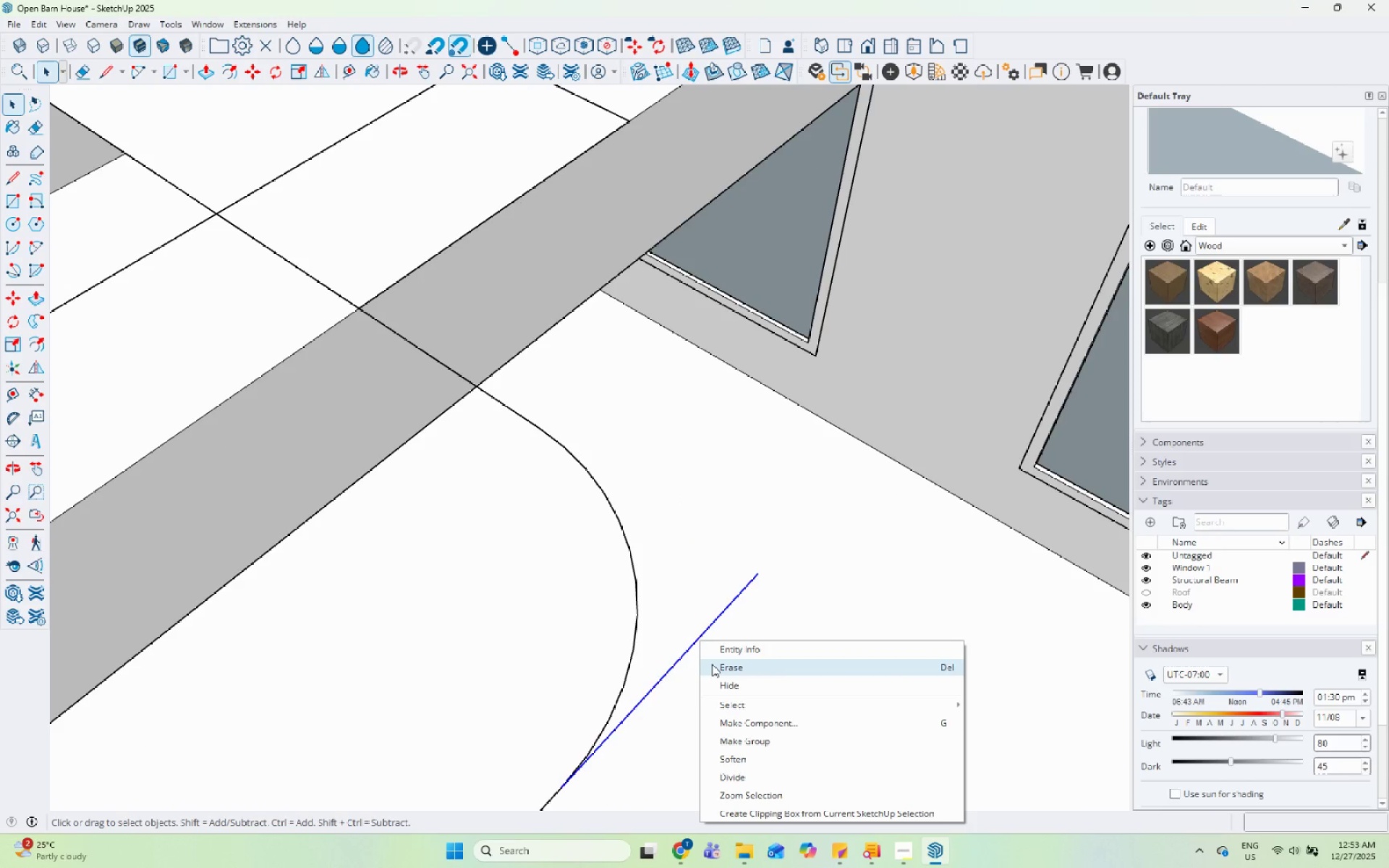 
left_click([713, 666])
 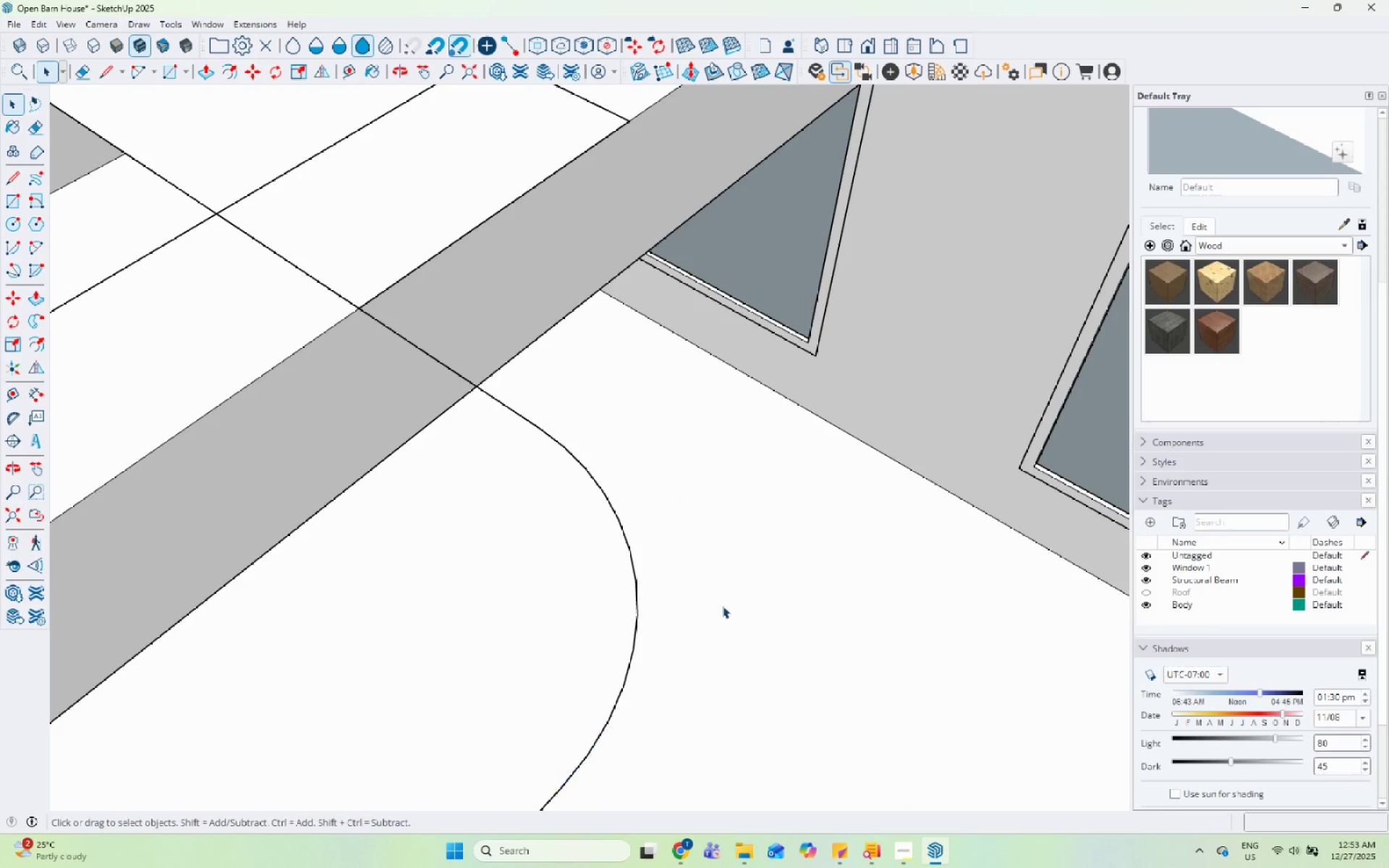 
scroll: coordinate [599, 570], scroll_direction: down, amount: 9.0
 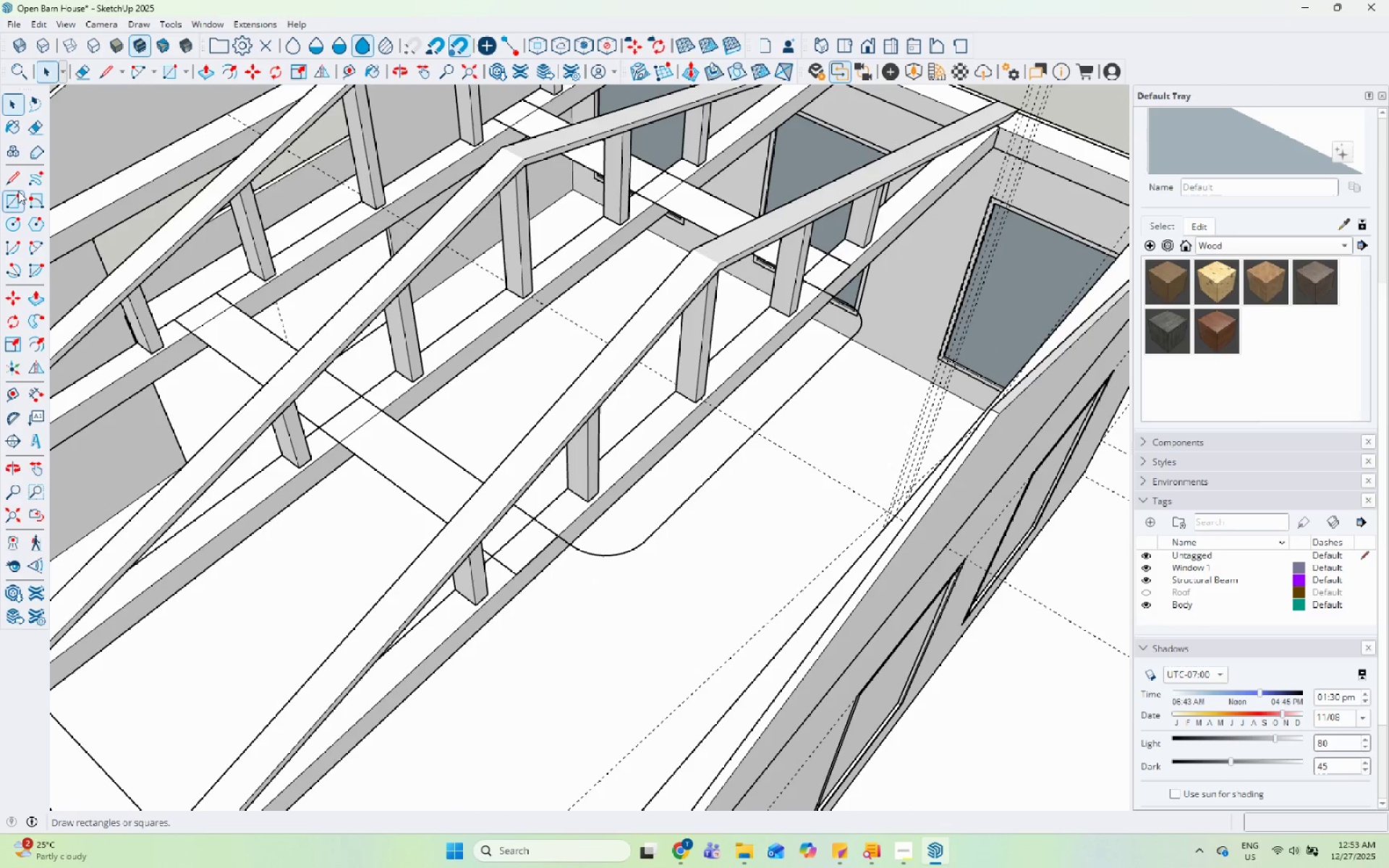 
left_click([14, 184])
 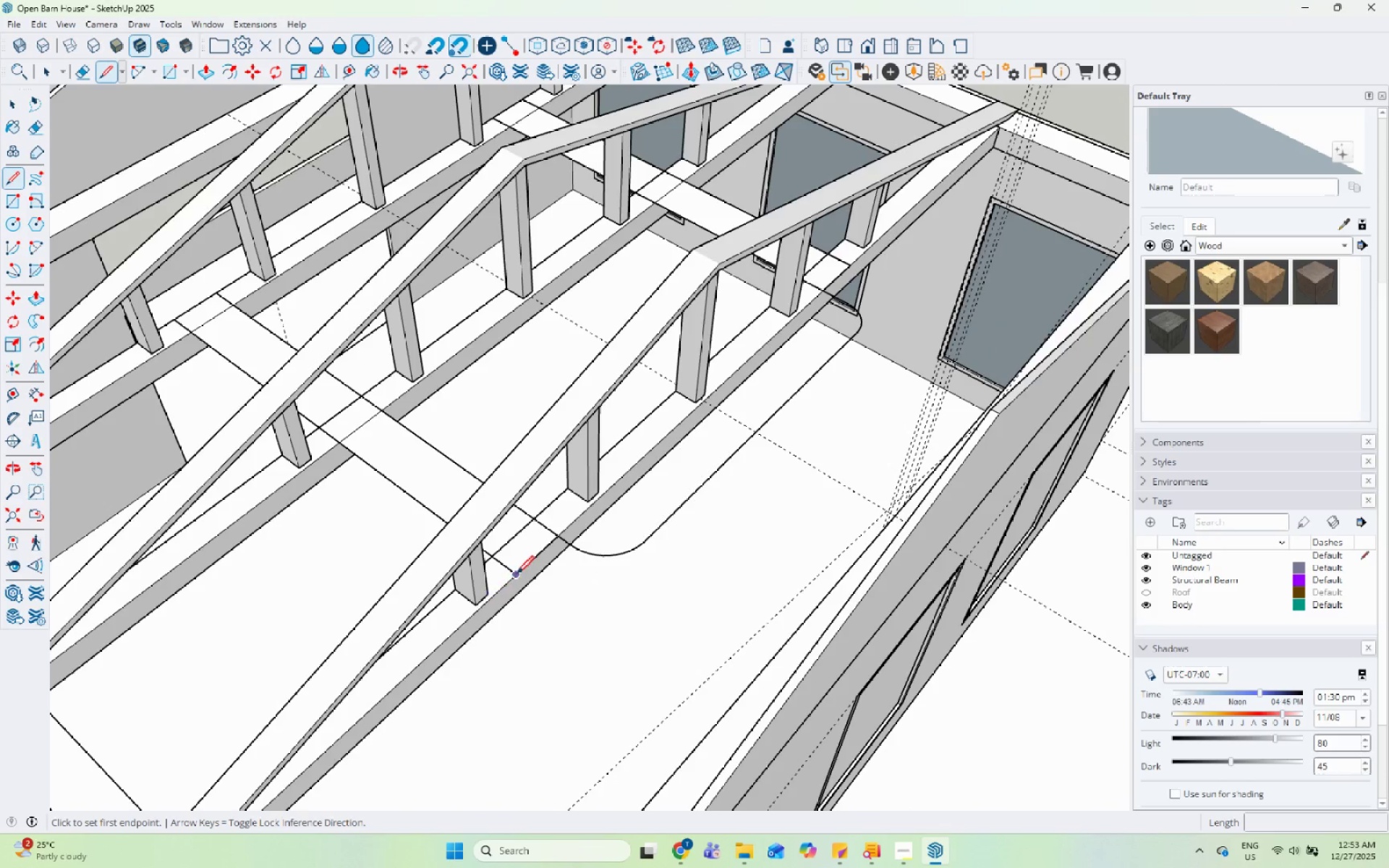 
left_click_drag(start_coordinate=[517, 575], to_coordinate=[523, 584])
 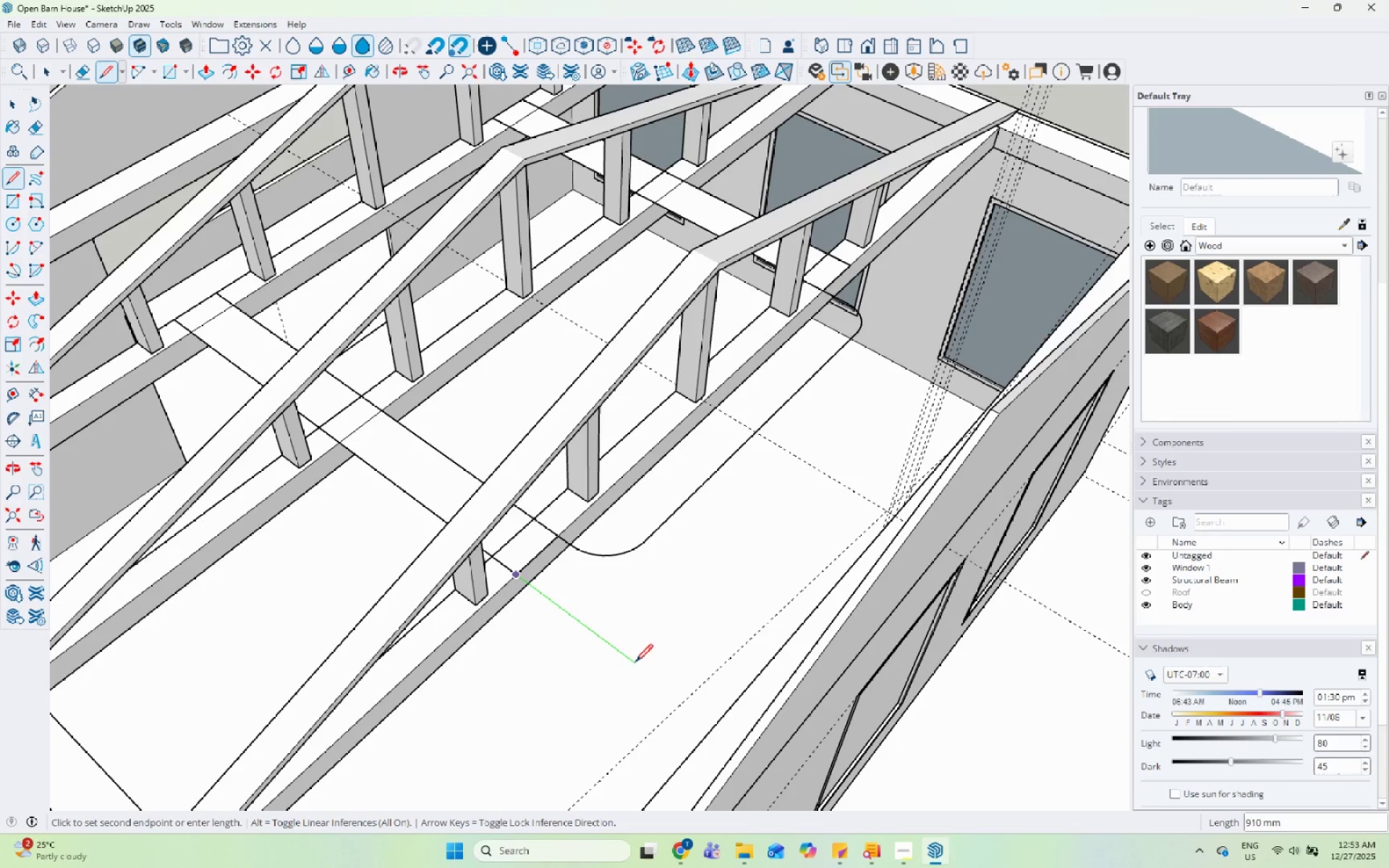 
left_click([635, 663])
 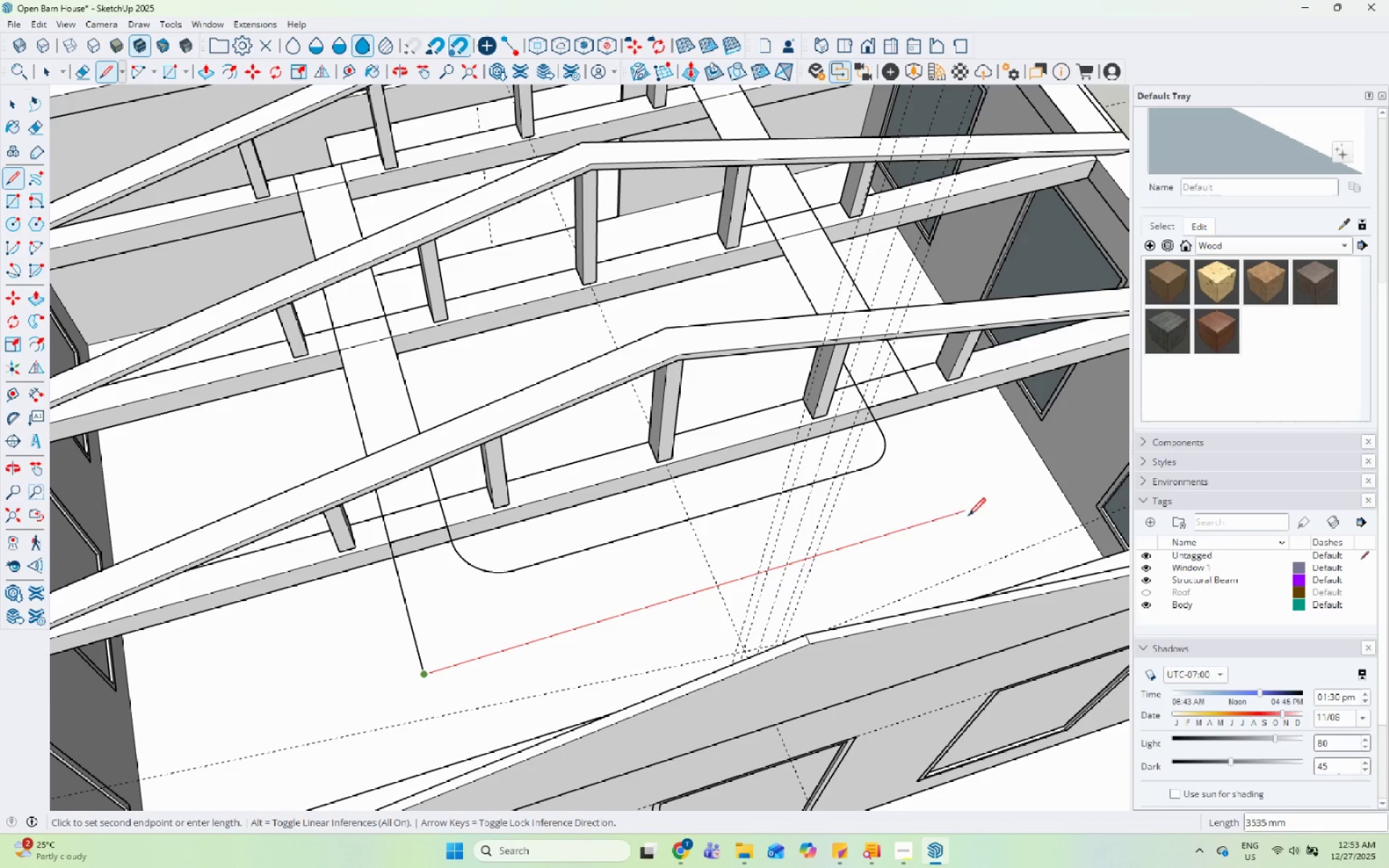 
left_click([1029, 491])
 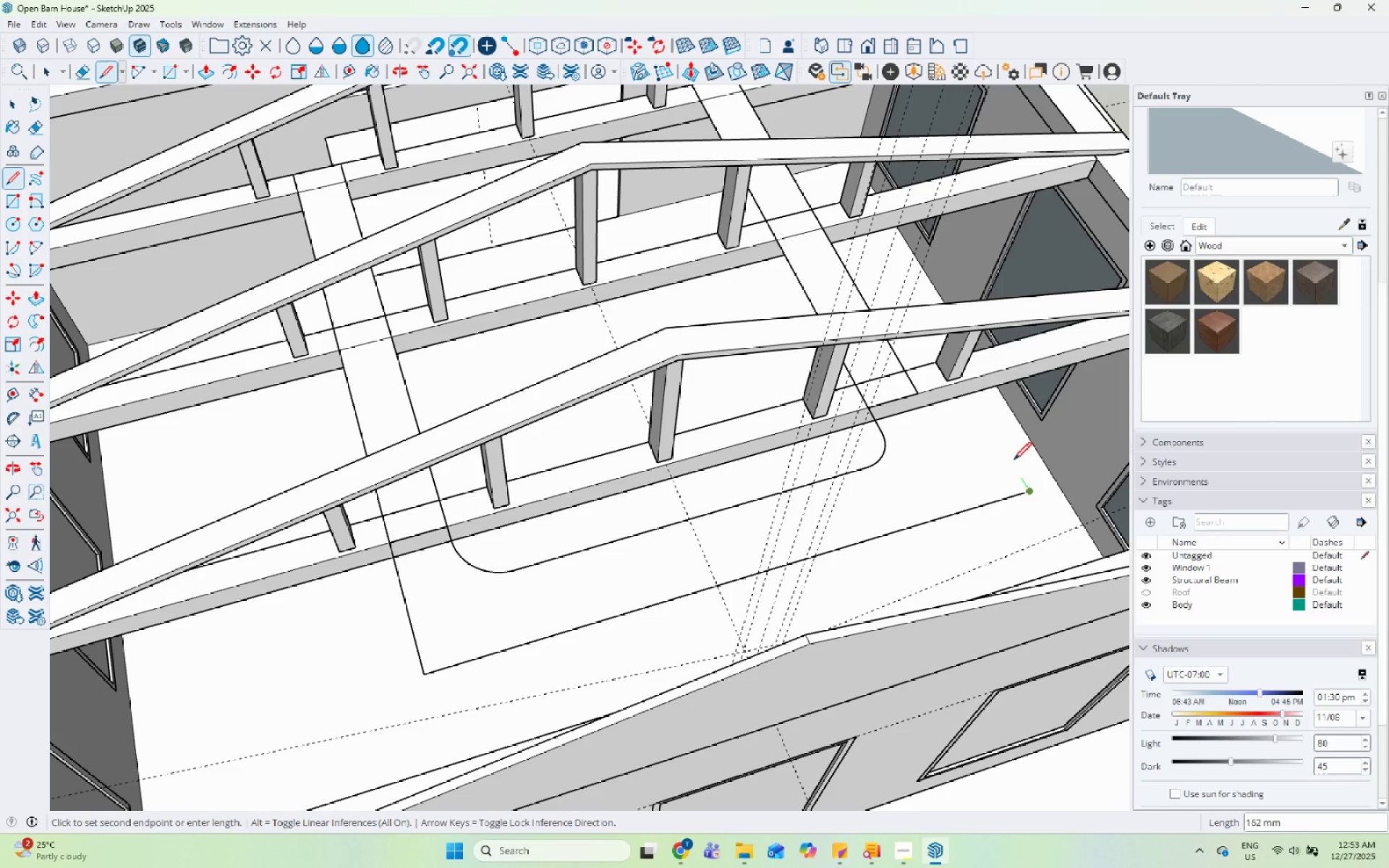 
key(Escape)
 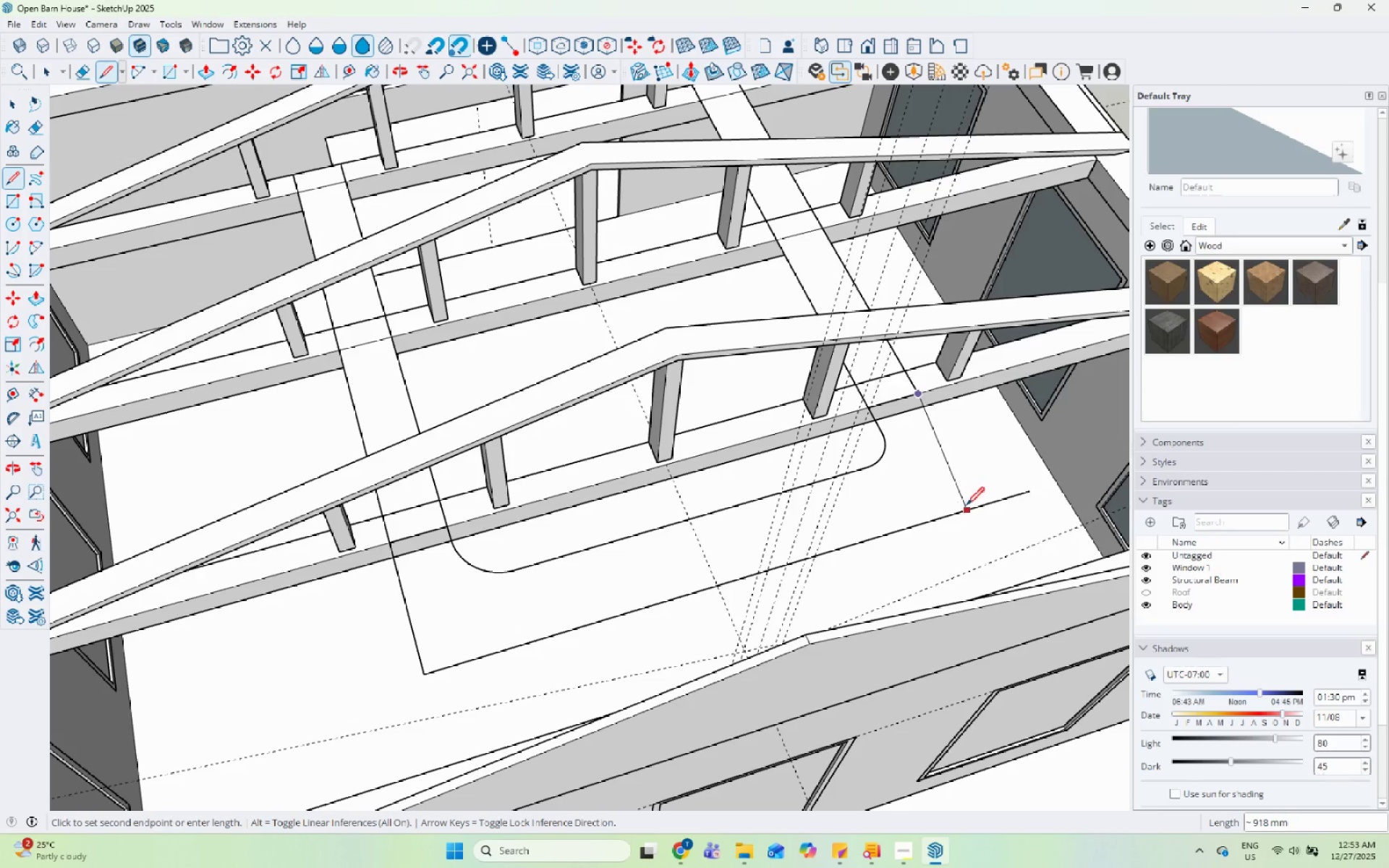 
left_click([986, 503])
 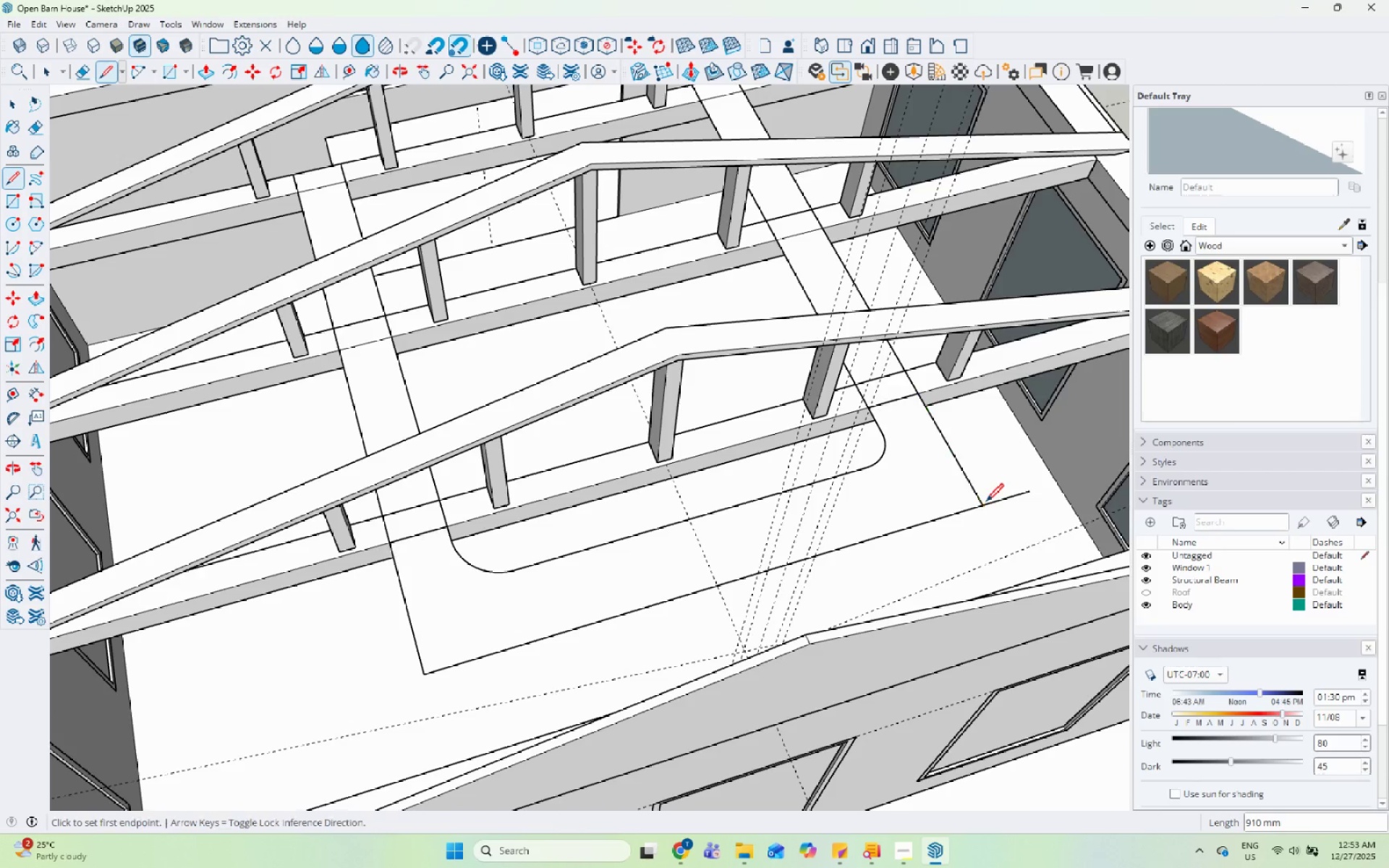 
key(Space)
 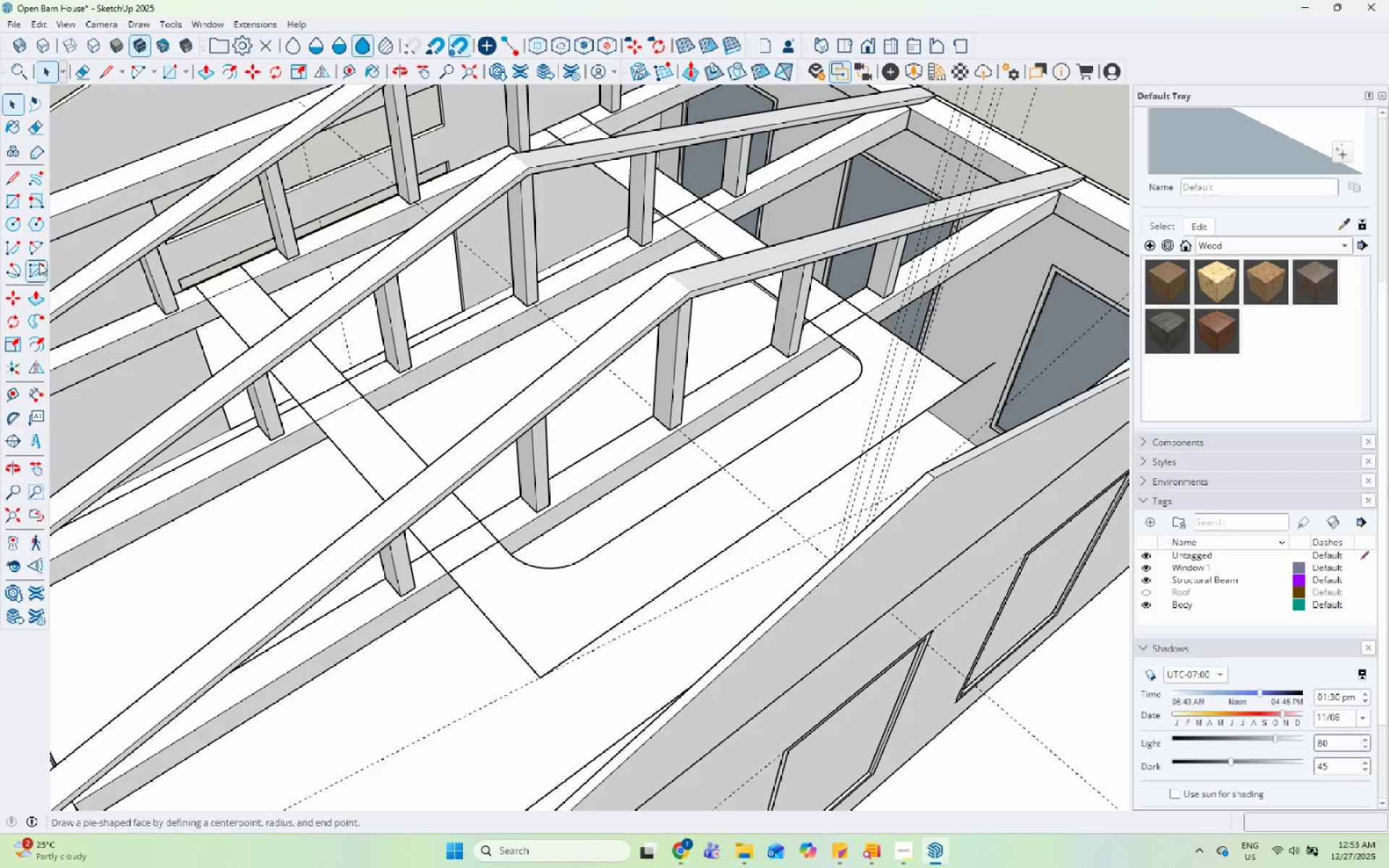 
left_click([25, 248])
 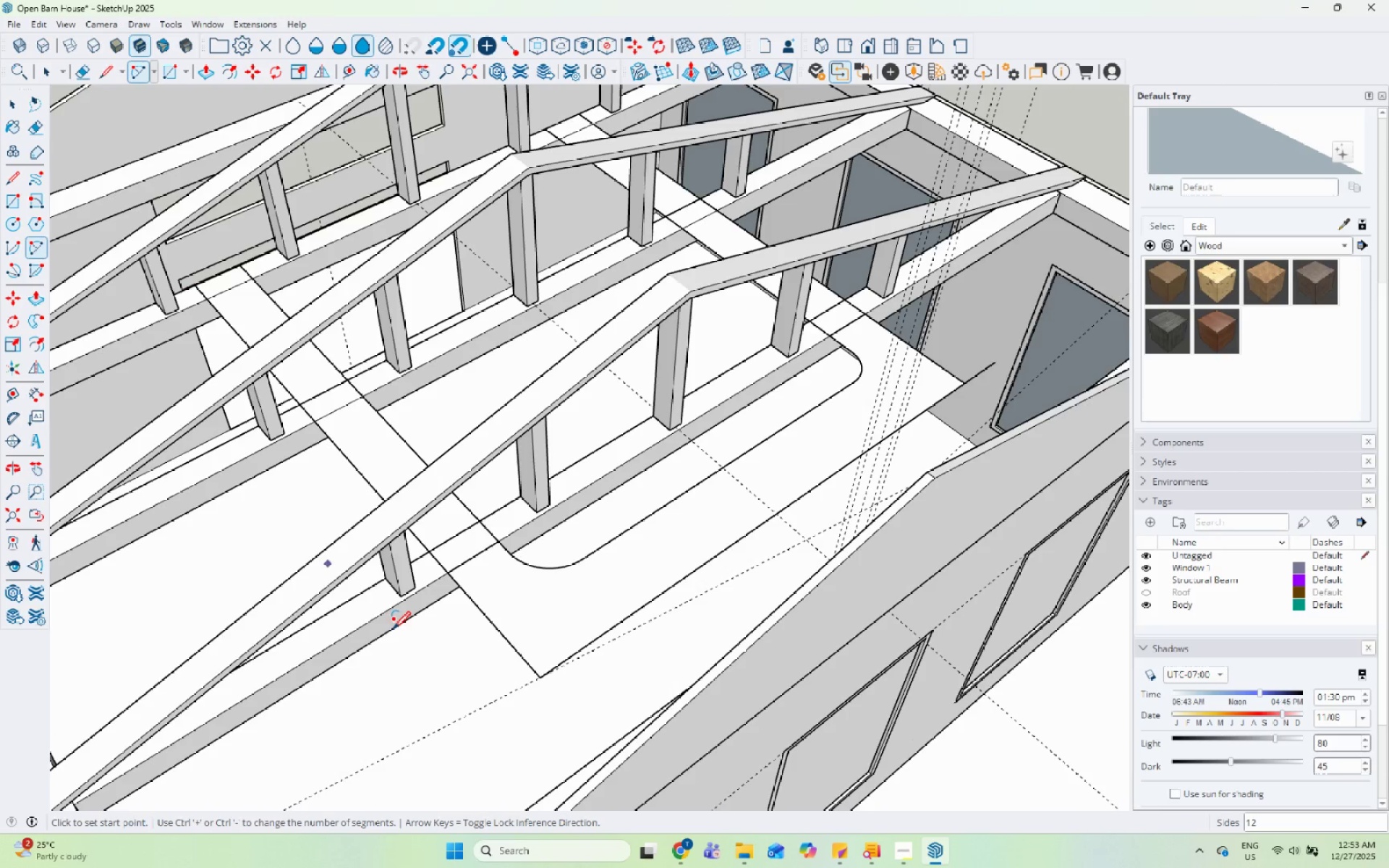 
mouse_move([448, 678])
 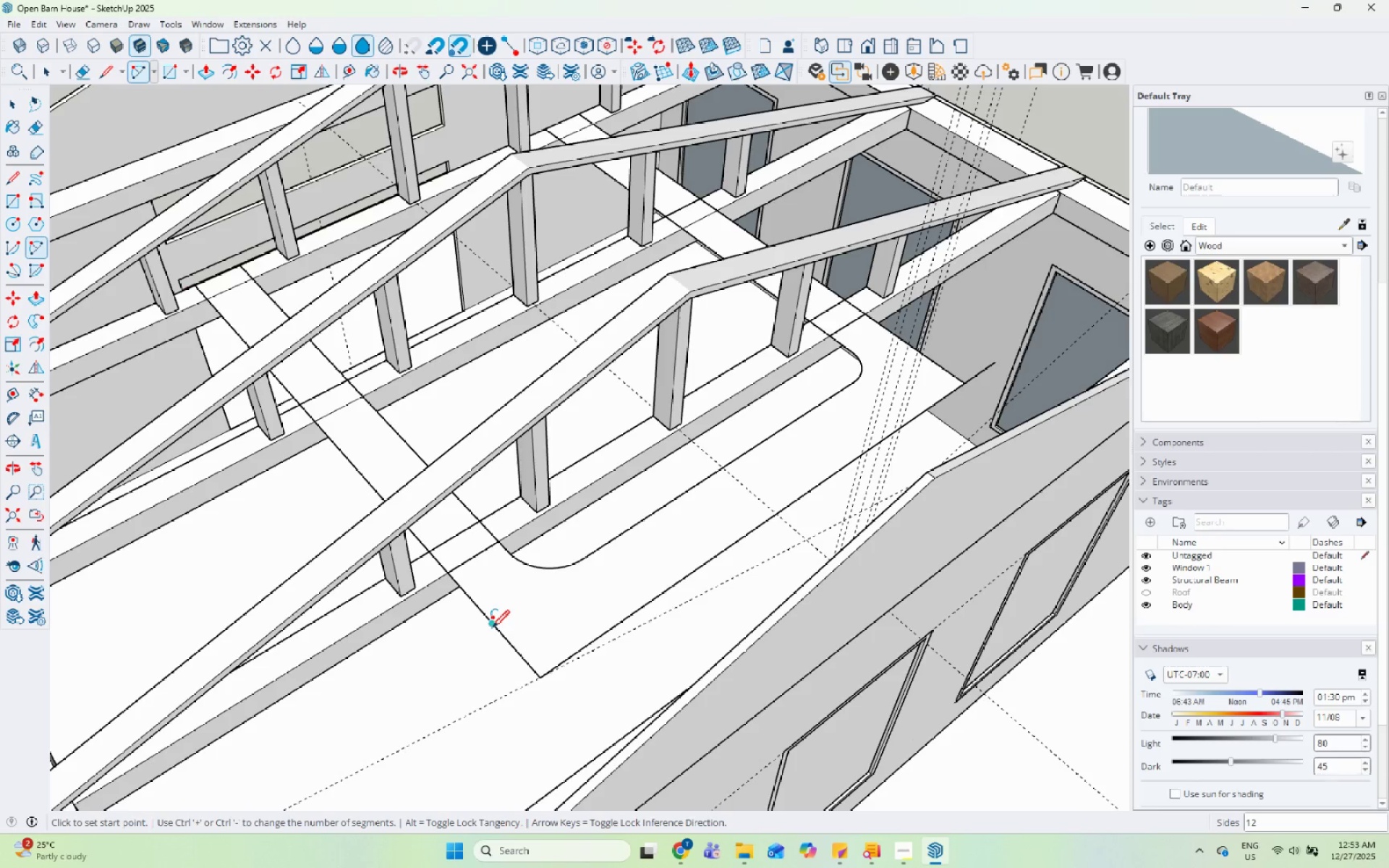 
left_click([492, 629])
 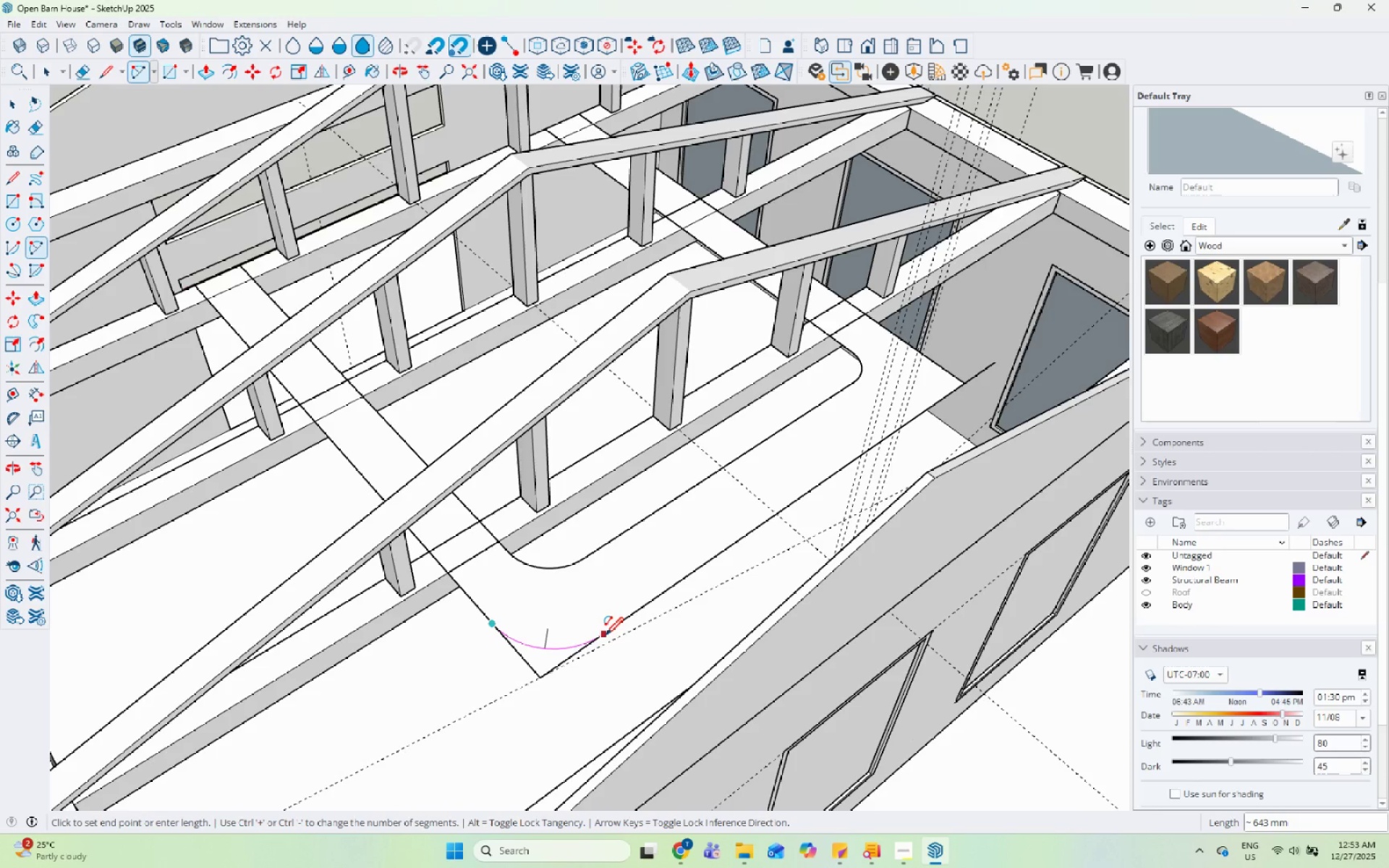 
left_click([607, 635])
 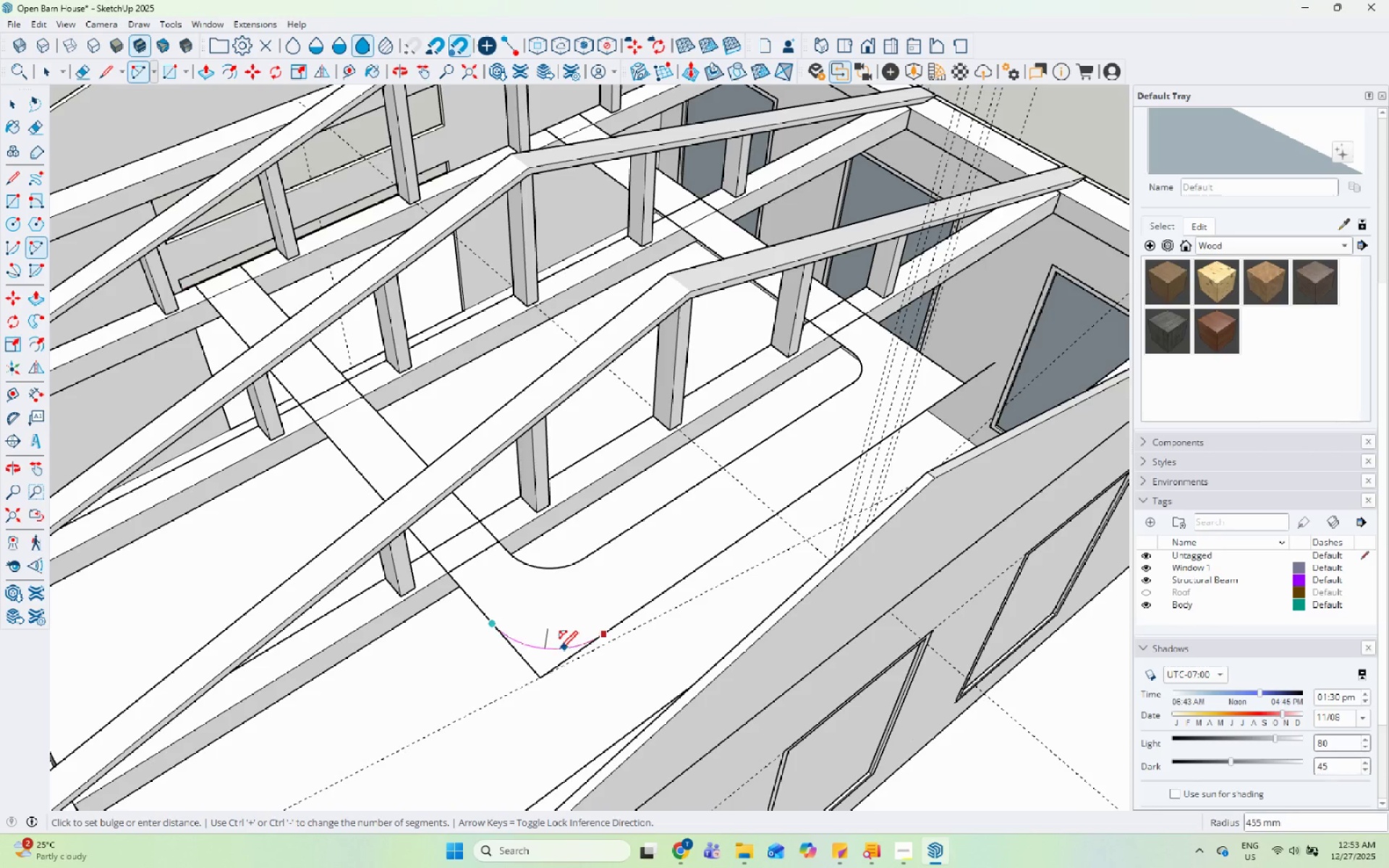 
scroll: coordinate [551, 663], scroll_direction: up, amount: 5.0
 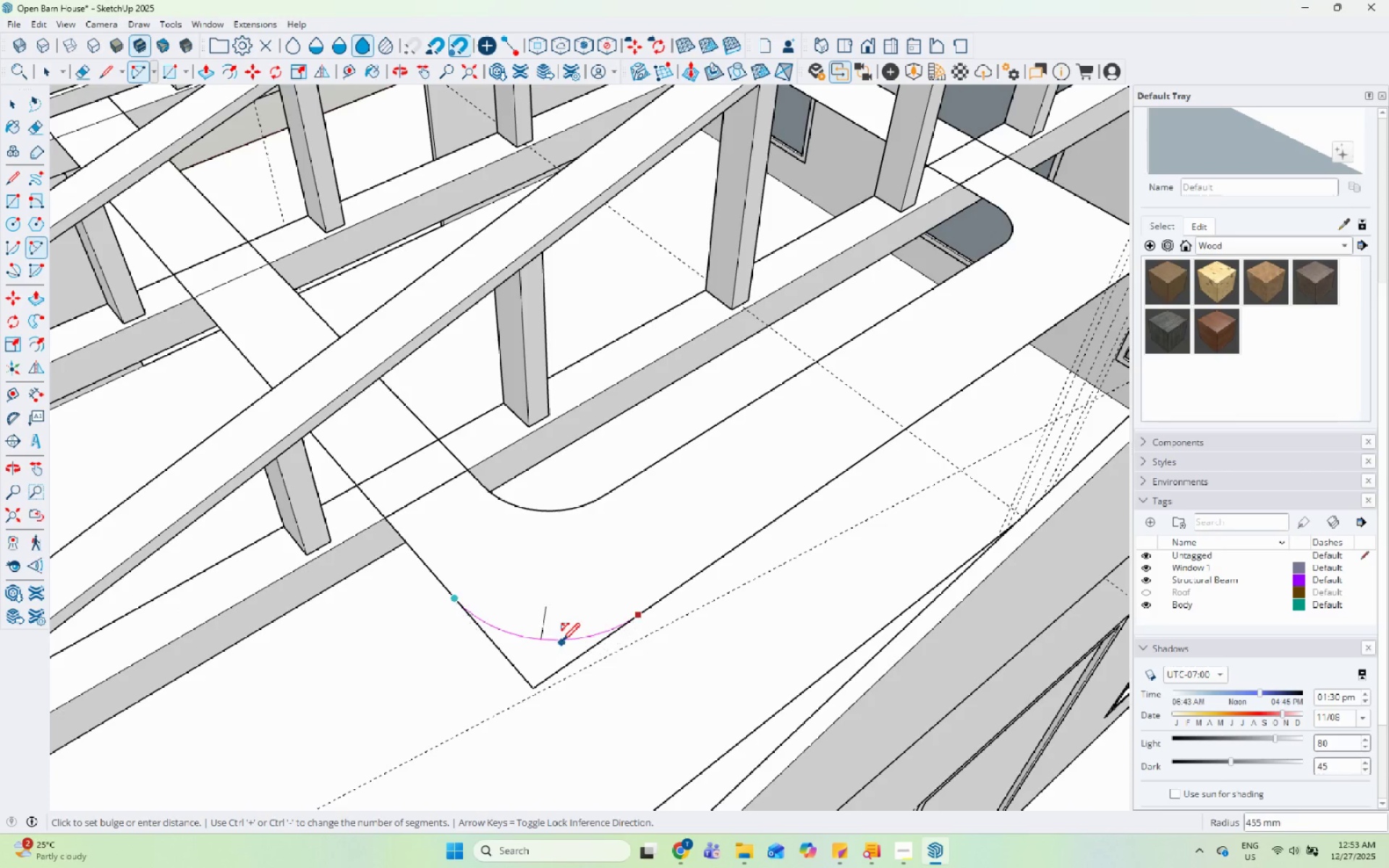 
left_click([562, 642])
 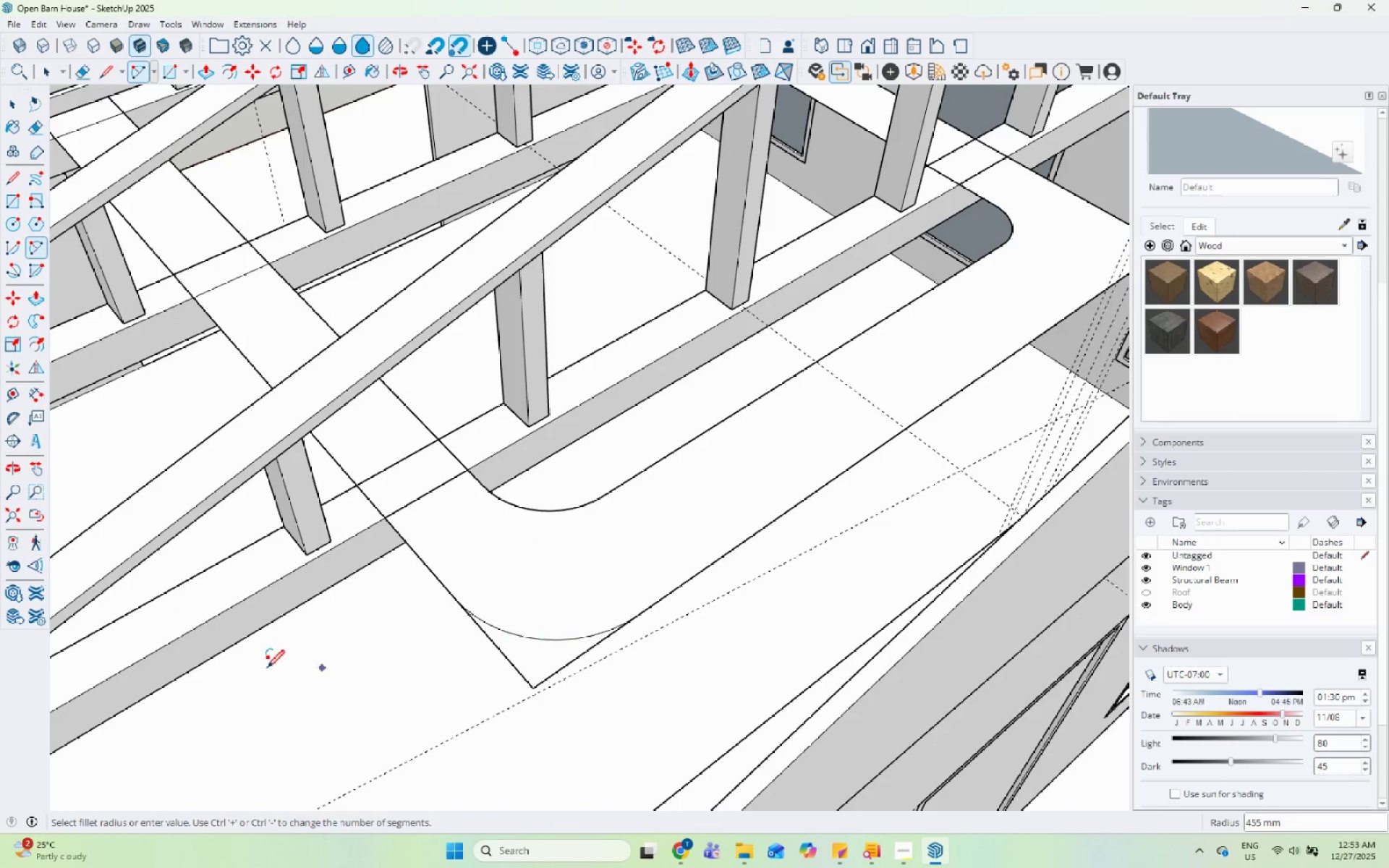 
scroll: coordinate [633, 471], scroll_direction: up, amount: 1.0
 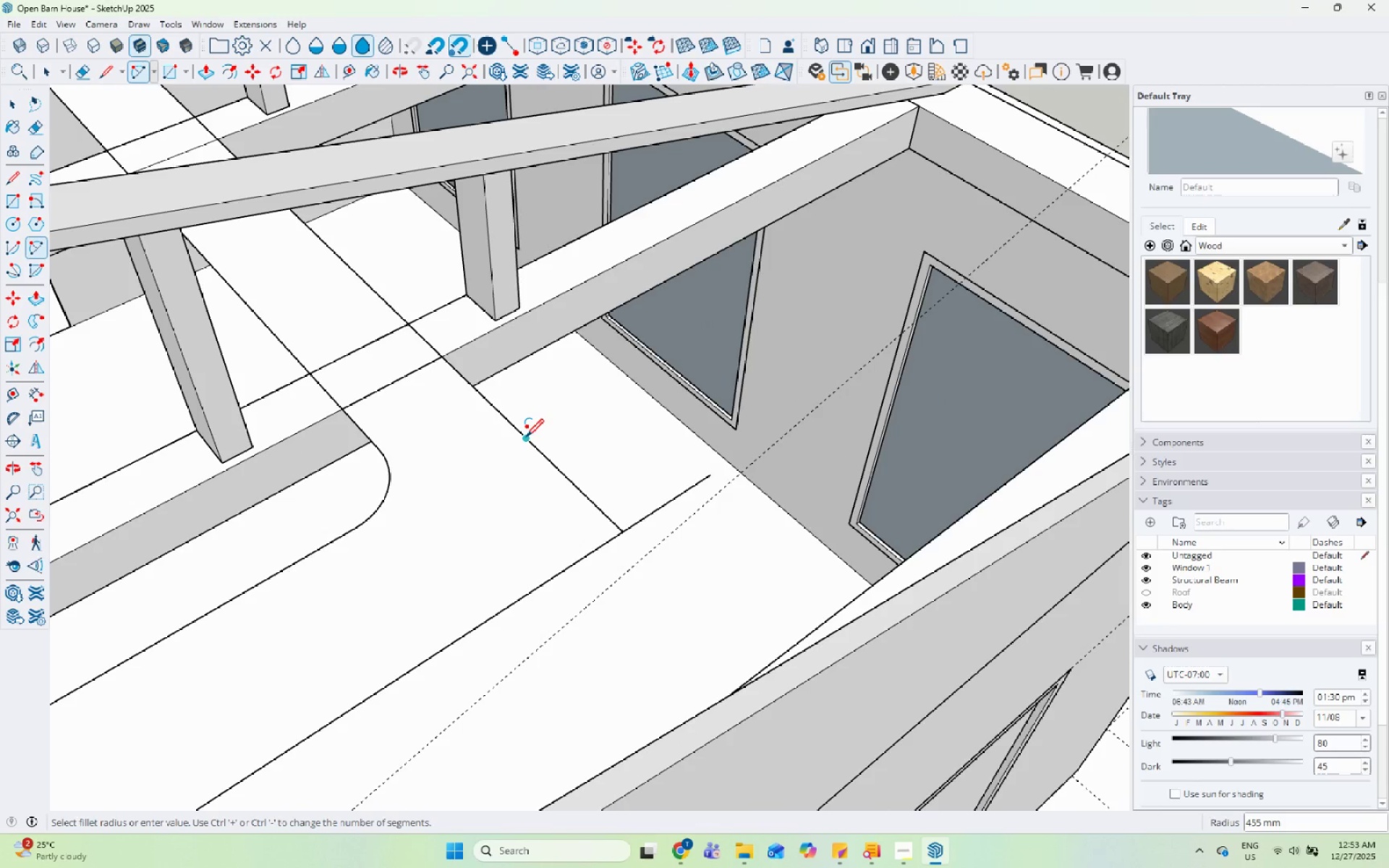 
left_click([525, 438])
 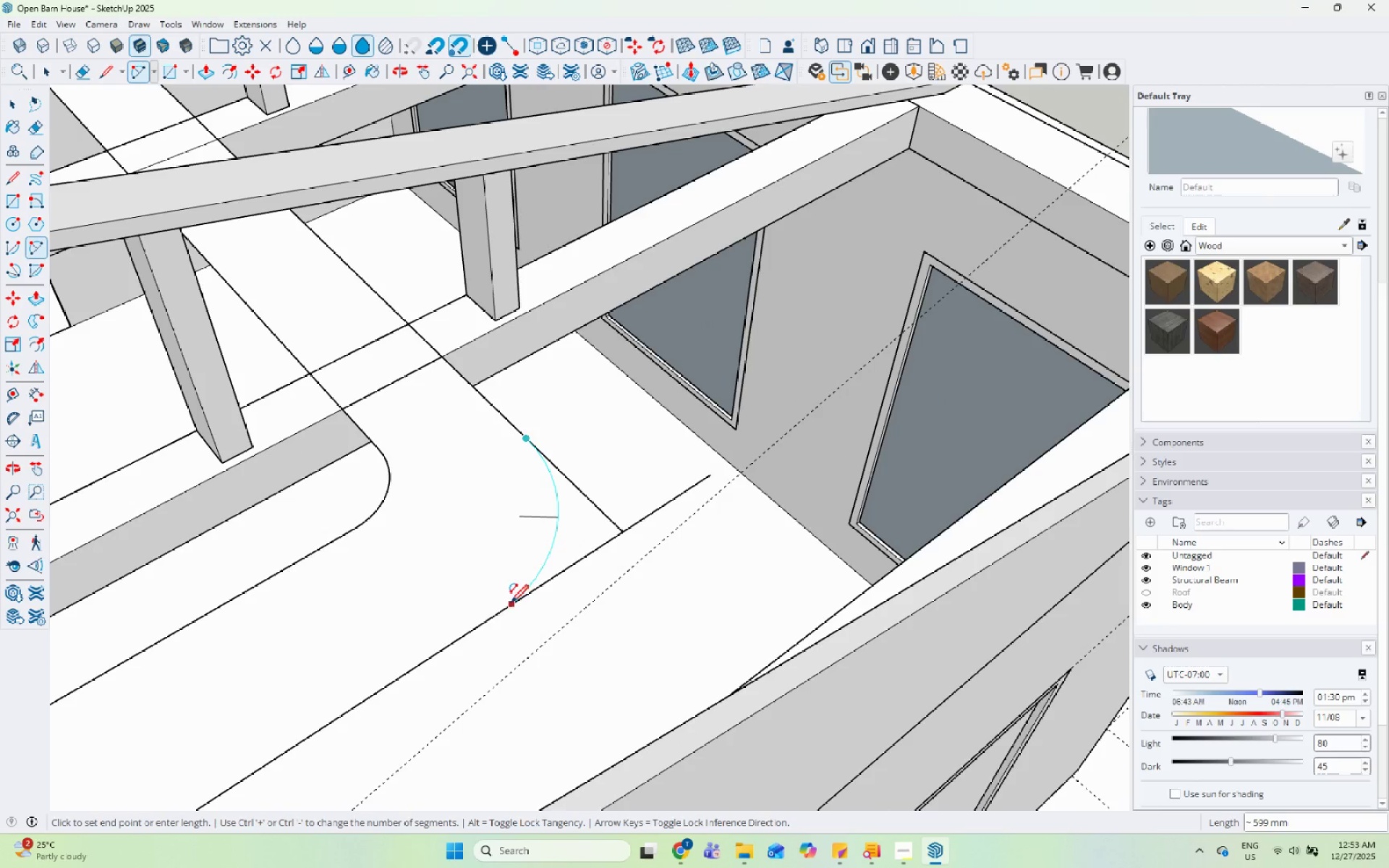 
left_click([490, 614])
 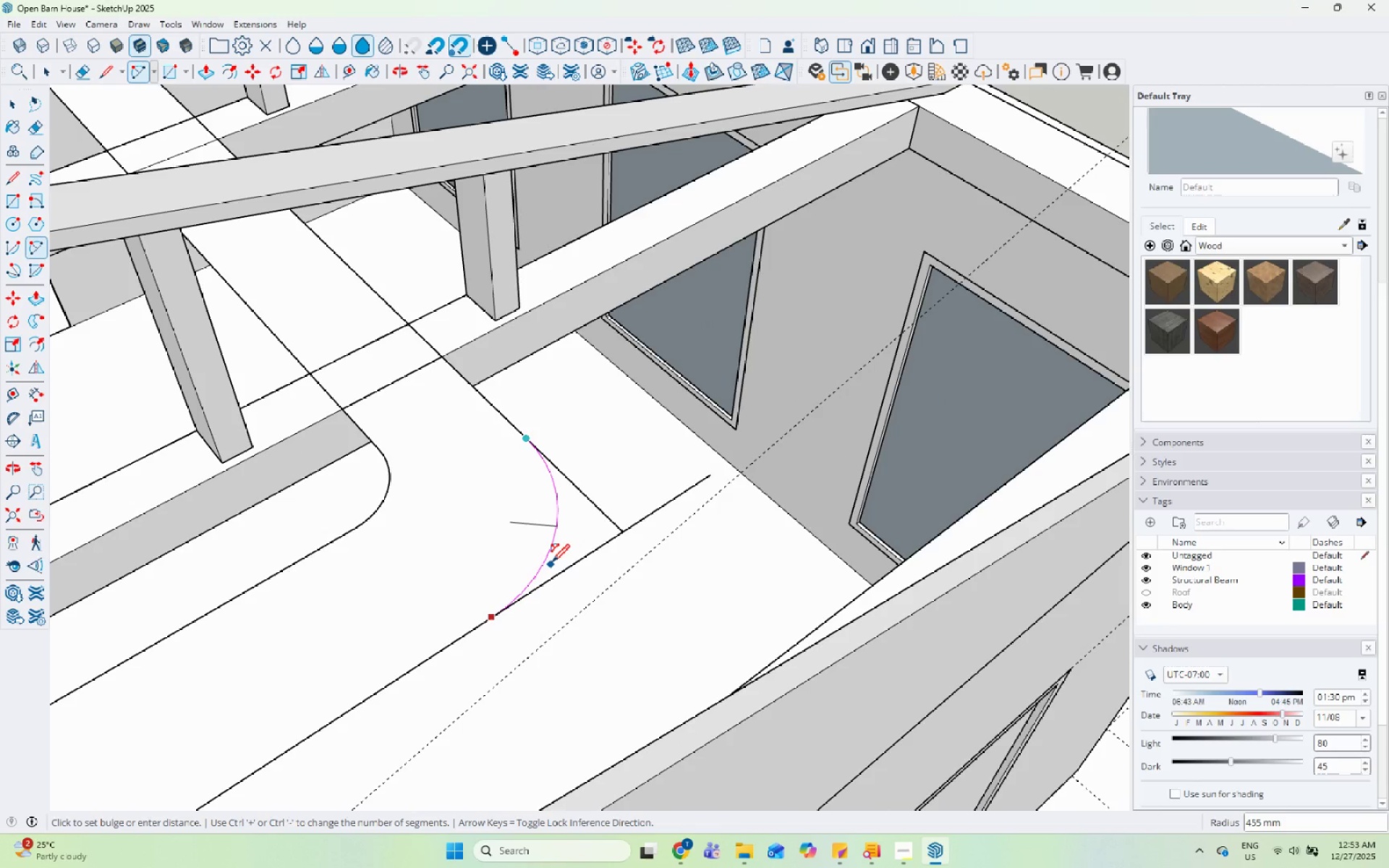 
left_click([552, 563])
 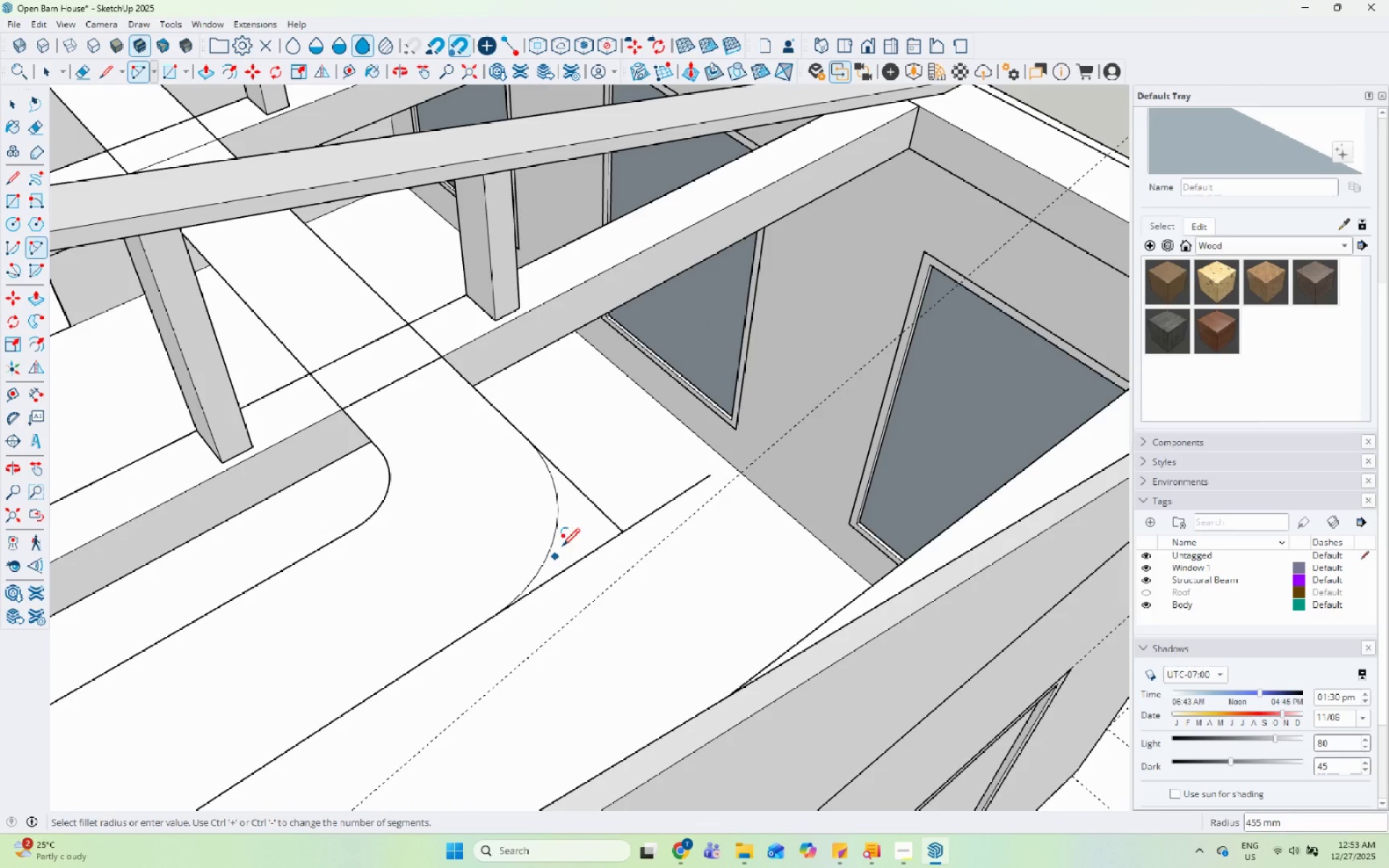 
key(Space)
 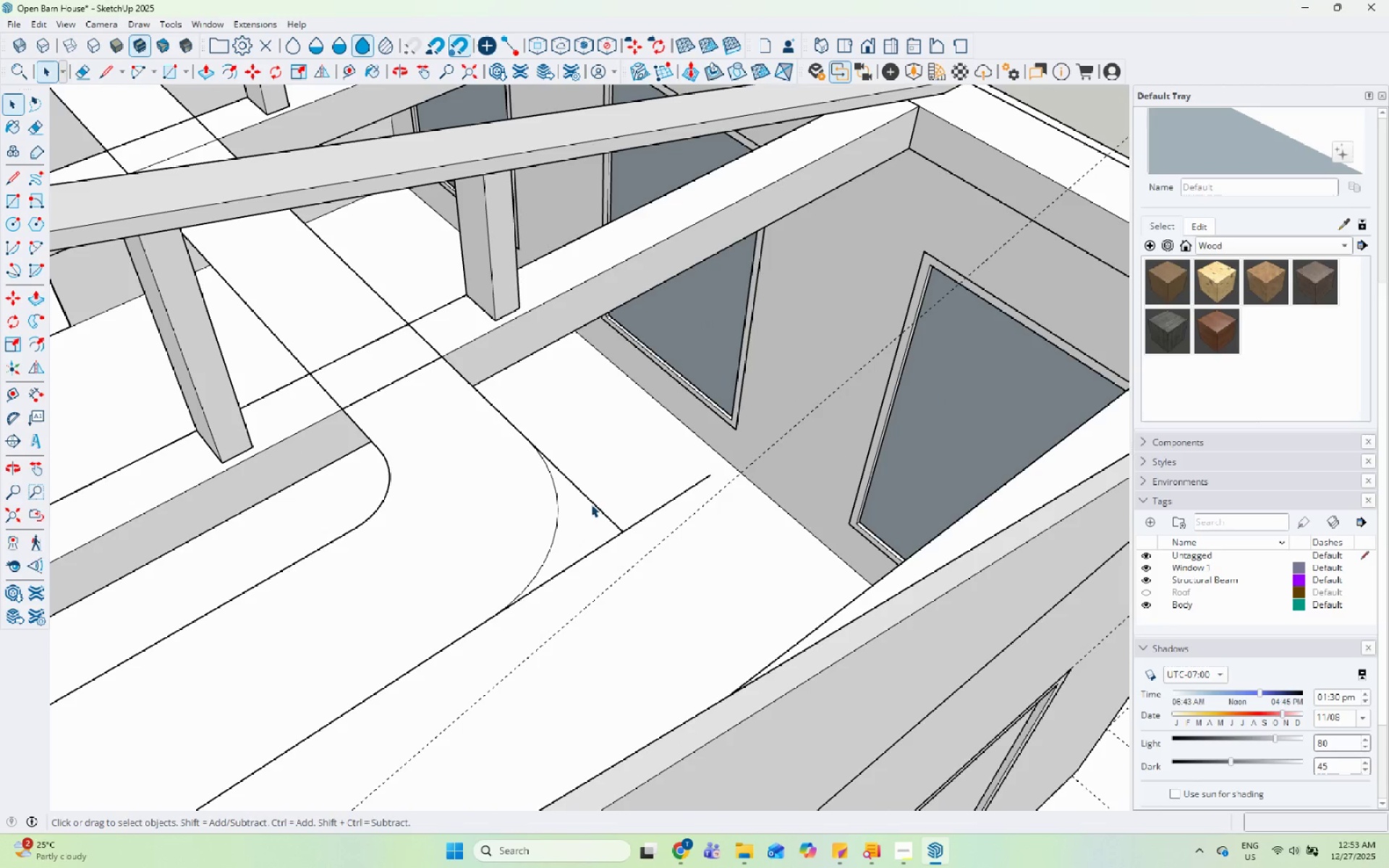 
left_click([591, 504])
 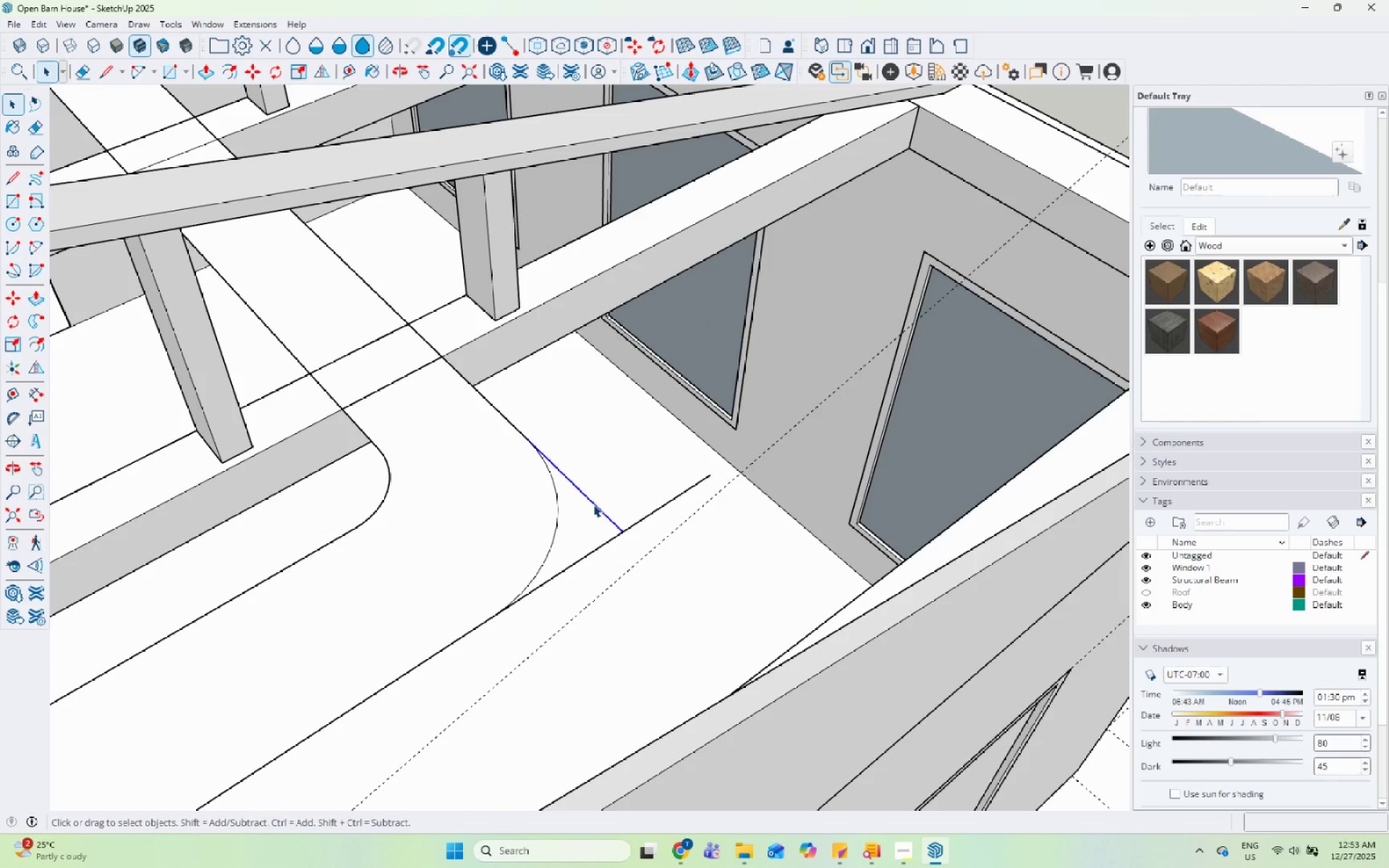 
right_click([593, 504])
 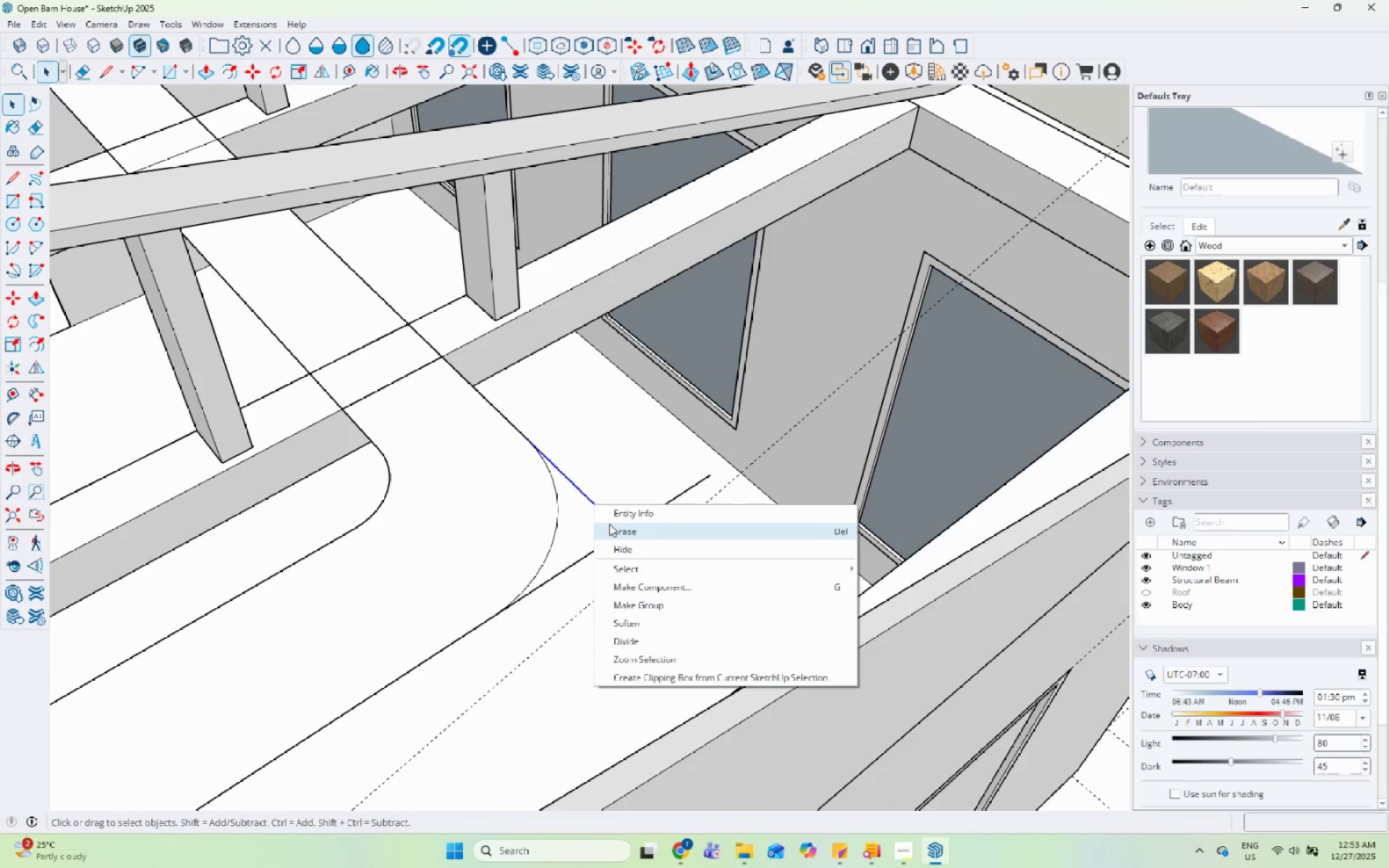 
left_click([611, 524])
 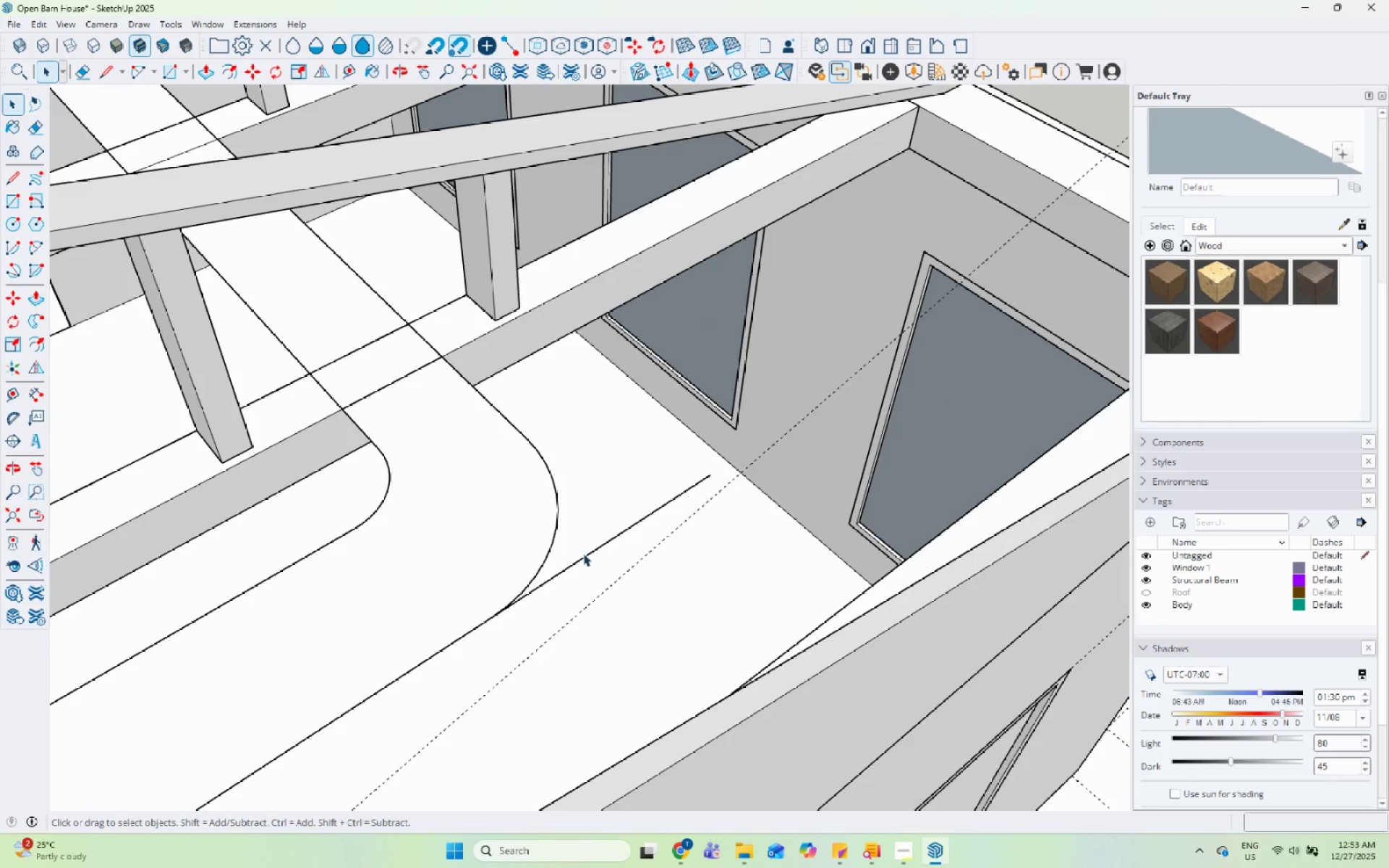 
left_click([583, 554])
 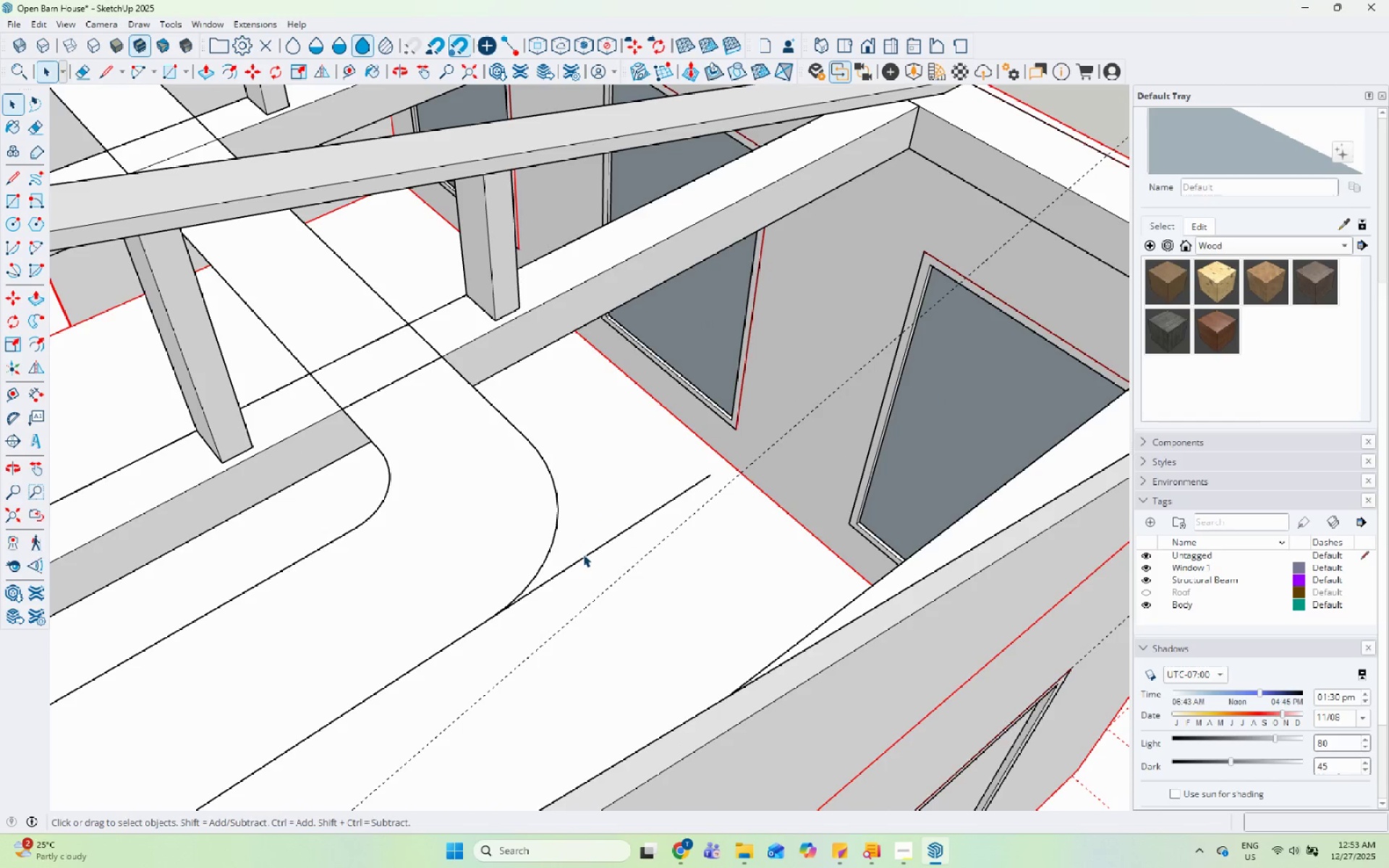 
right_click([583, 554])
 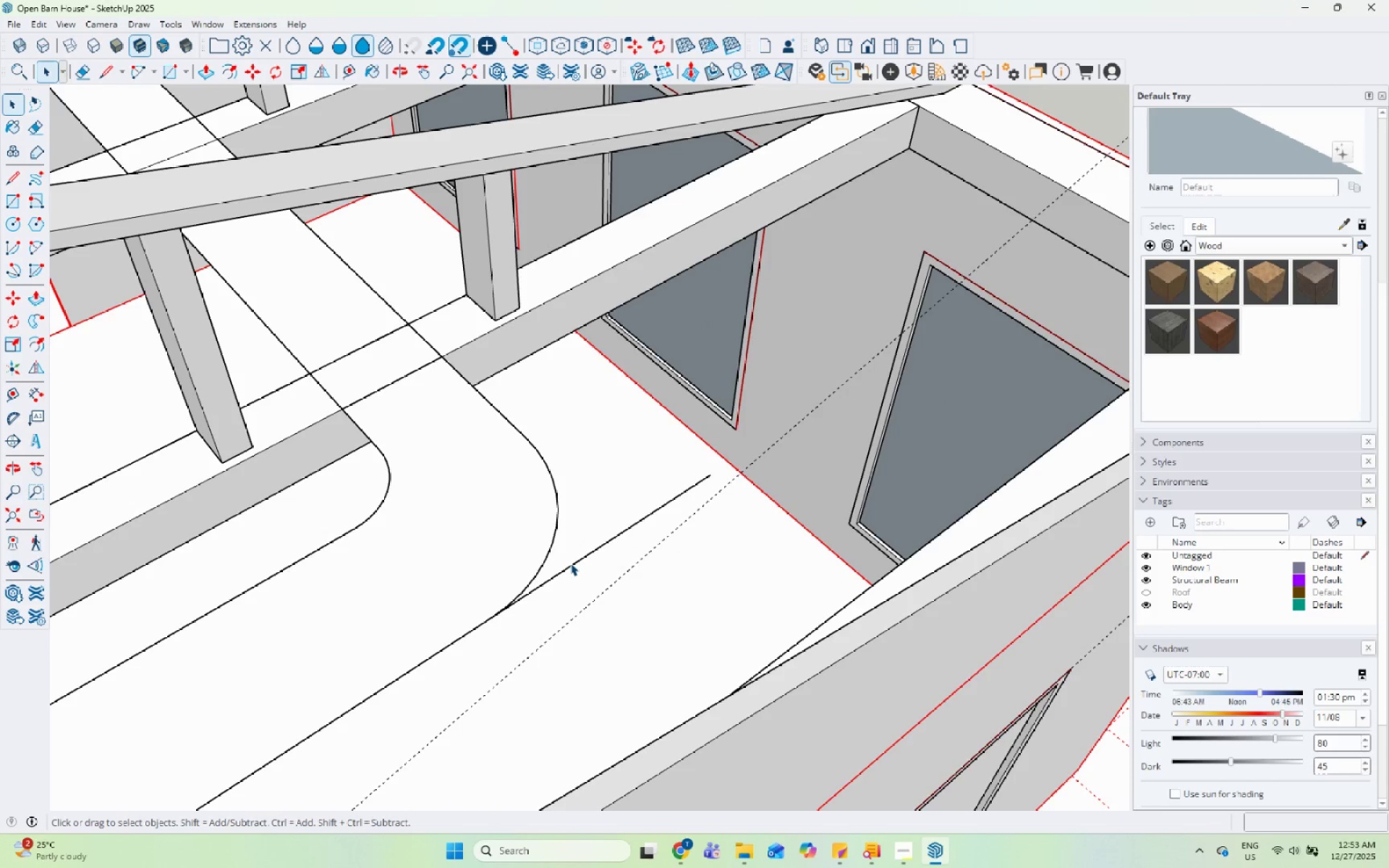 
double_click([570, 563])
 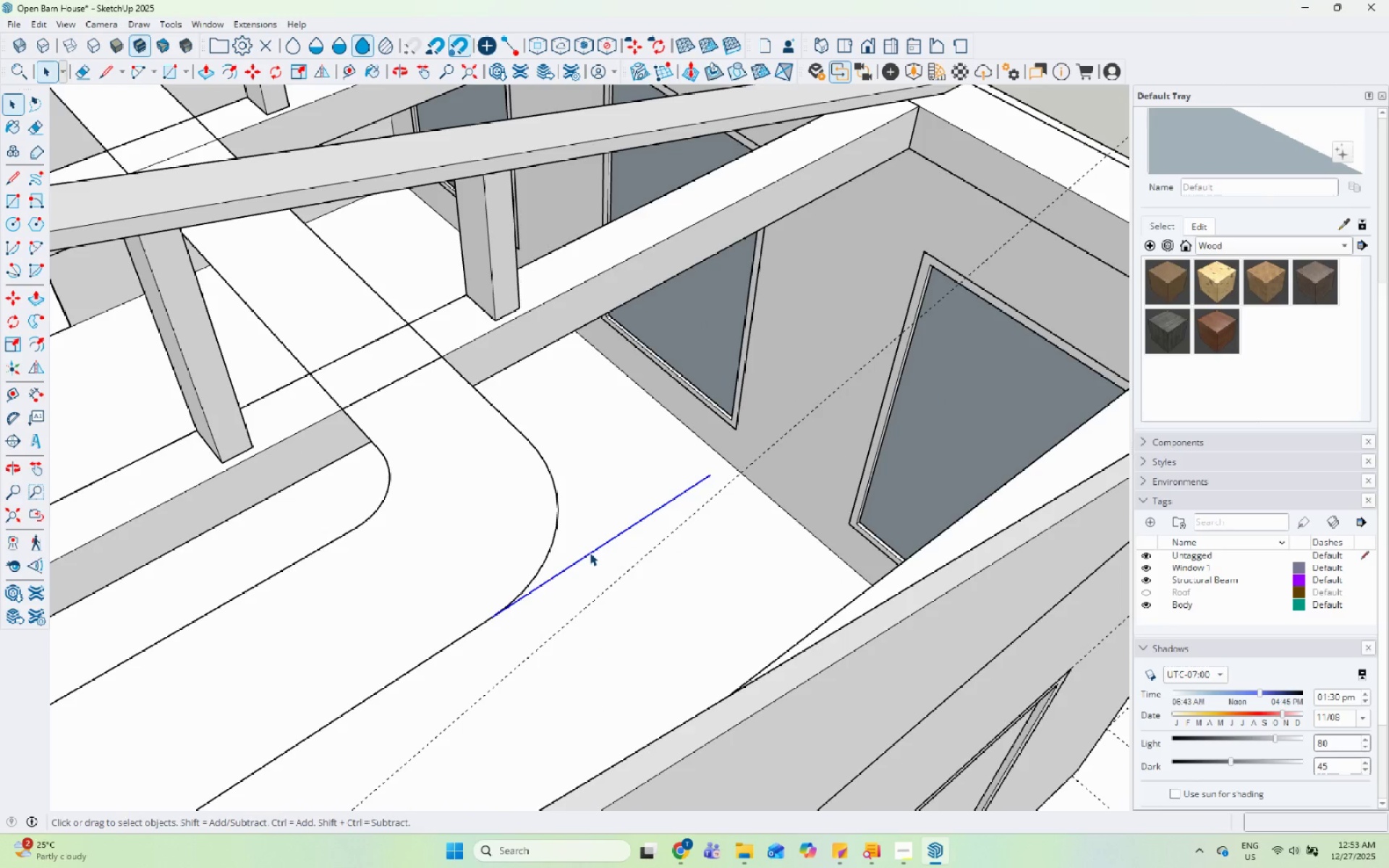 
right_click([590, 553])
 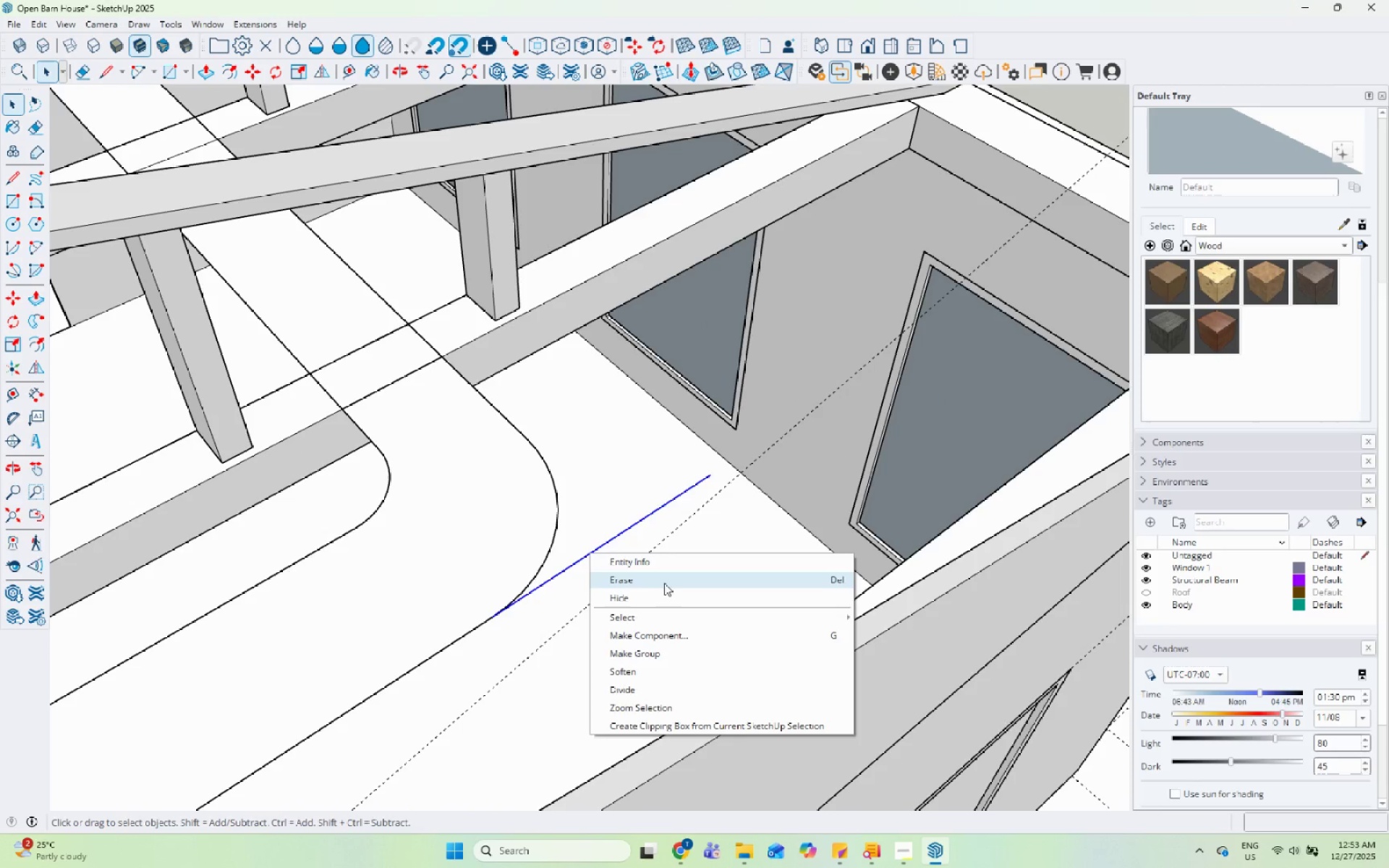 
left_click([664, 583])
 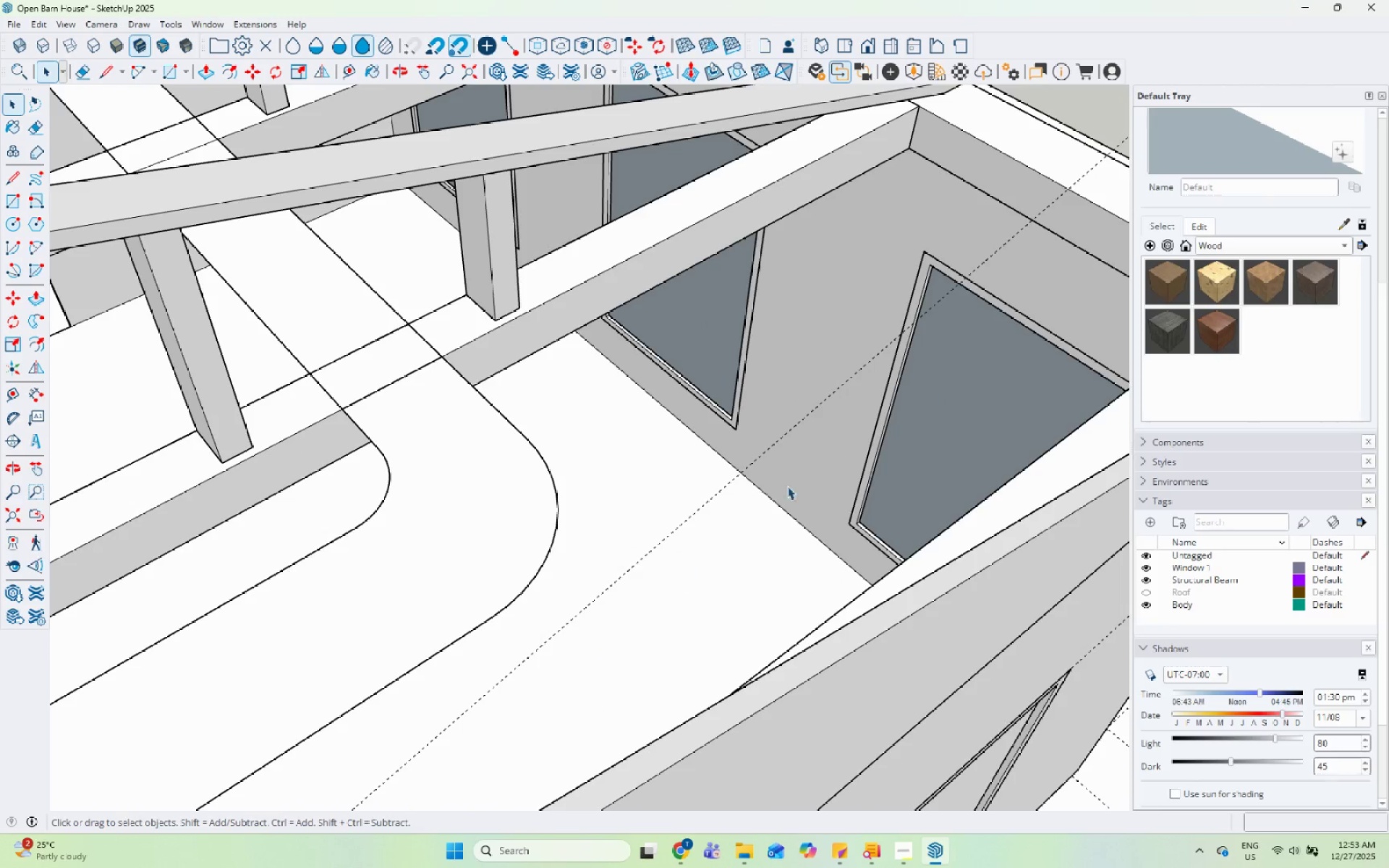 
scroll: coordinate [796, 478], scroll_direction: down, amount: 10.0
 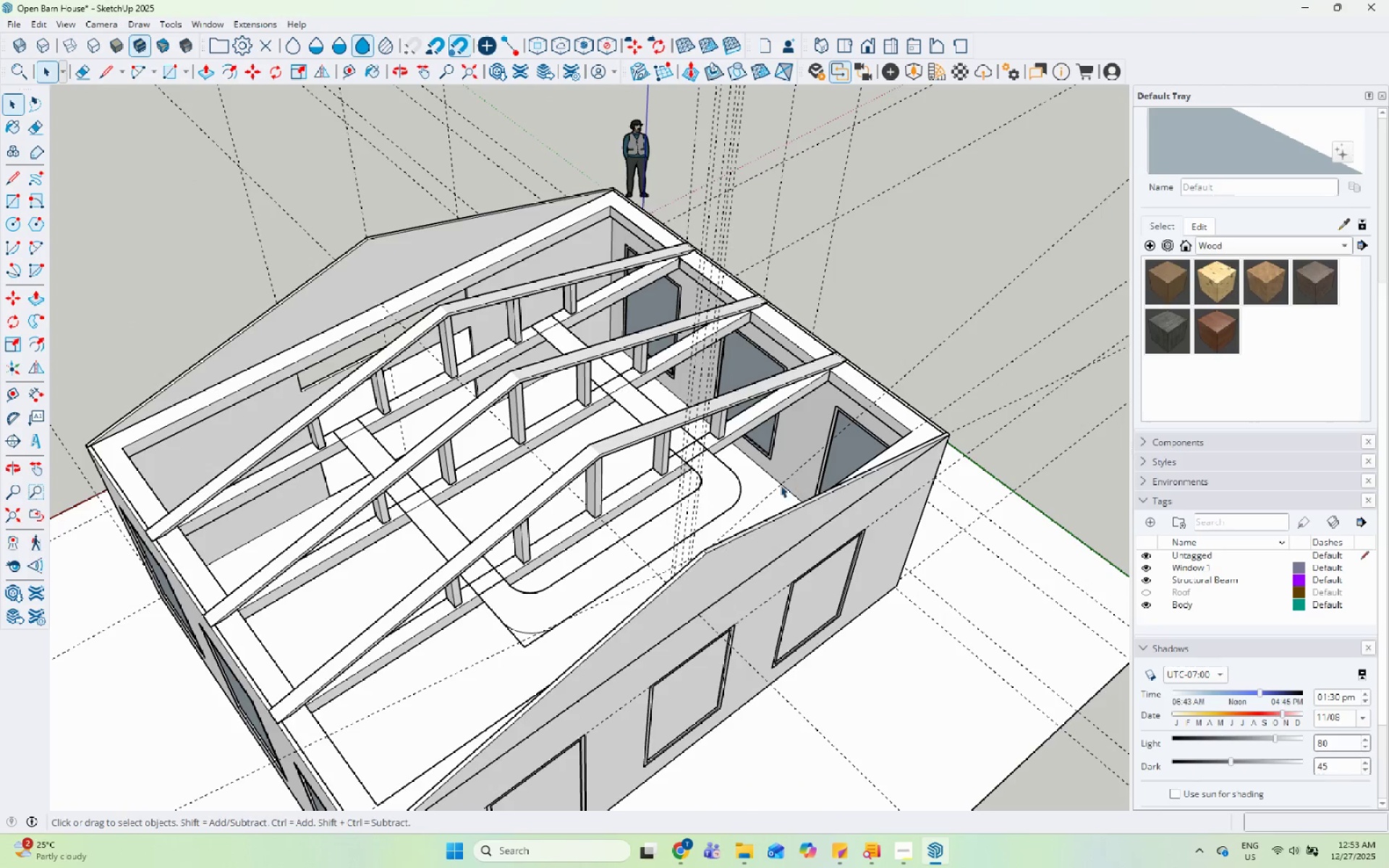 
scroll: coordinate [504, 660], scroll_direction: up, amount: 10.0
 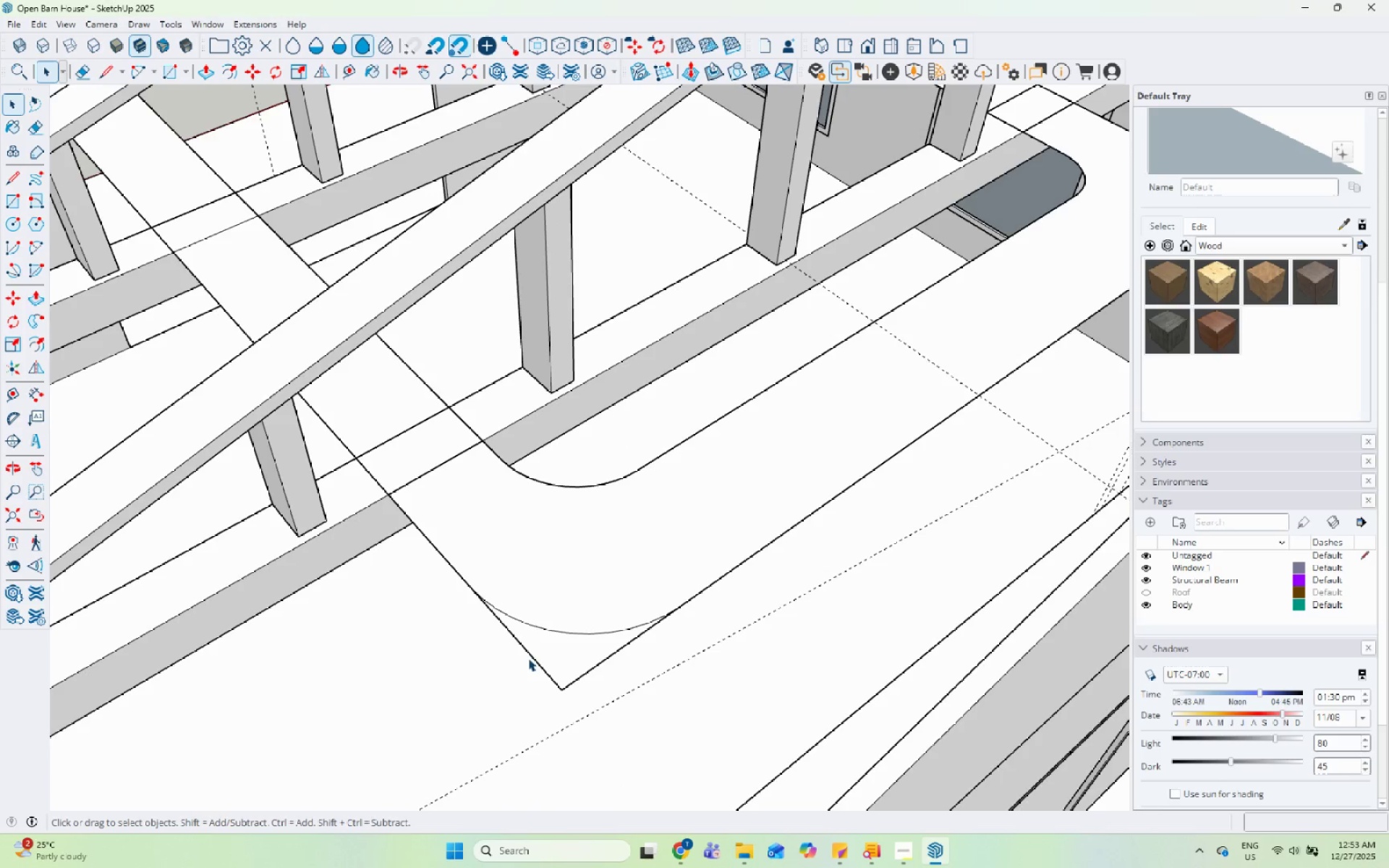 
left_click([530, 658])
 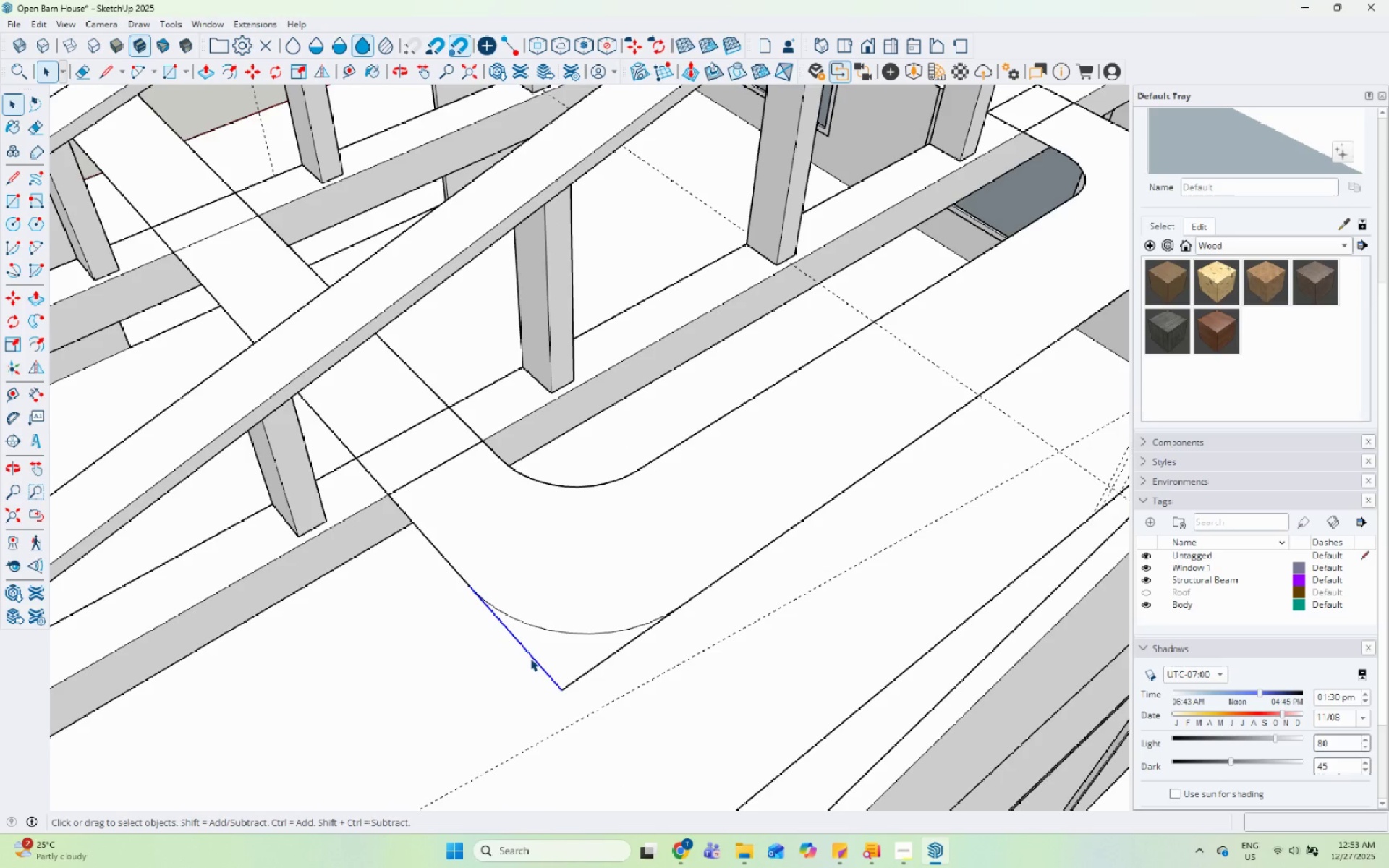 
right_click([530, 658])
 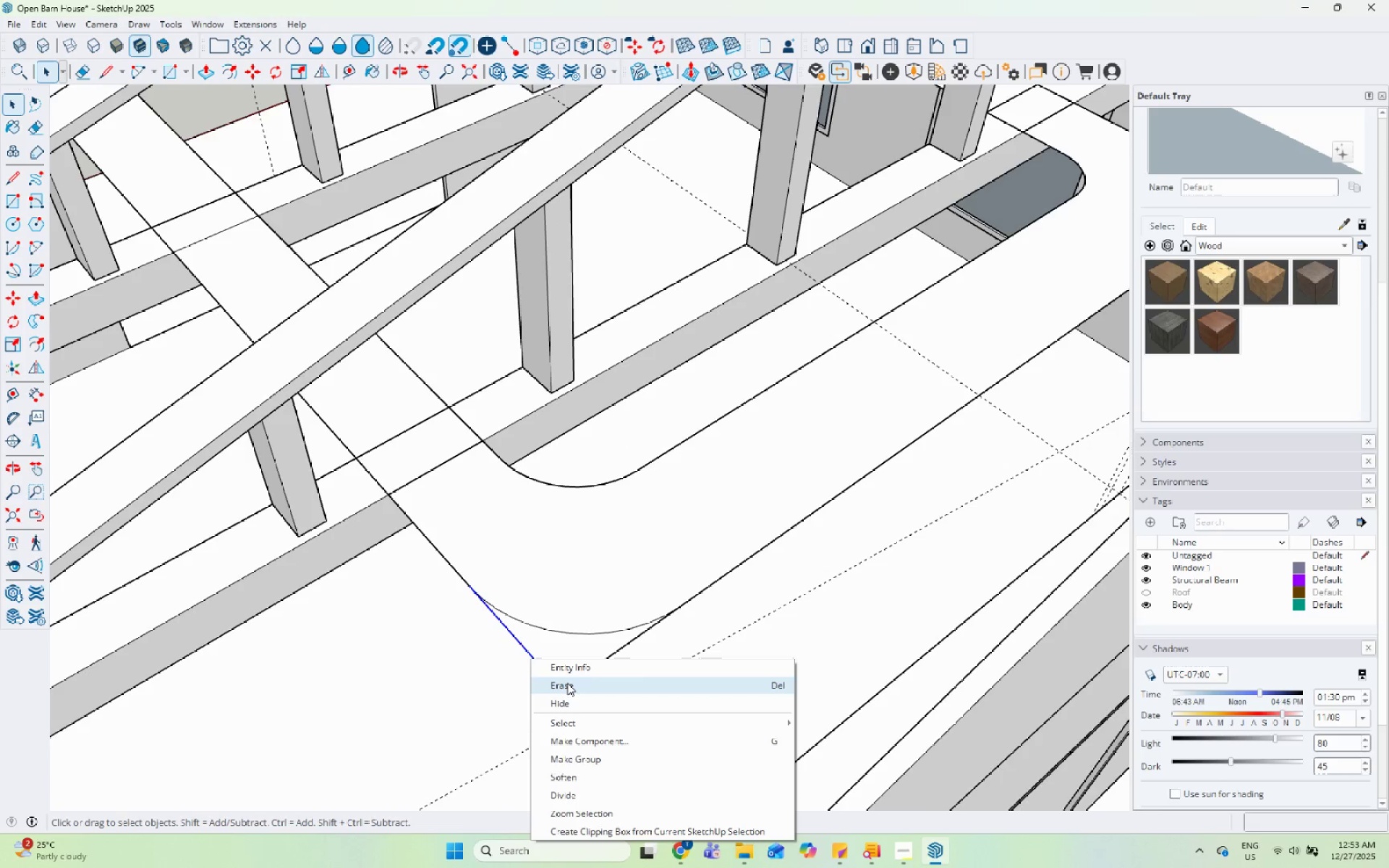 
left_click([567, 683])
 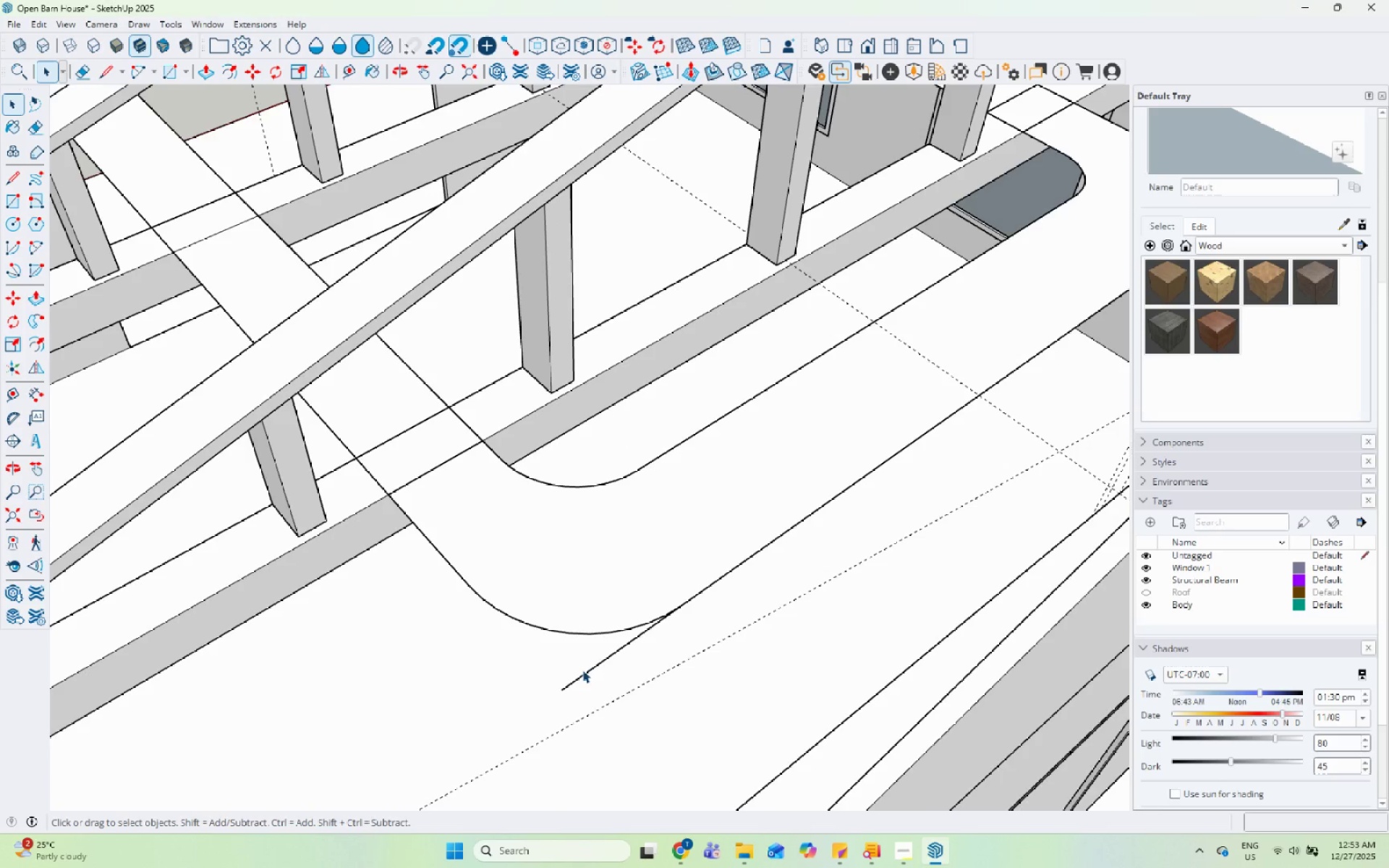 
left_click([585, 670])
 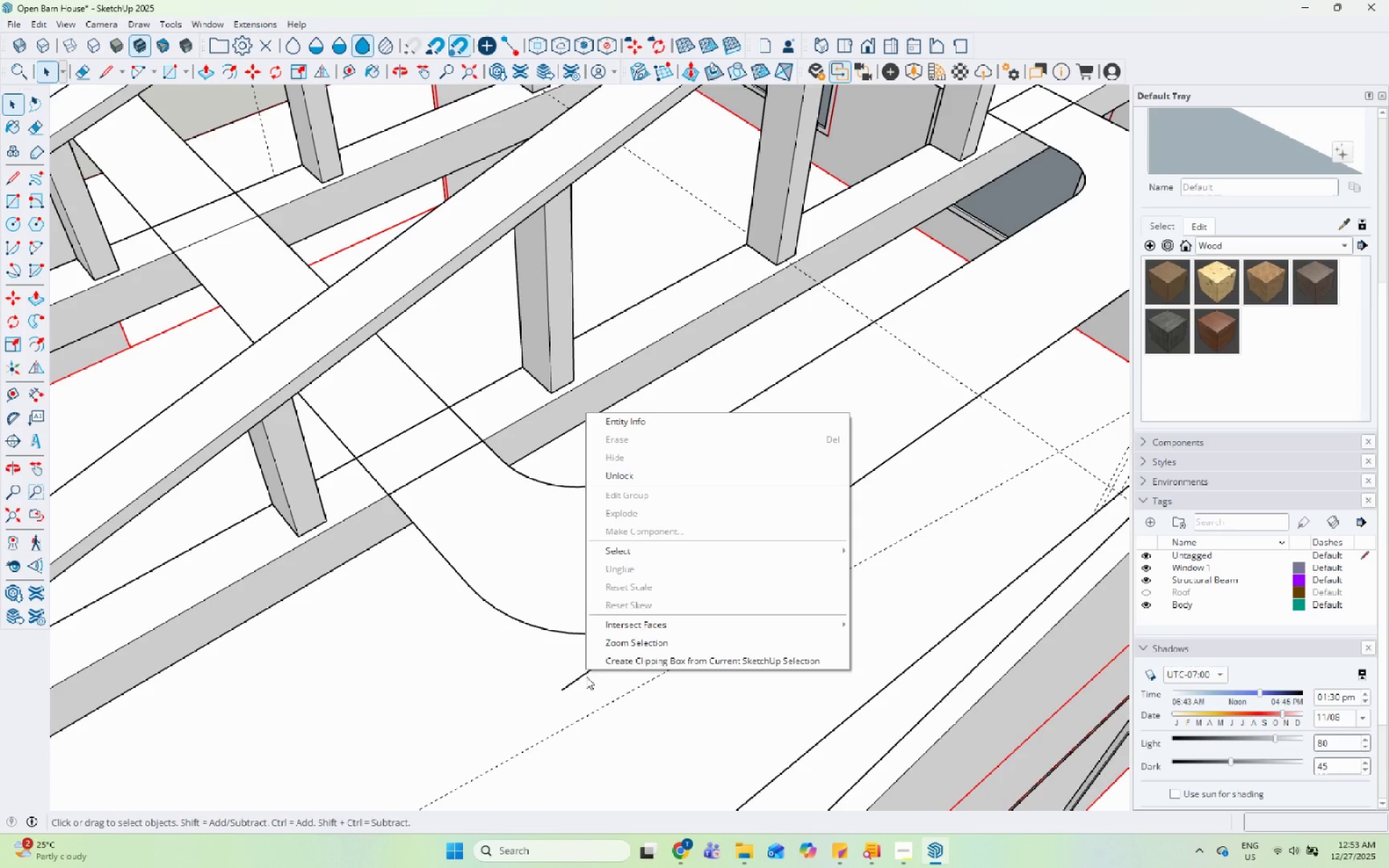 
left_click([579, 678])
 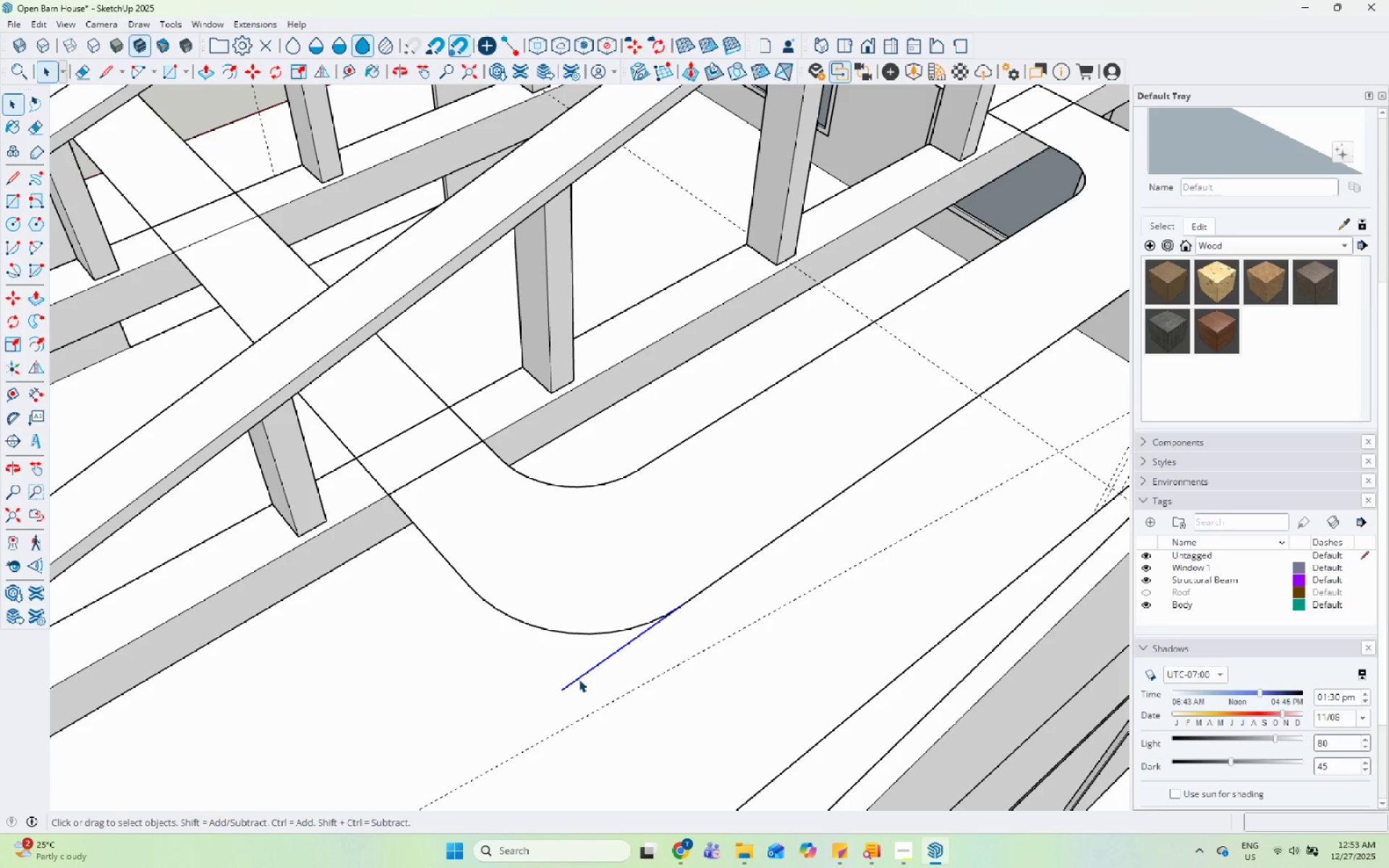 
right_click([579, 679])
 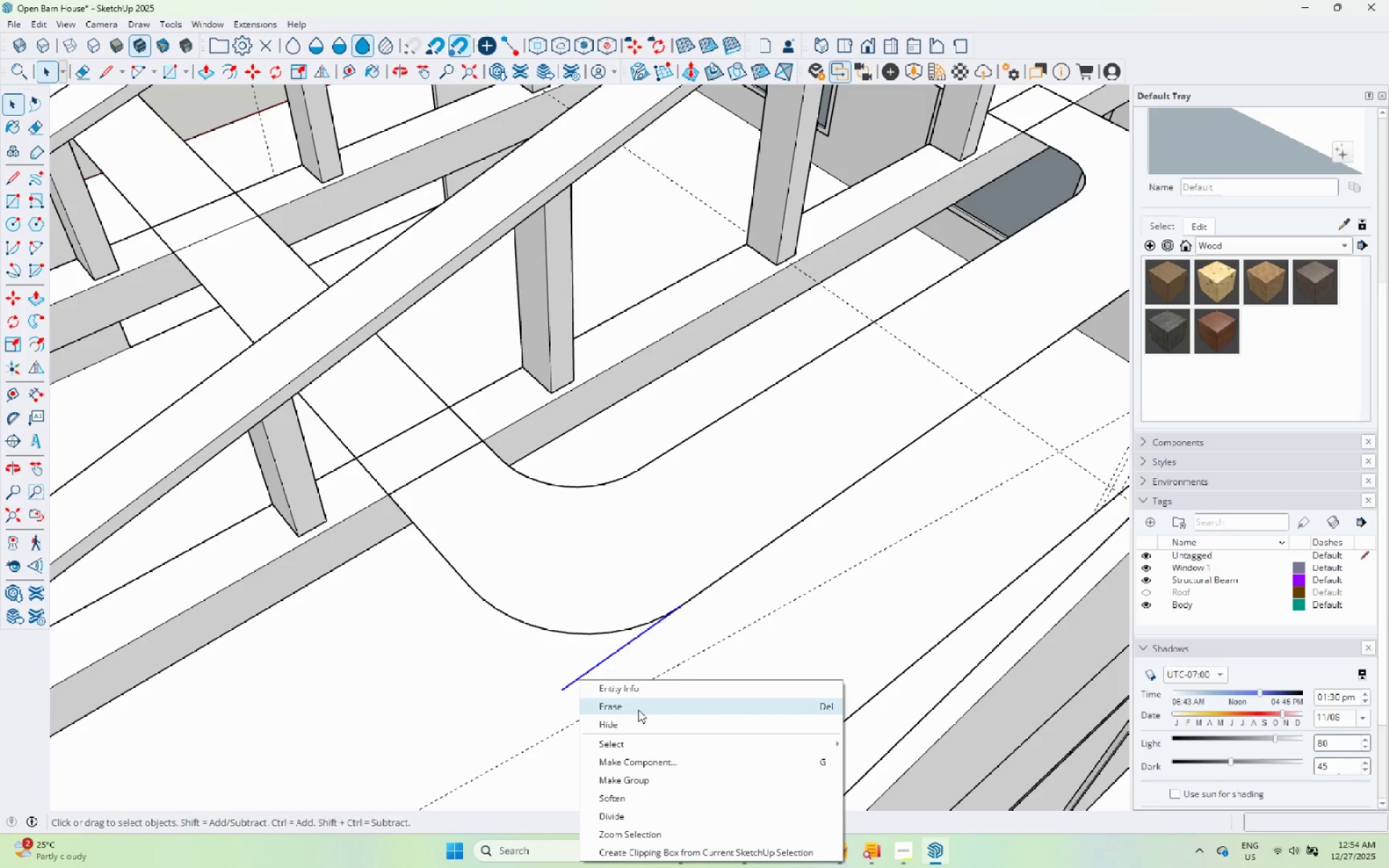 
double_click([588, 600])
 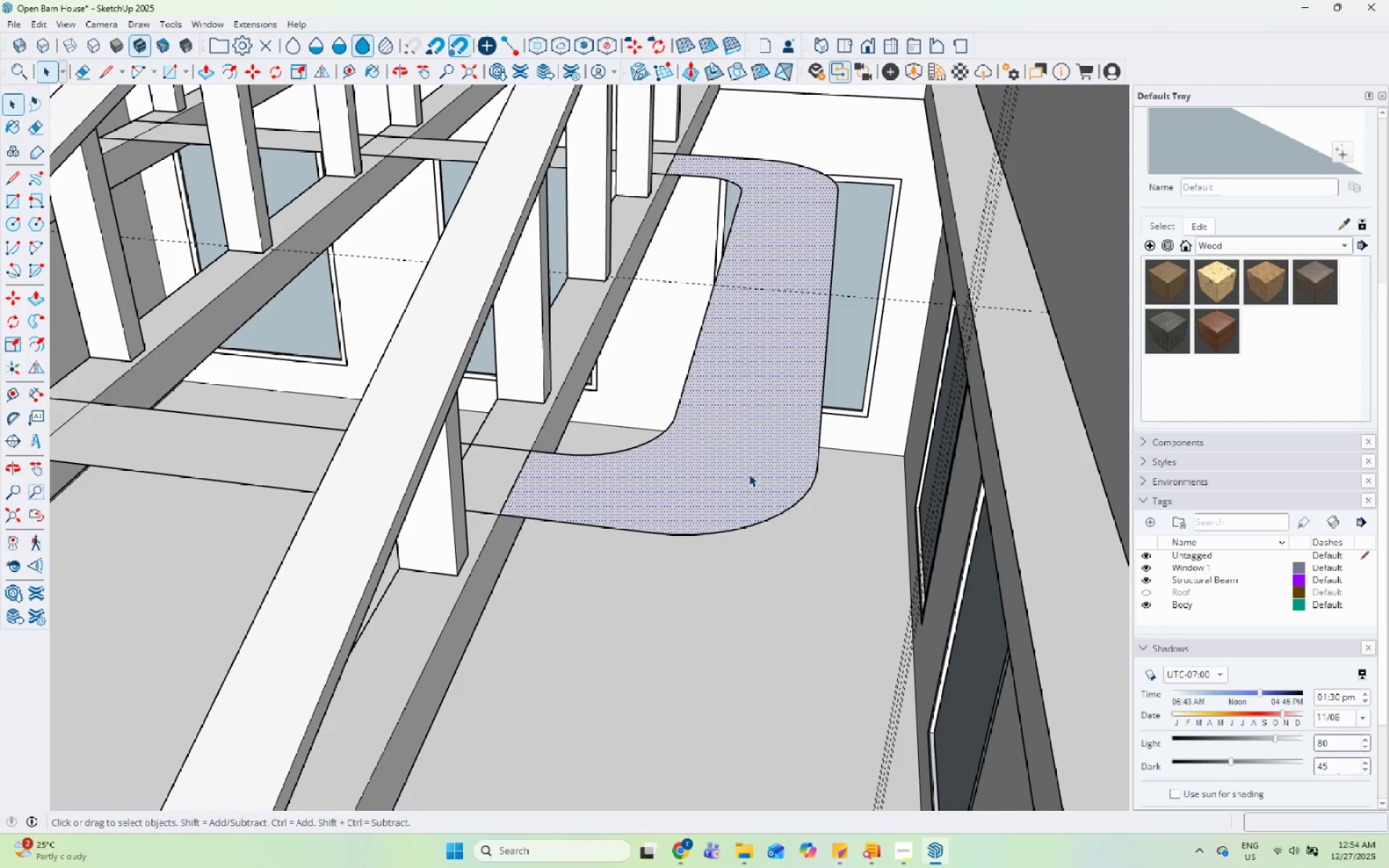 
key(P)
 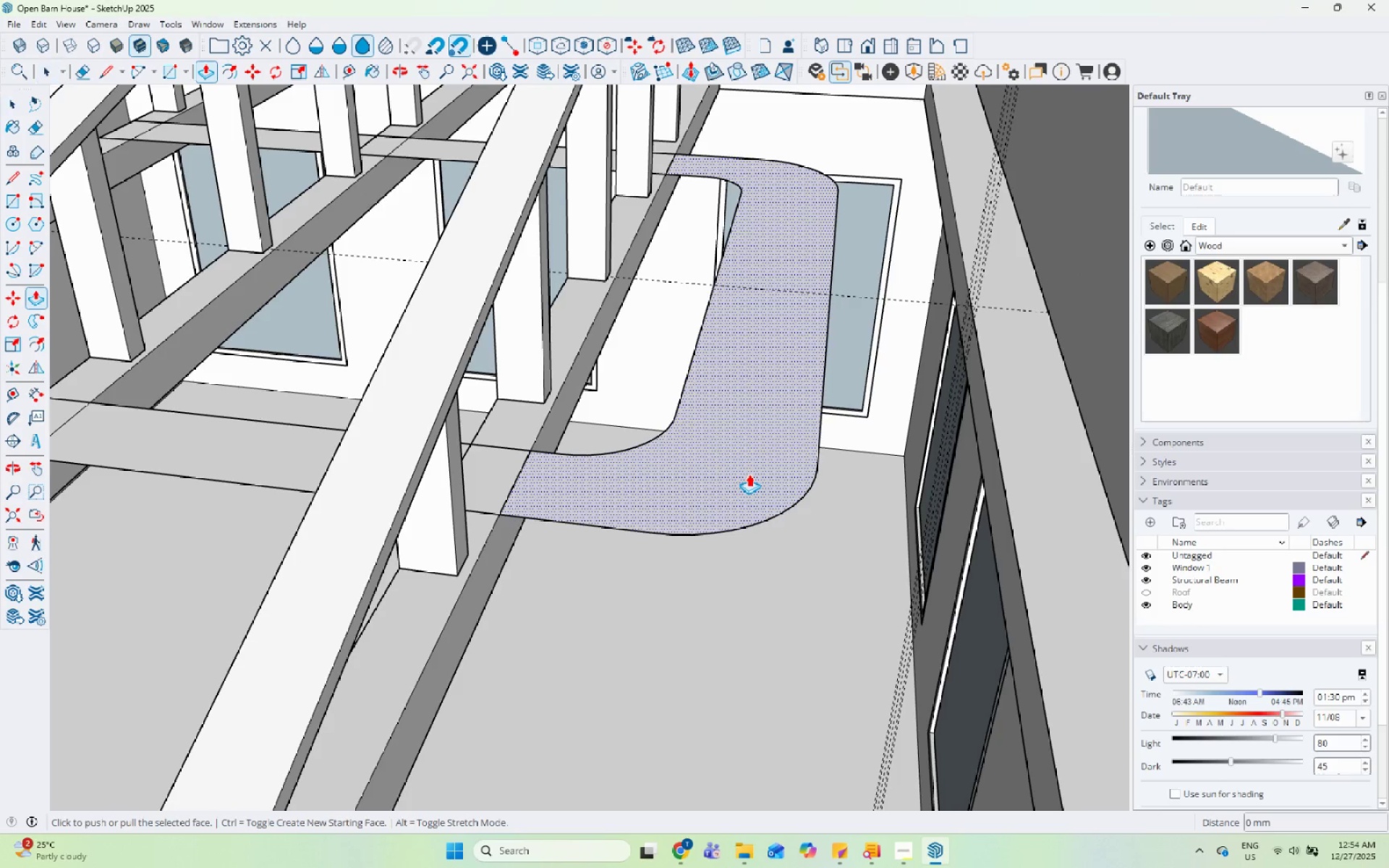 
left_click([749, 474])
 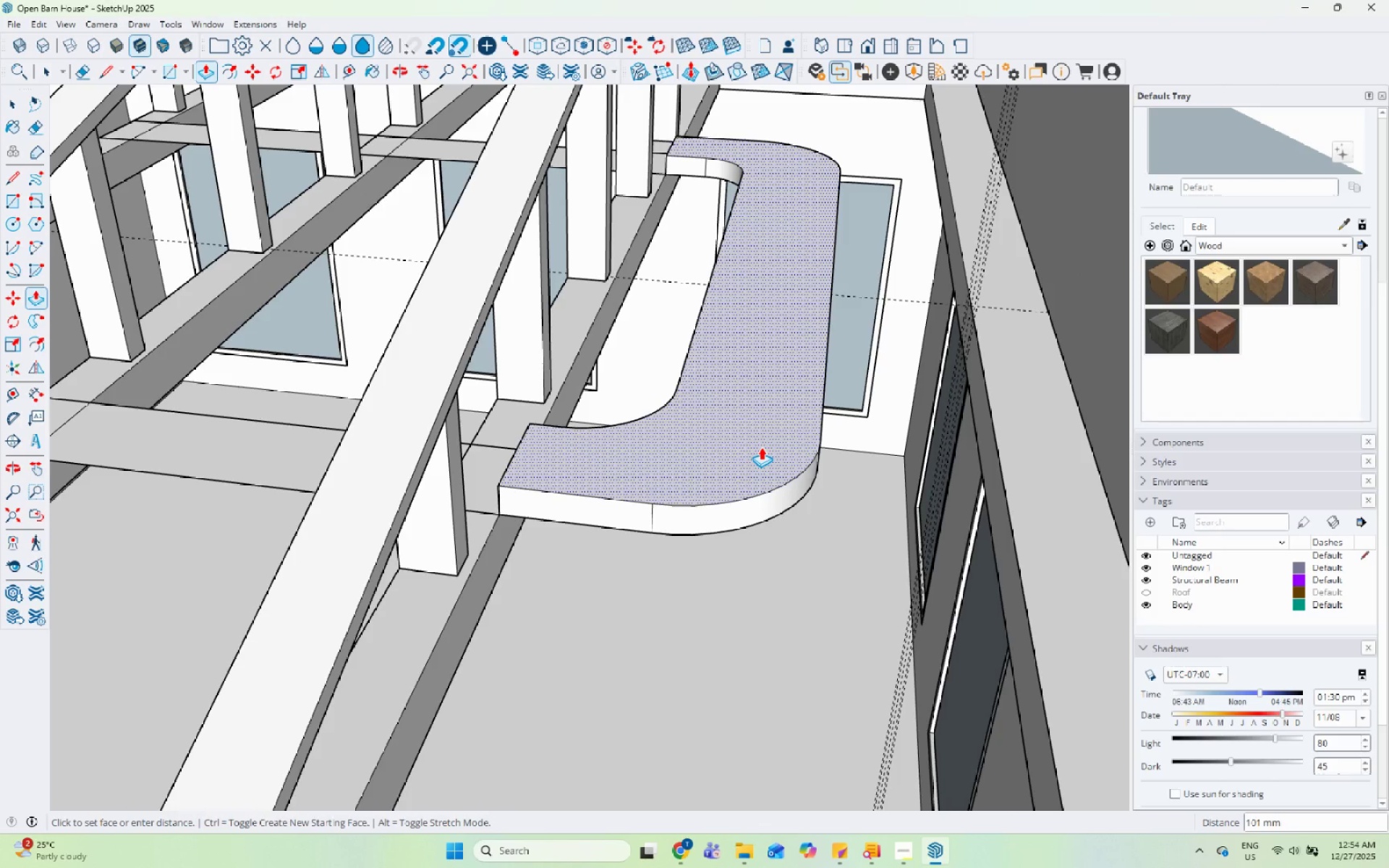 
key(Numpad1)
 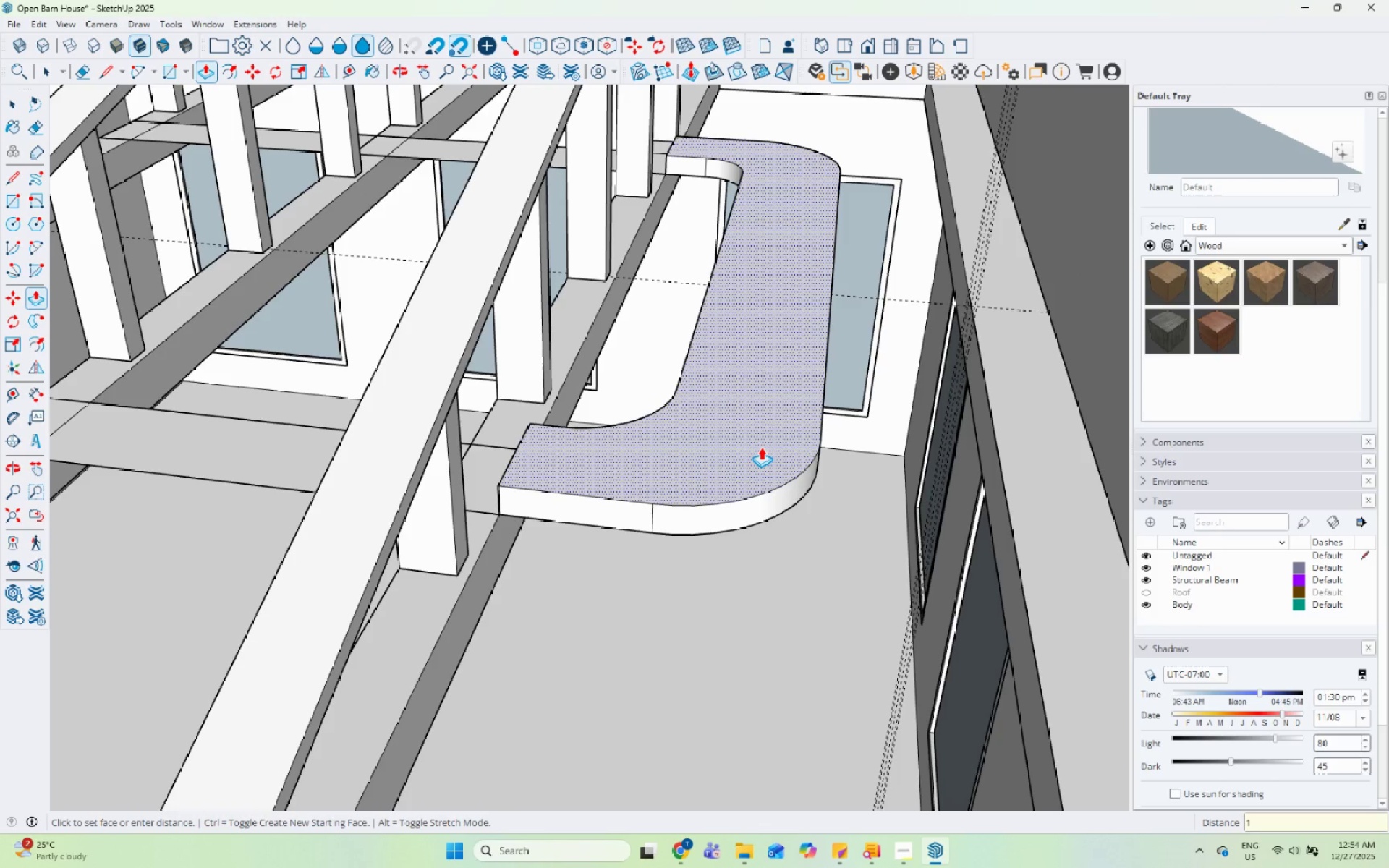 
key(Numpad0)
 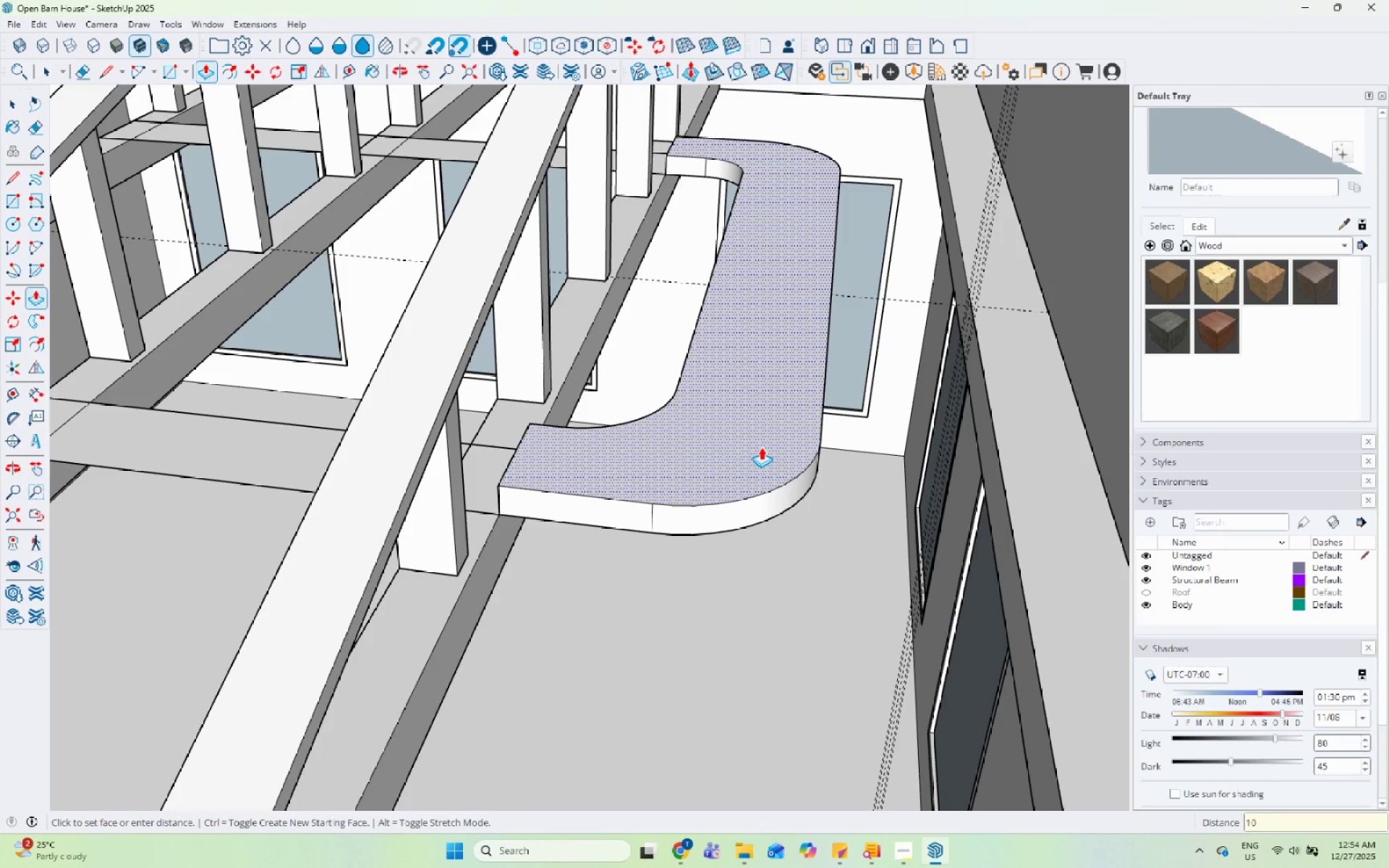 
key(Numpad0)
 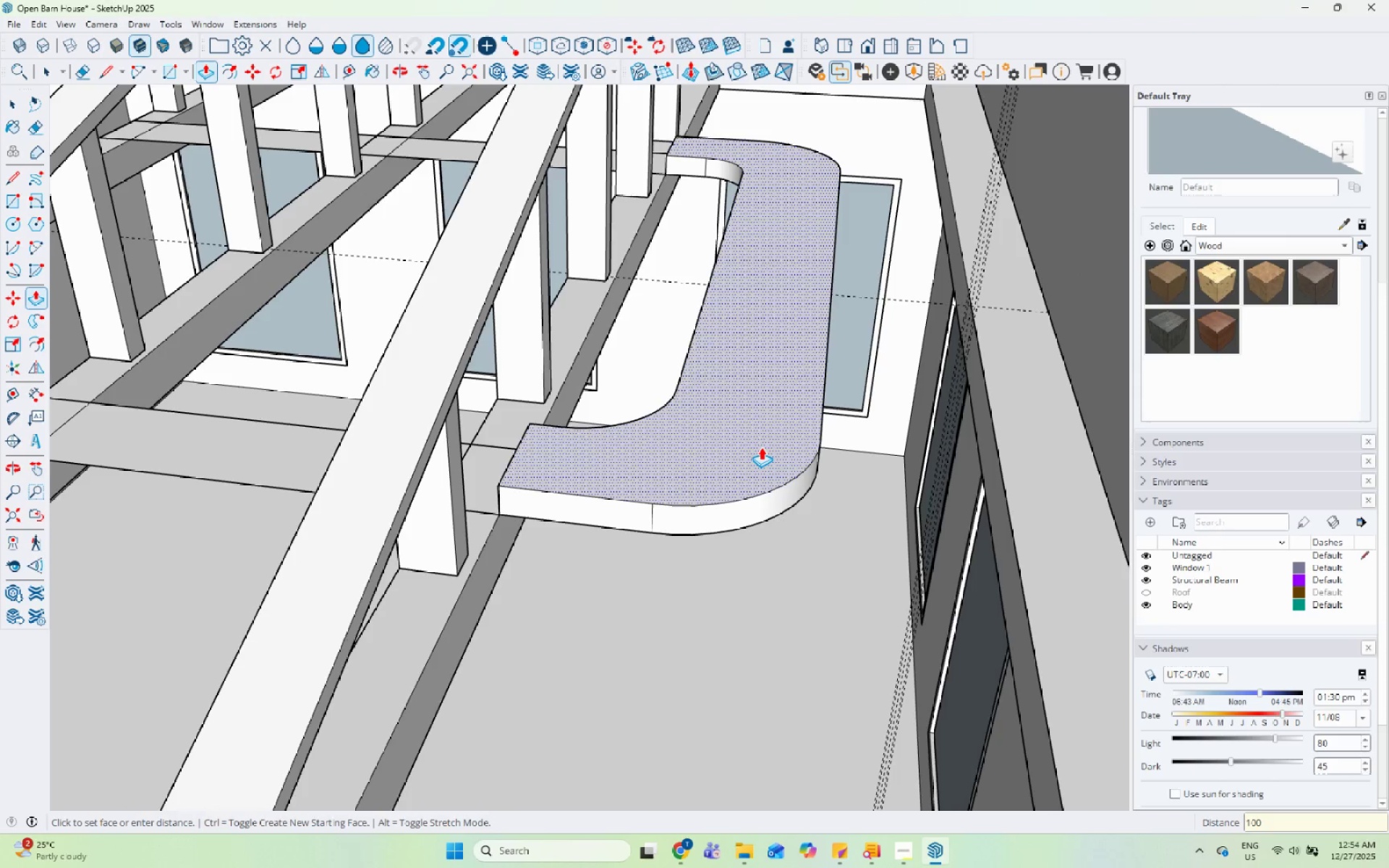 
key(Enter)
 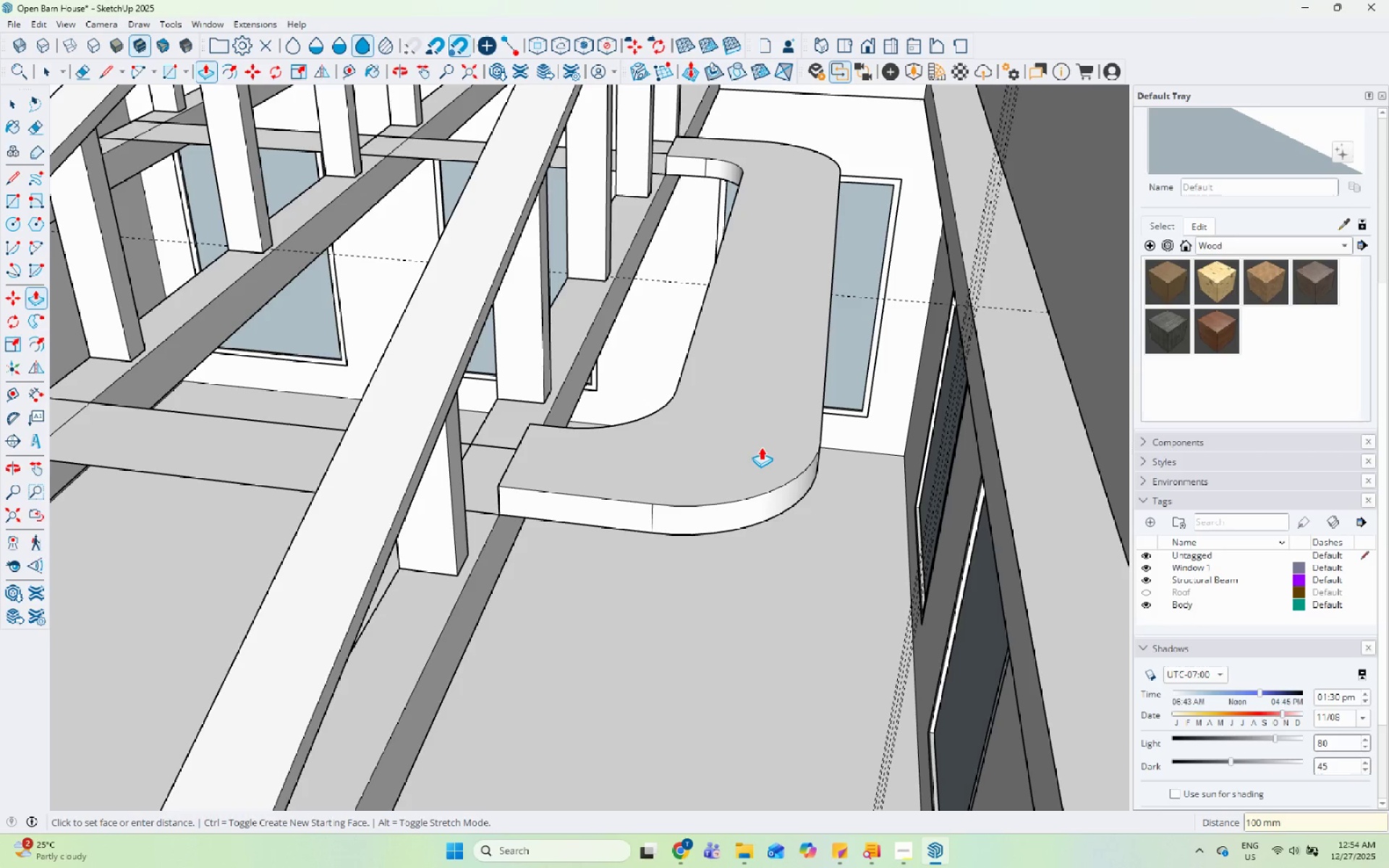 
key(Space)
 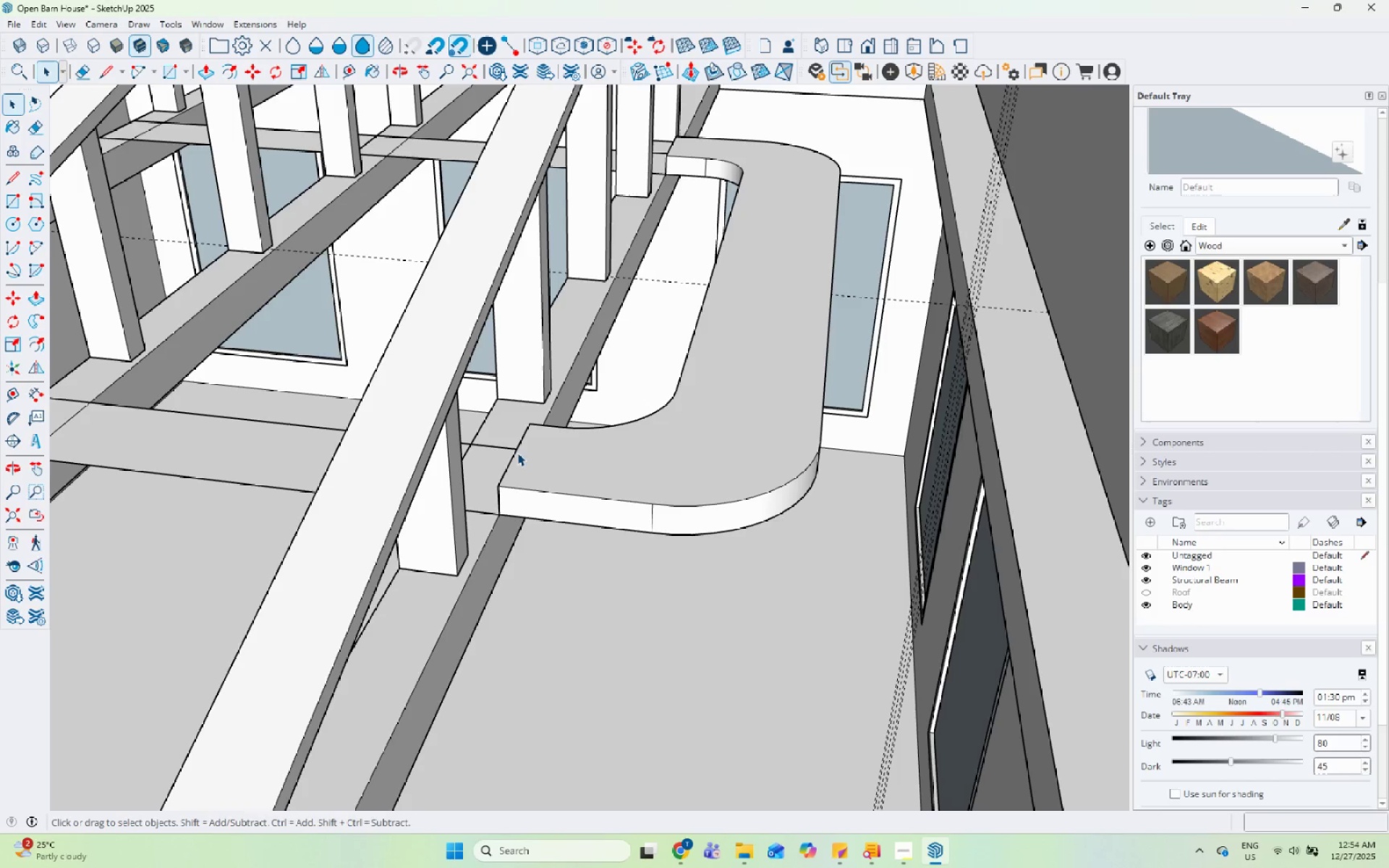 
left_click([488, 454])
 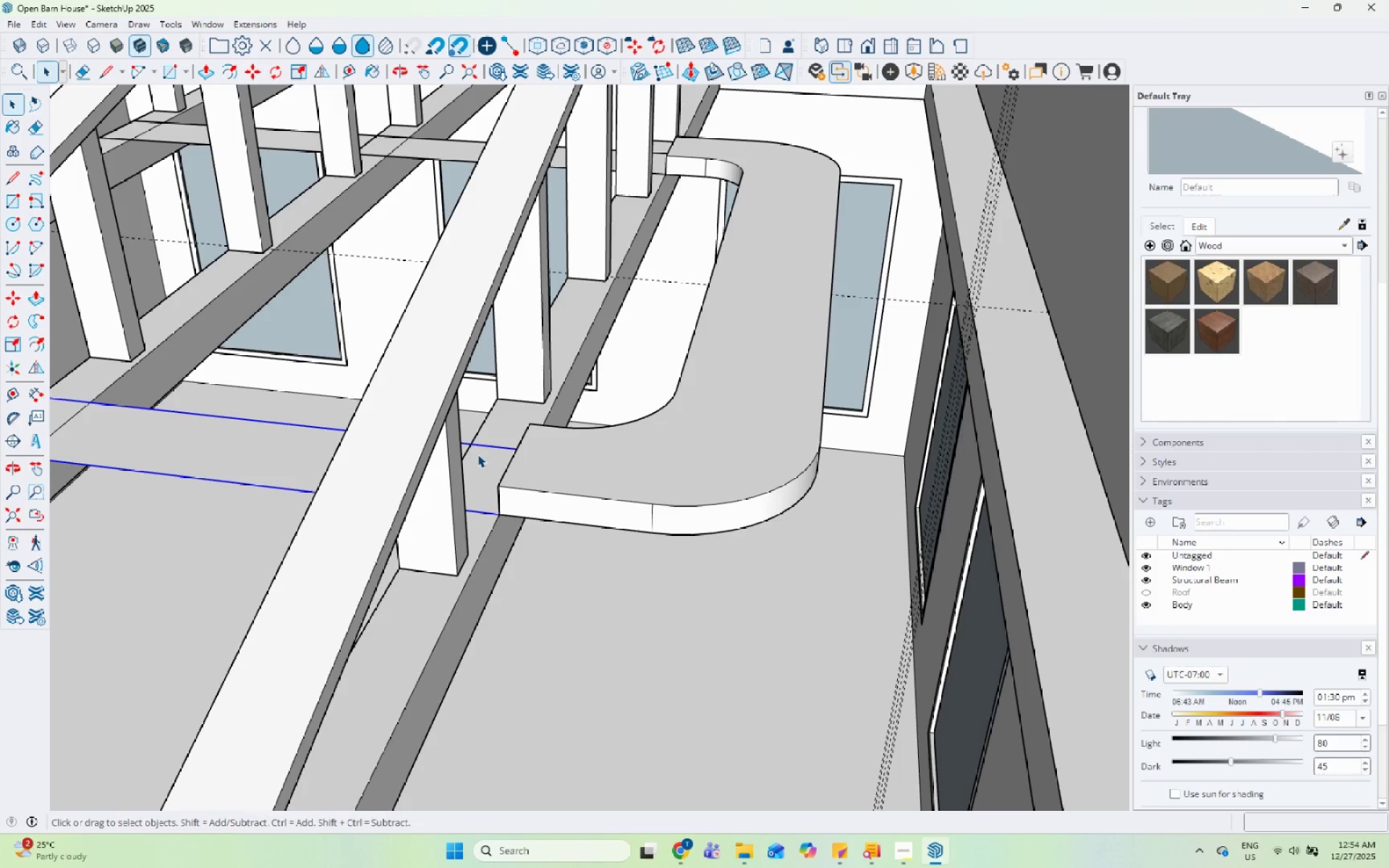 
double_click([475, 466])
 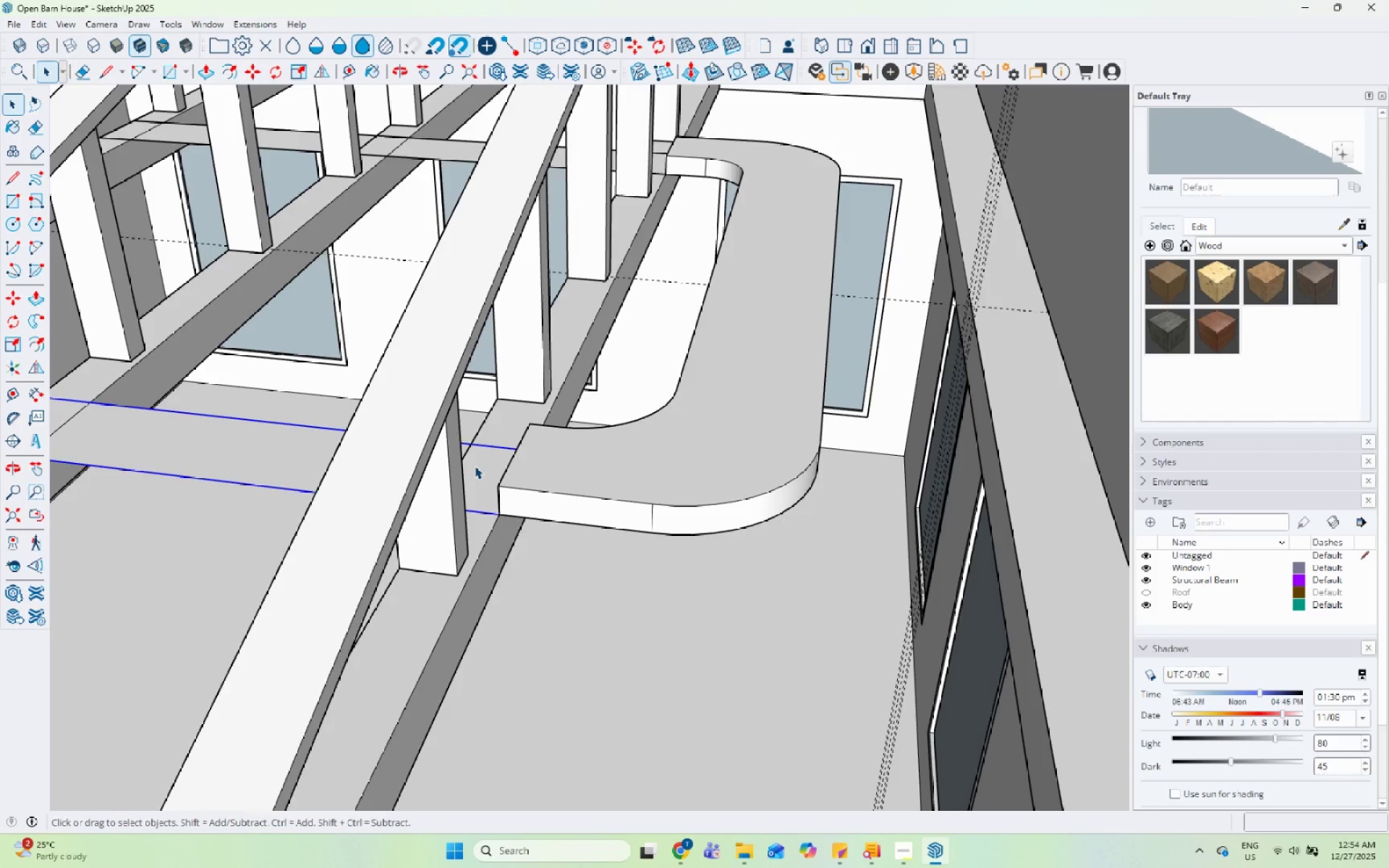 
triple_click([475, 466])
 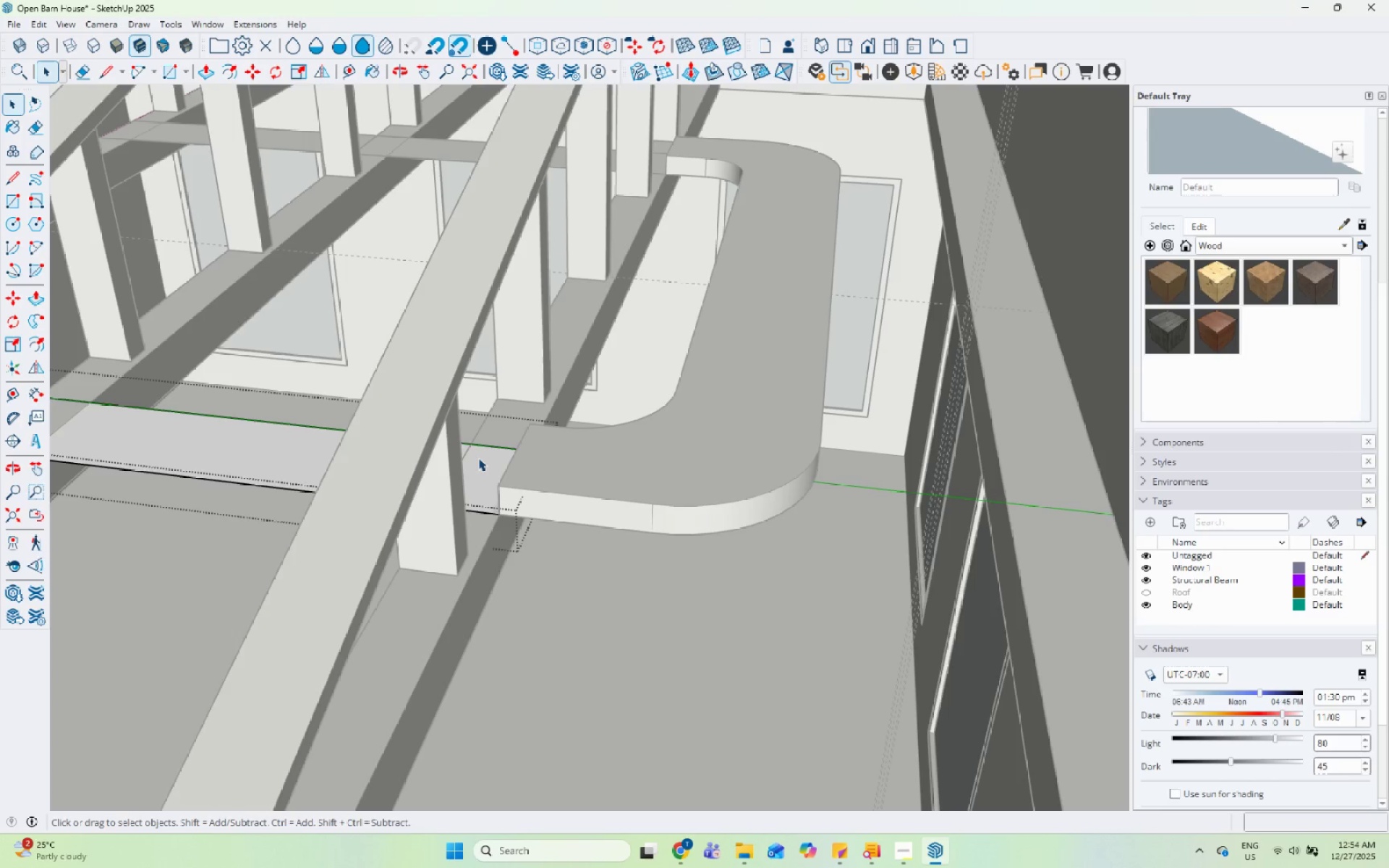 
triple_click([478, 458])
 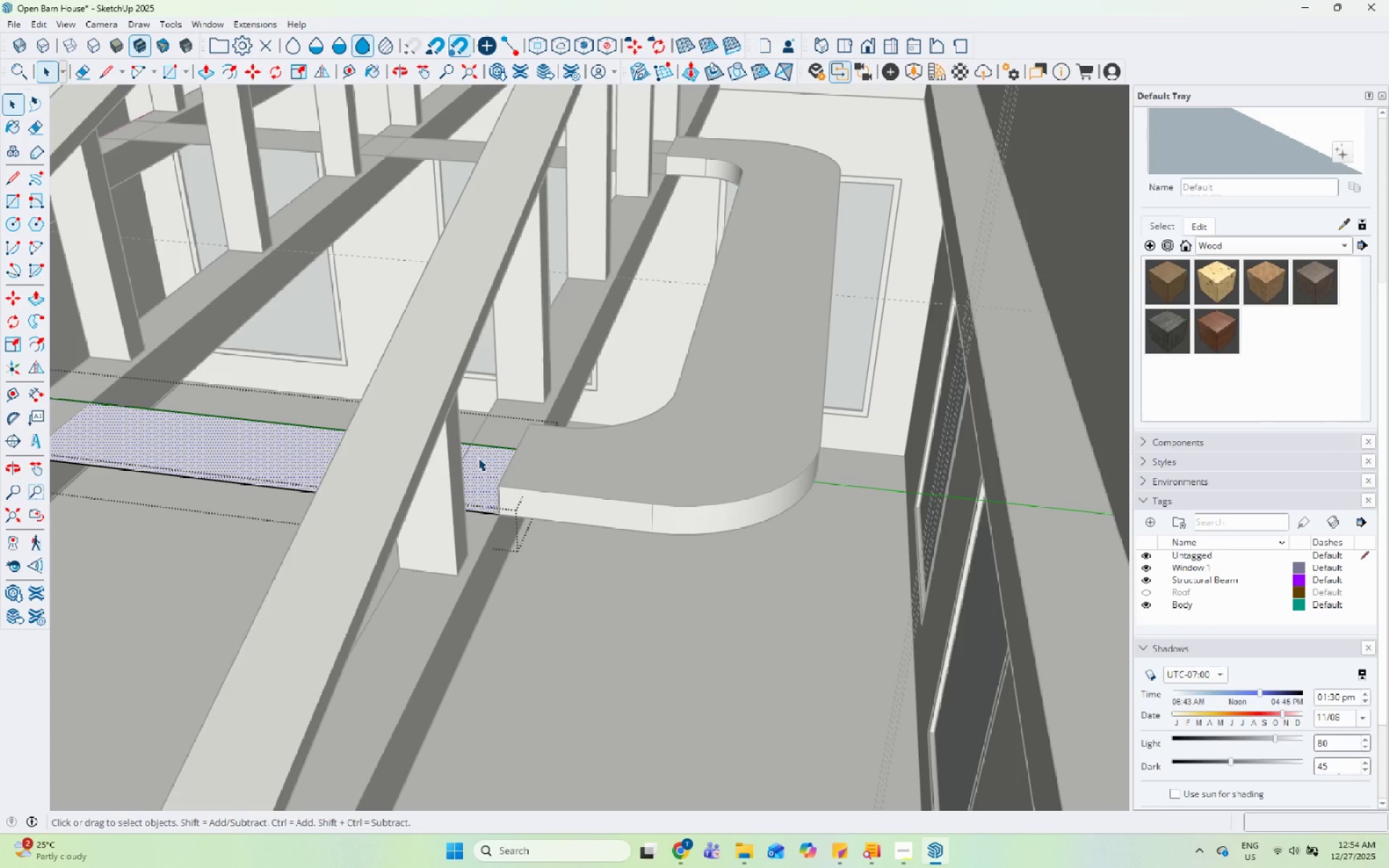 
key(P)
 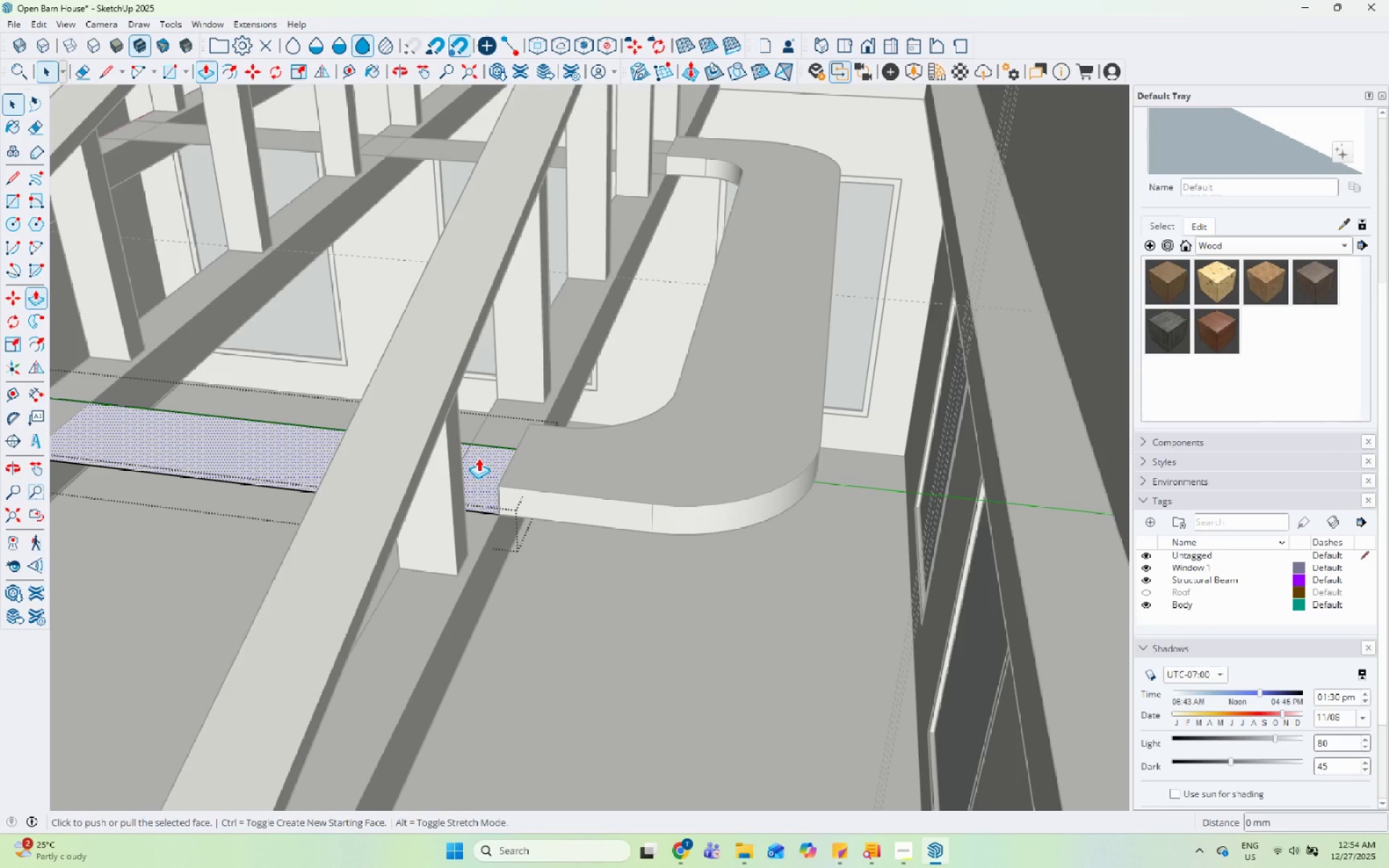 
left_click([478, 458])
 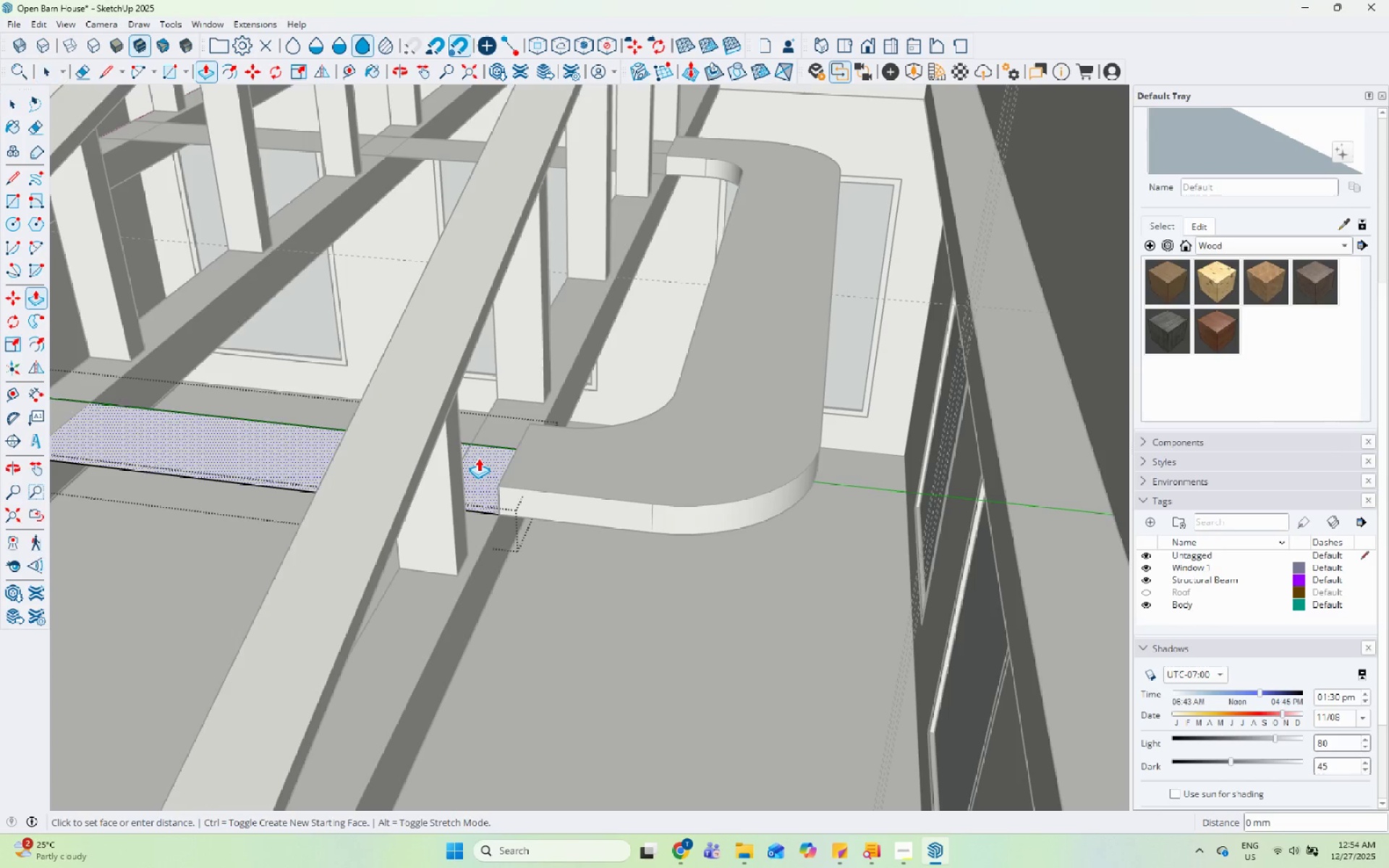 
double_click([478, 458])
 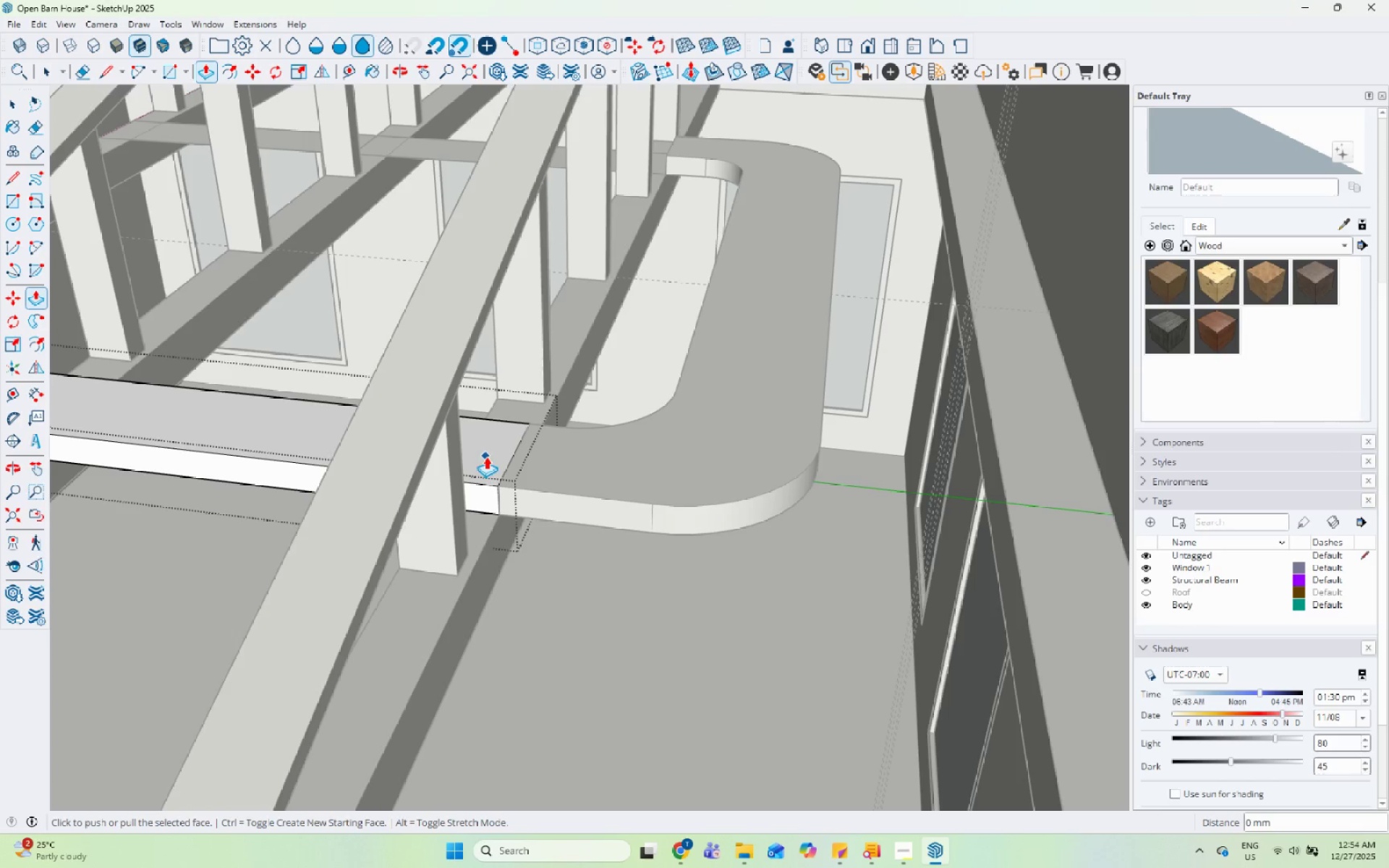 
key(Space)
 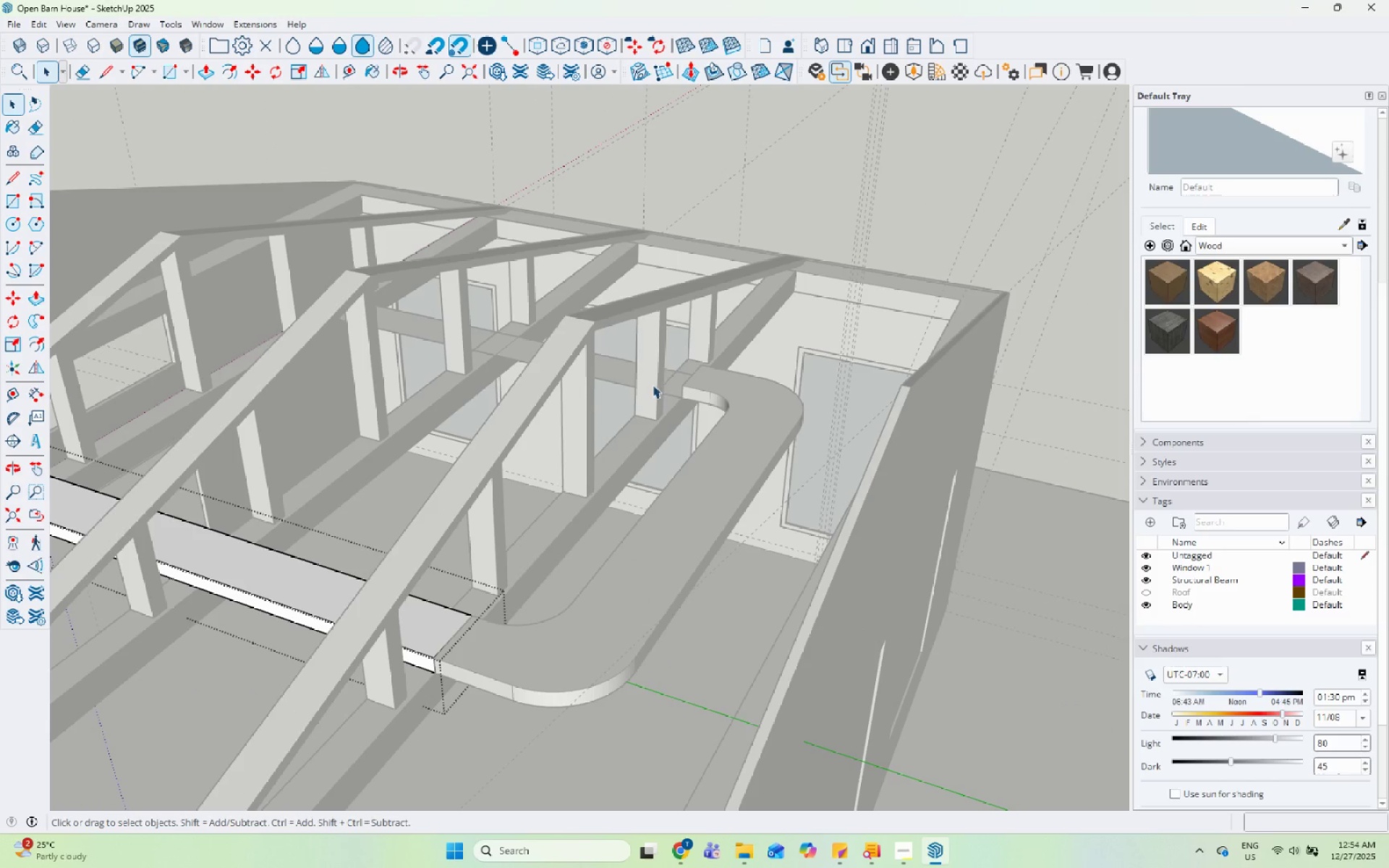 
scroll: coordinate [554, 451], scroll_direction: down, amount: 5.0
 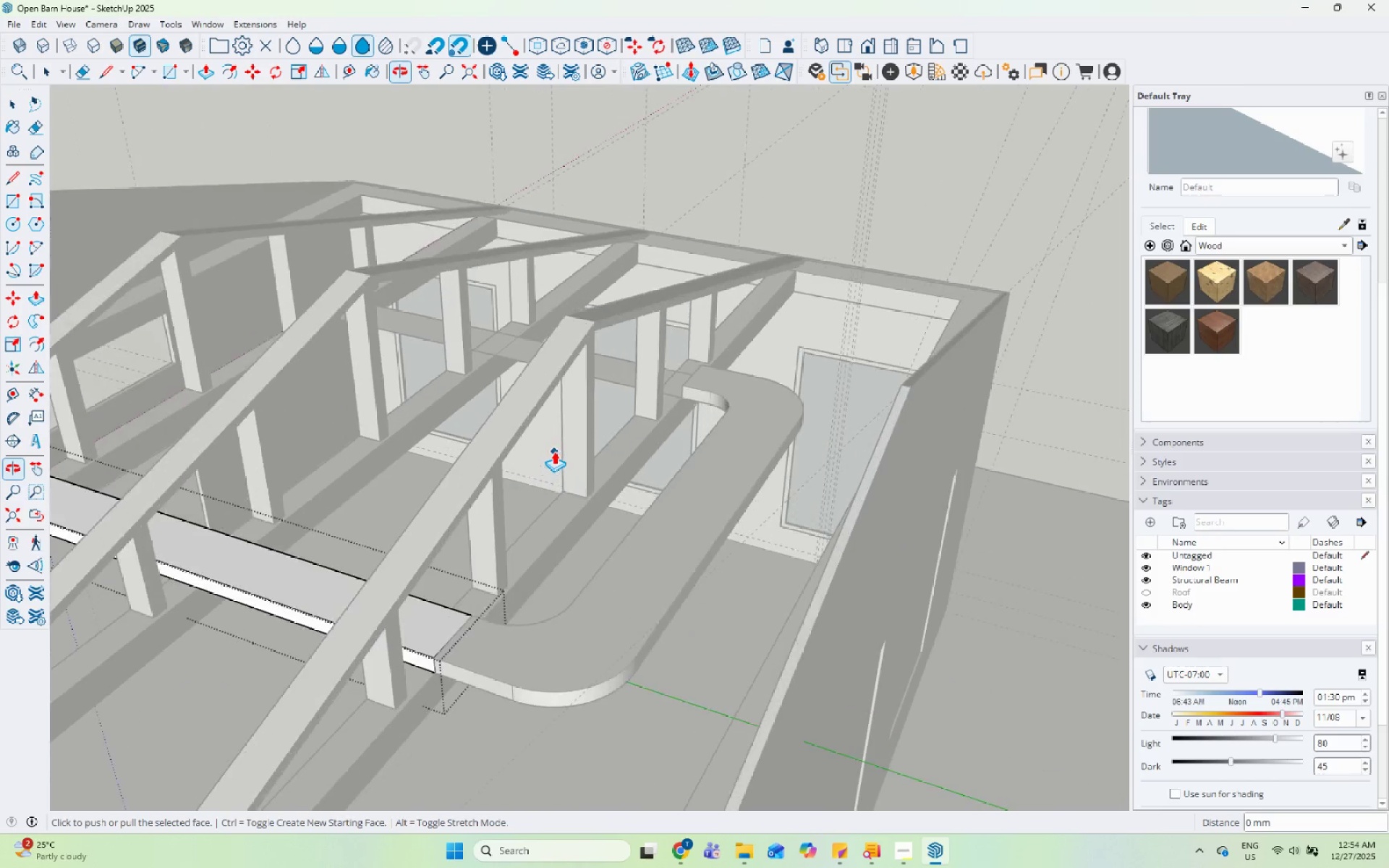 
double_click([631, 375])
 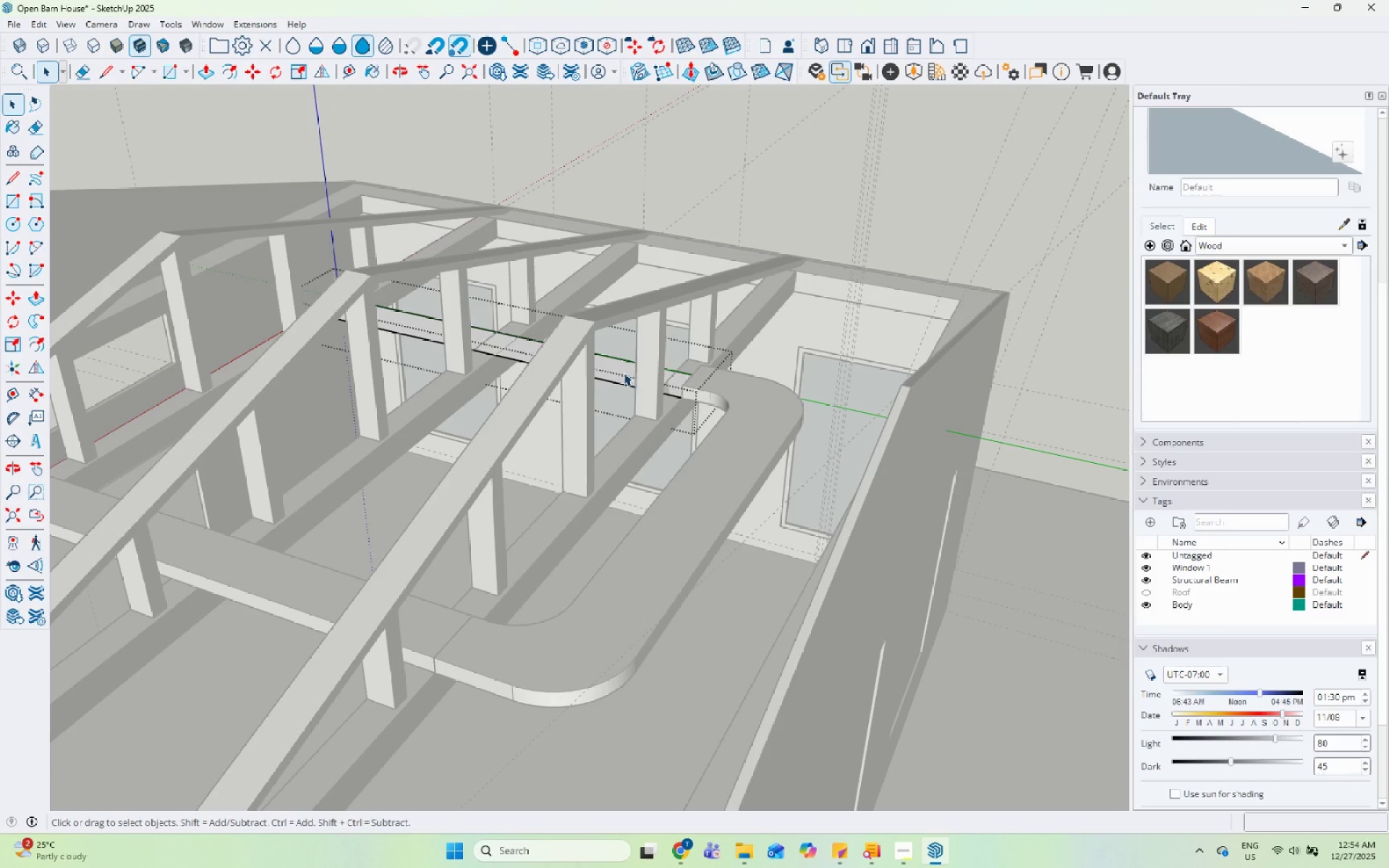 
triple_click([620, 369])
 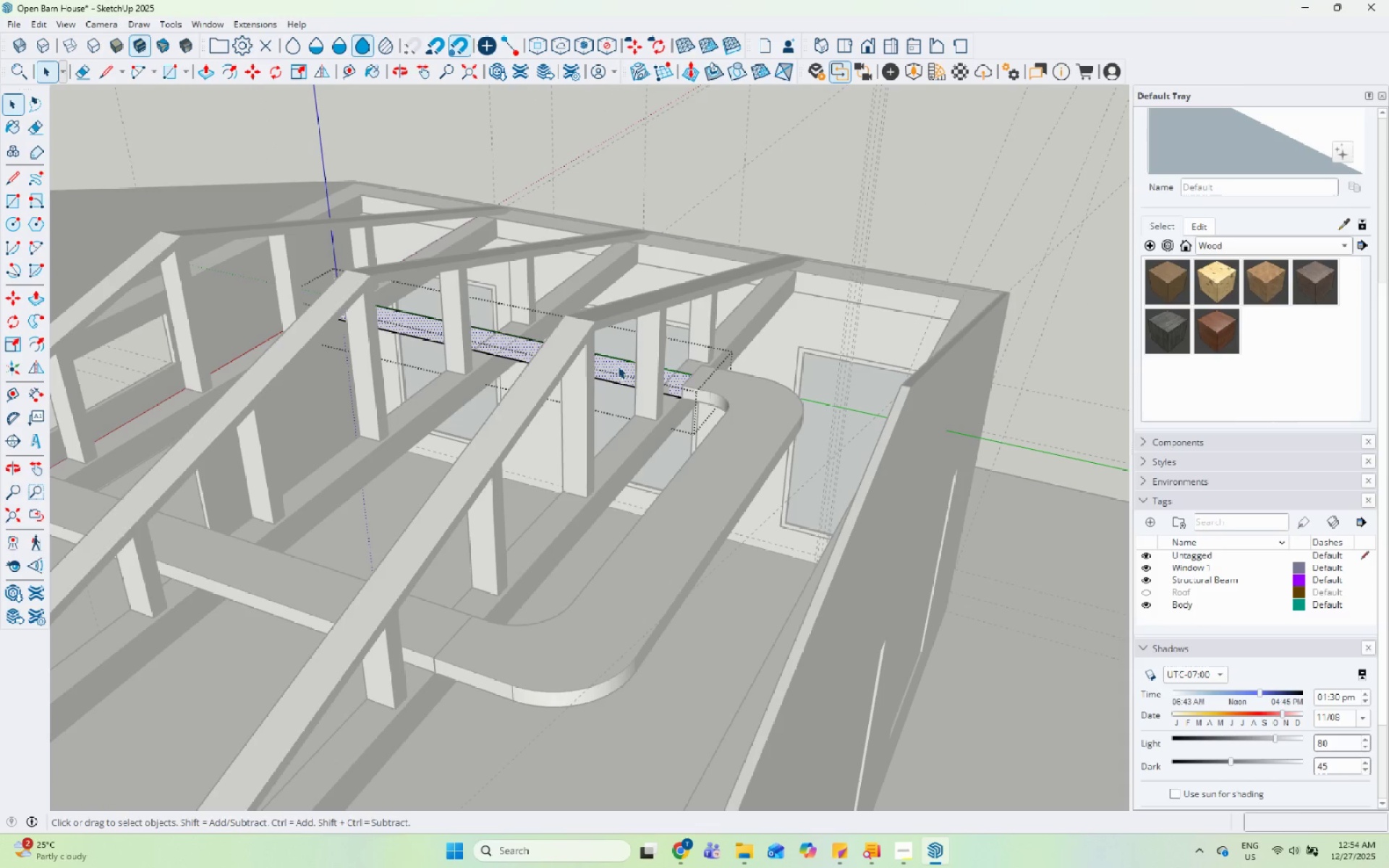 
key(P)
 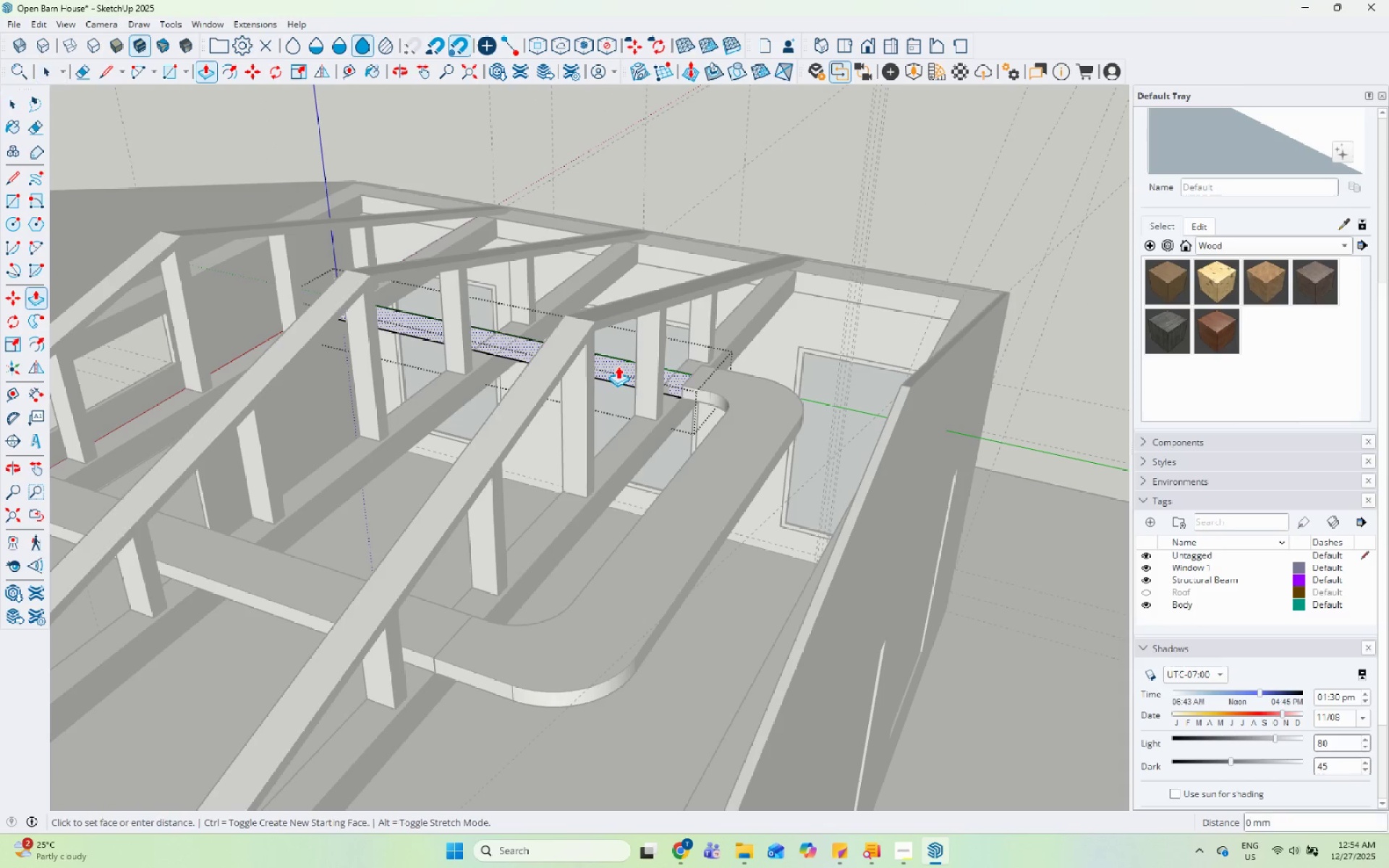 
left_click([618, 366])
 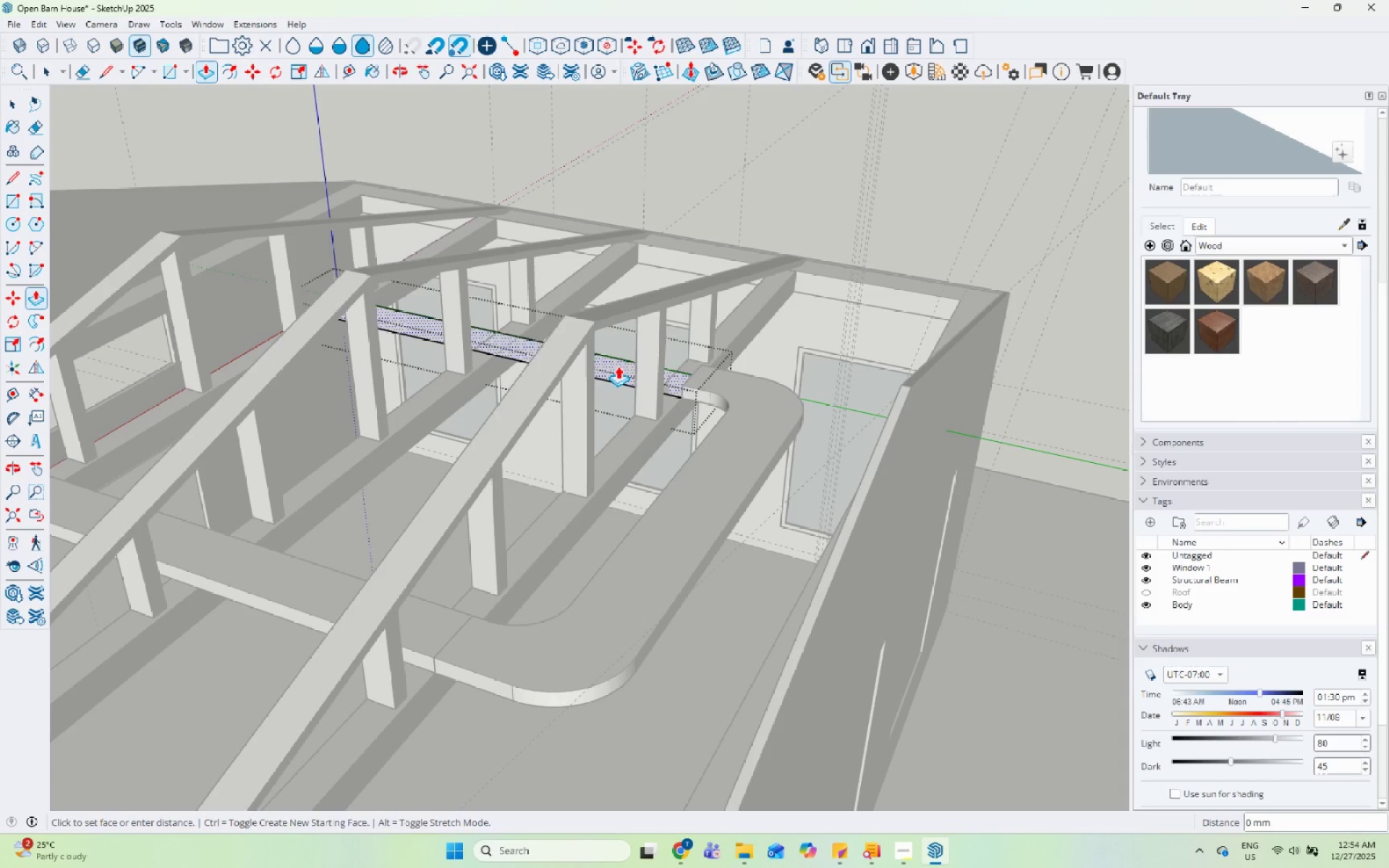 
double_click([618, 366])
 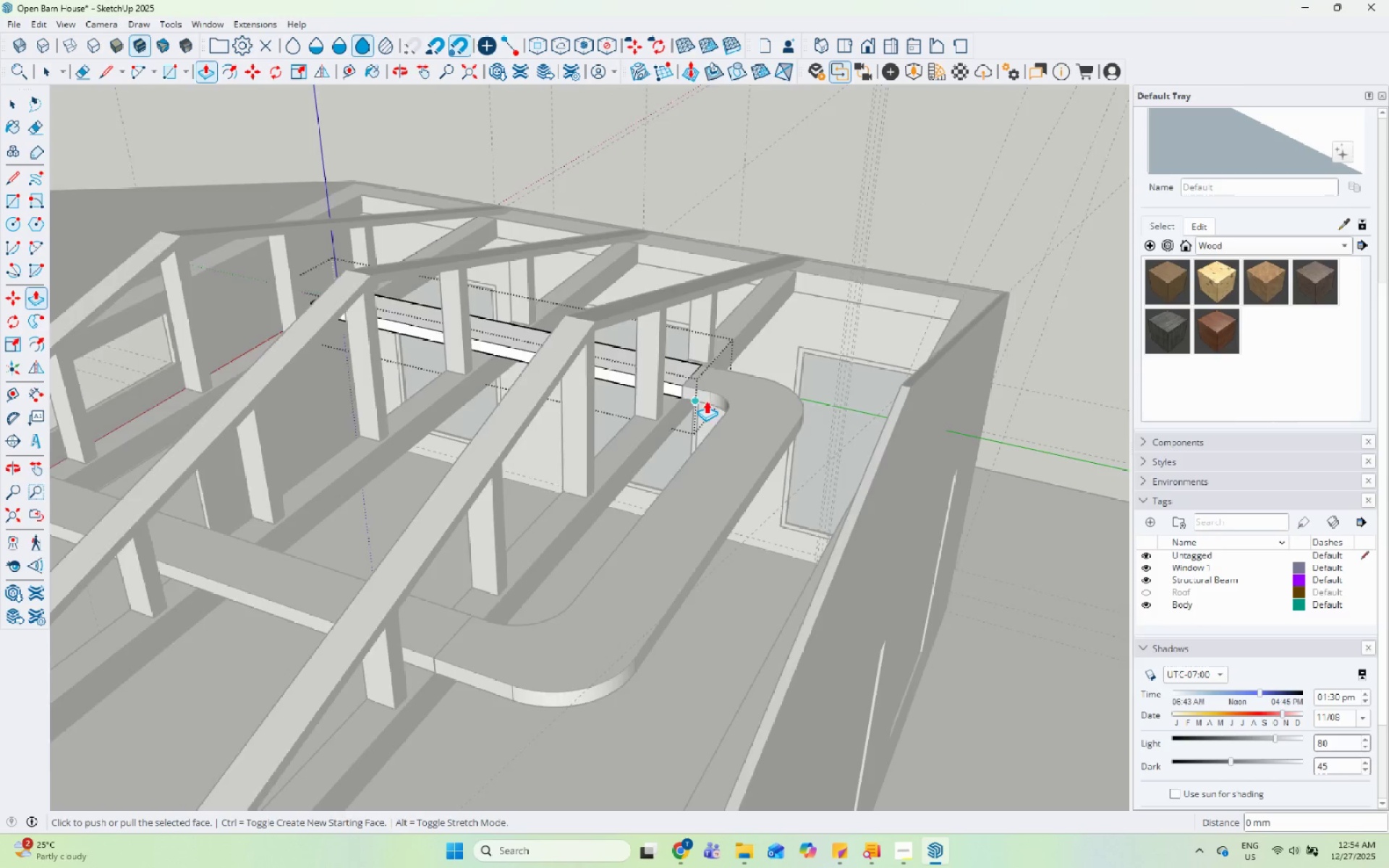 
key(Space)
 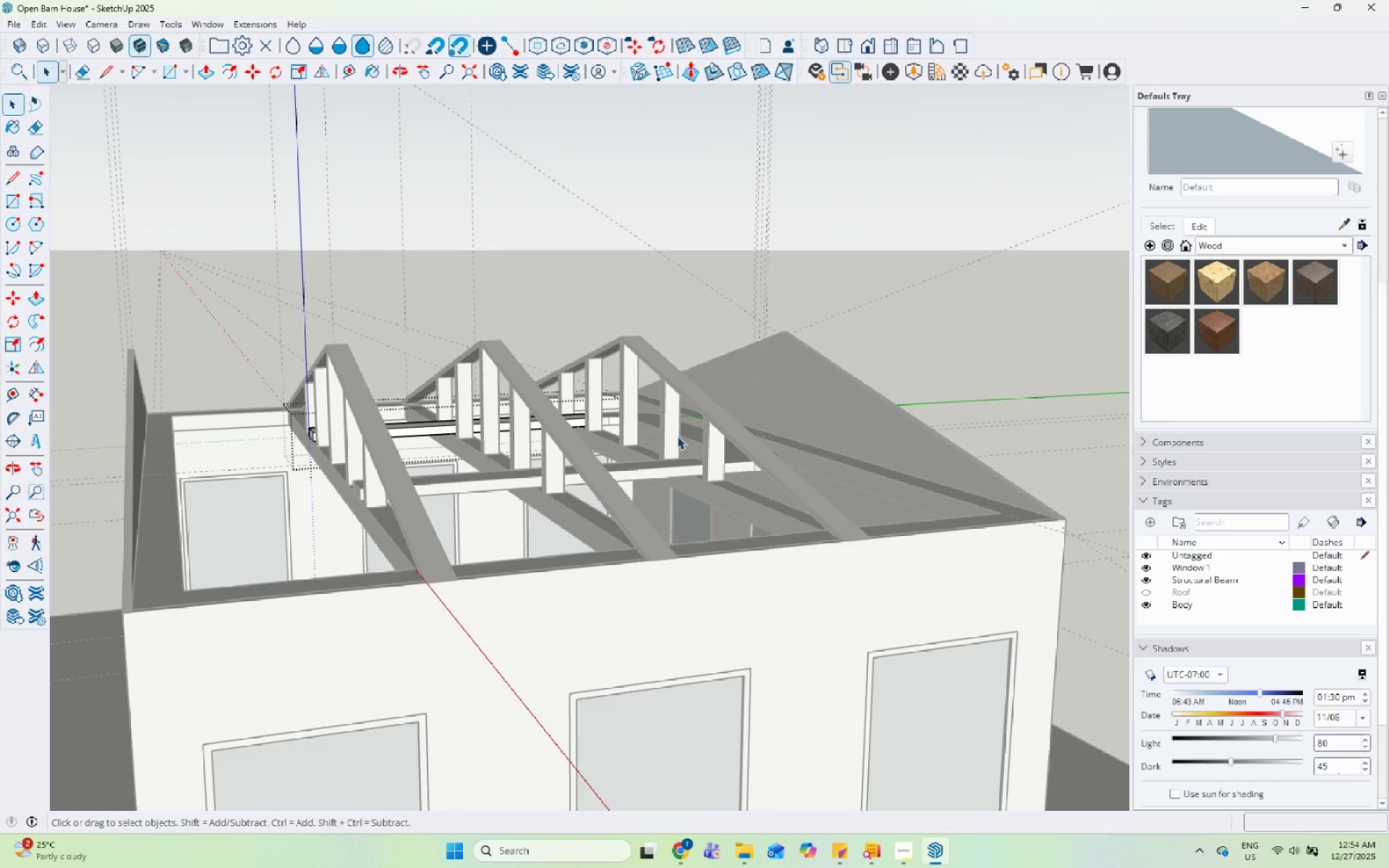 
scroll: coordinate [705, 409], scroll_direction: down, amount: 4.0
 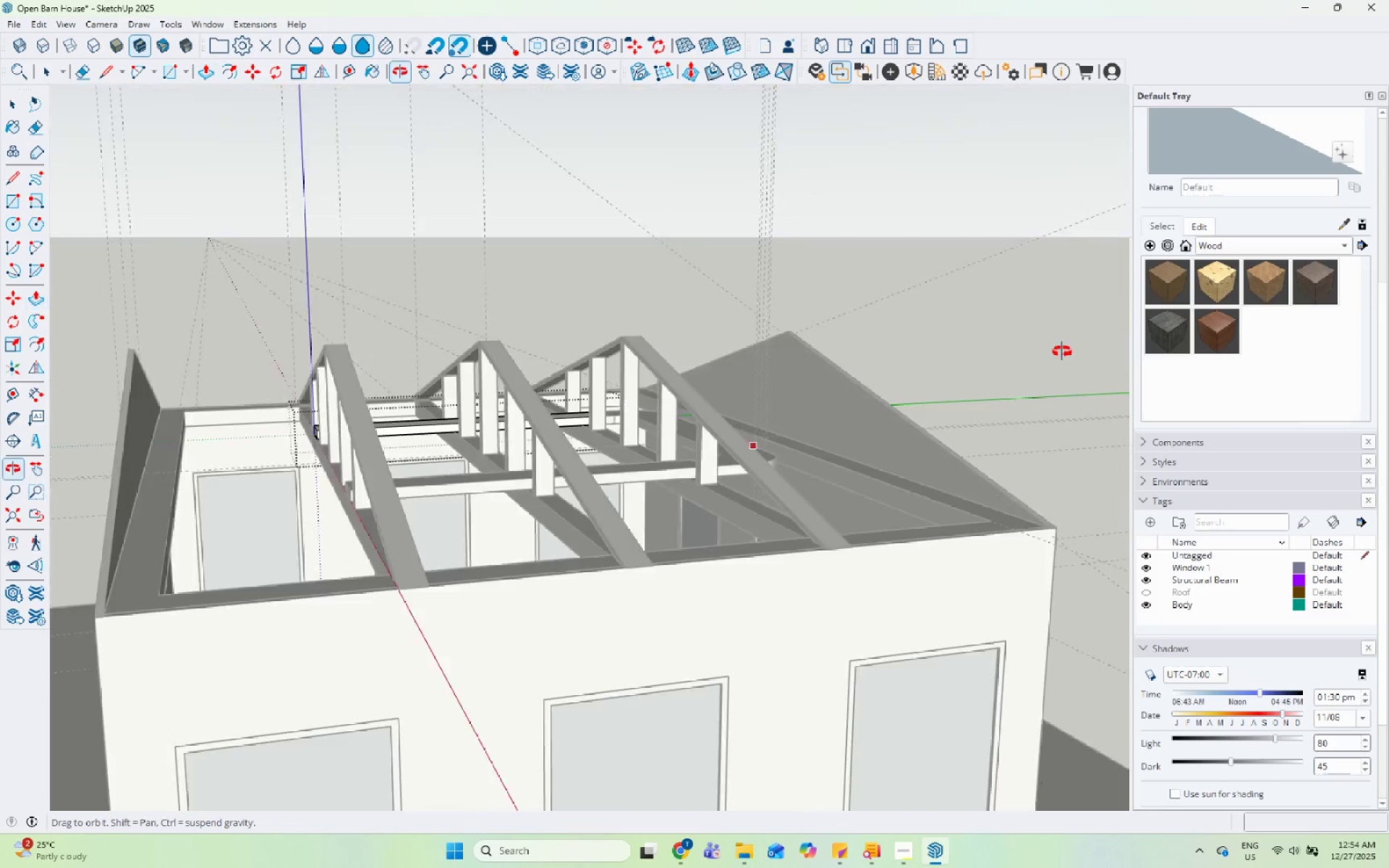 
key(Escape)
 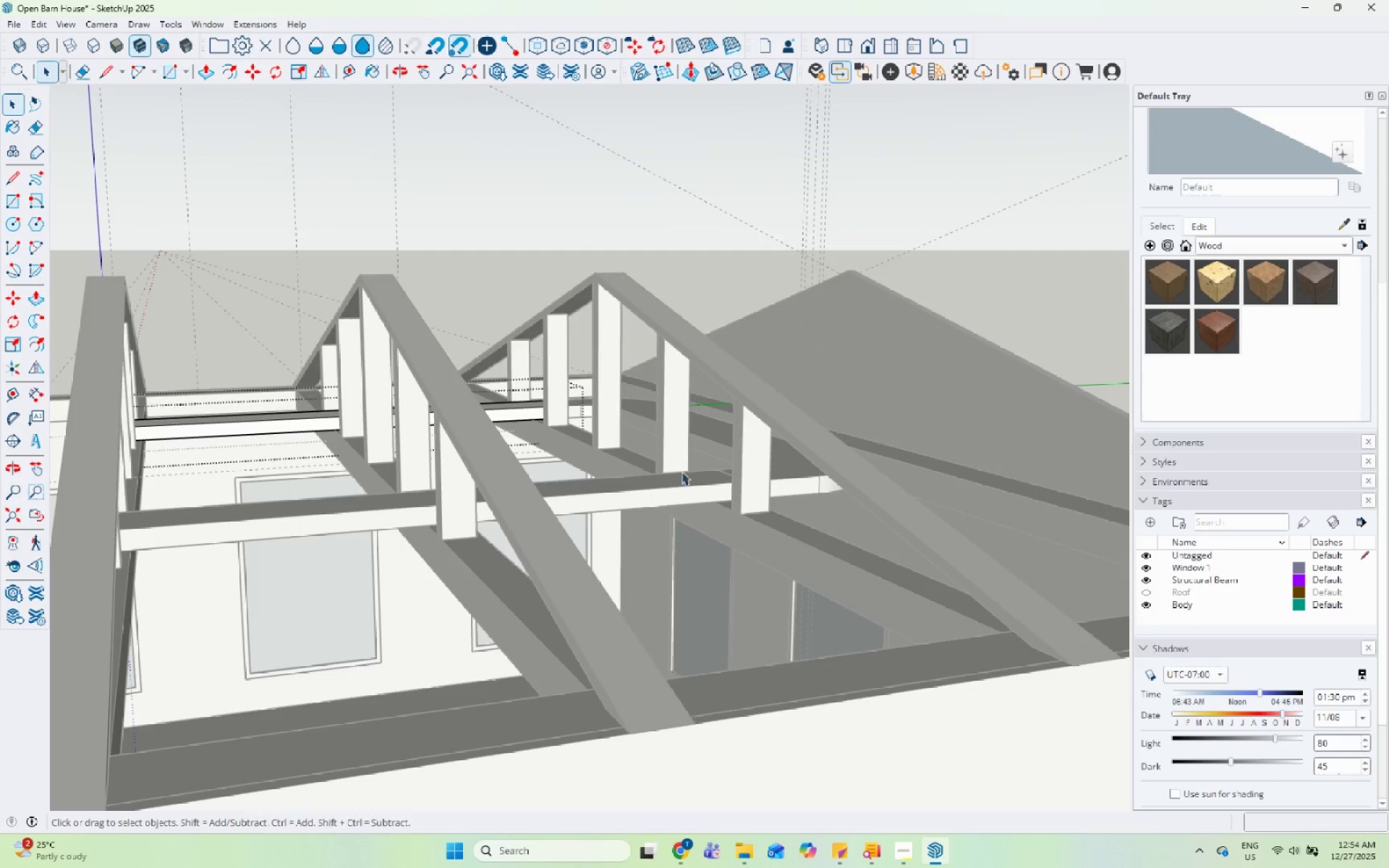 
key(Backquote)
 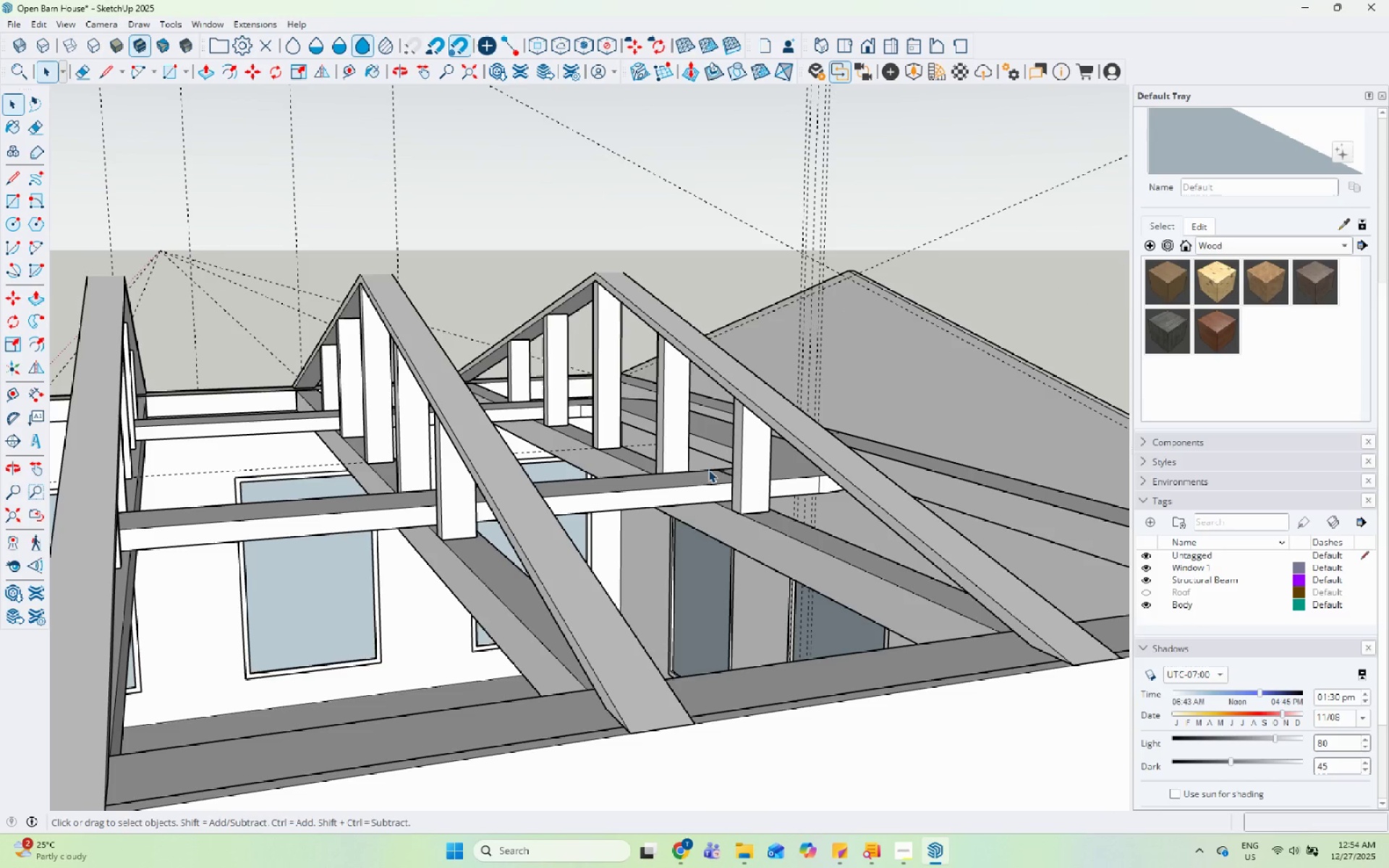 
key(Escape)
 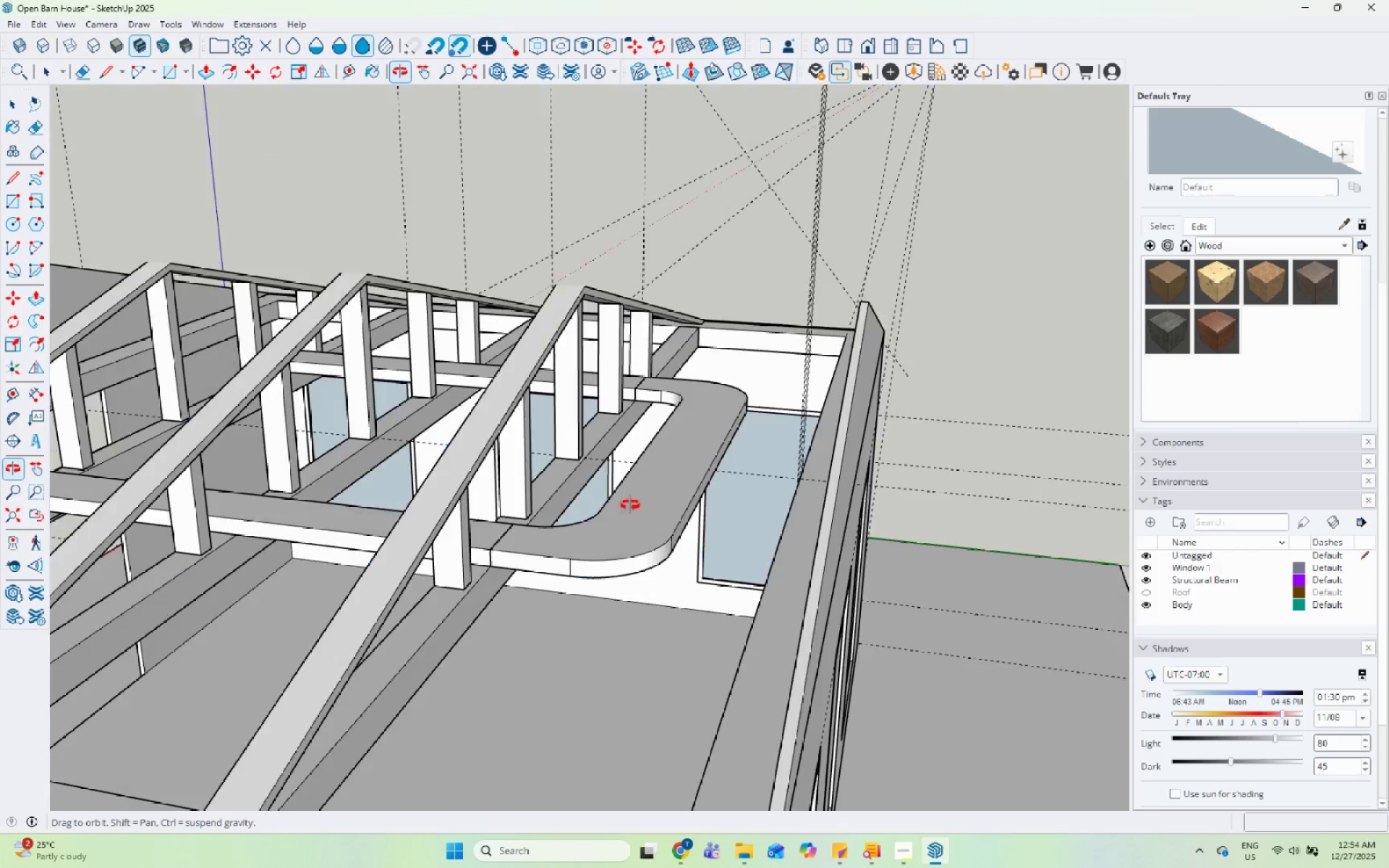 
scroll: coordinate [666, 441], scroll_direction: up, amount: 5.0
 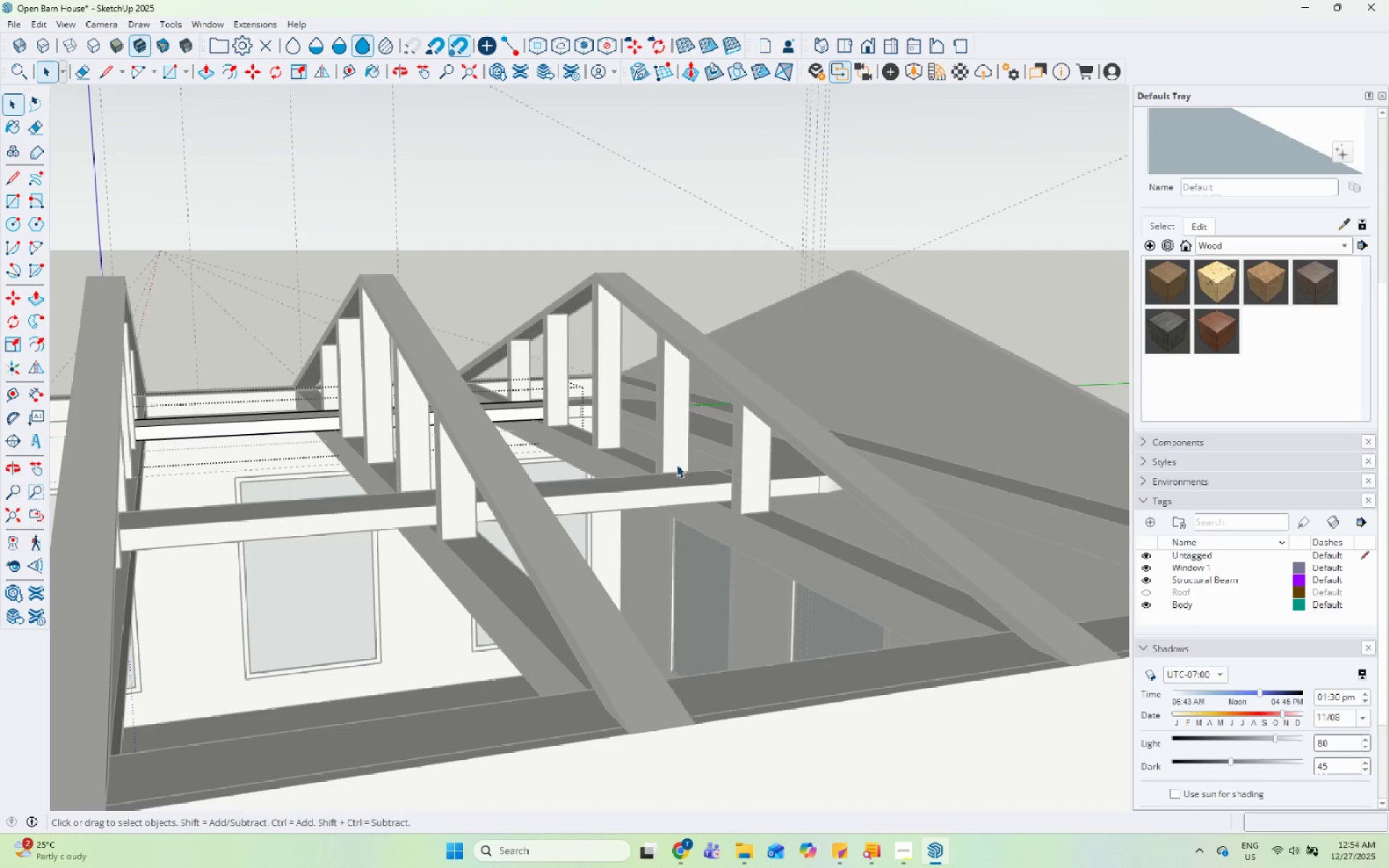 
double_click([642, 532])
 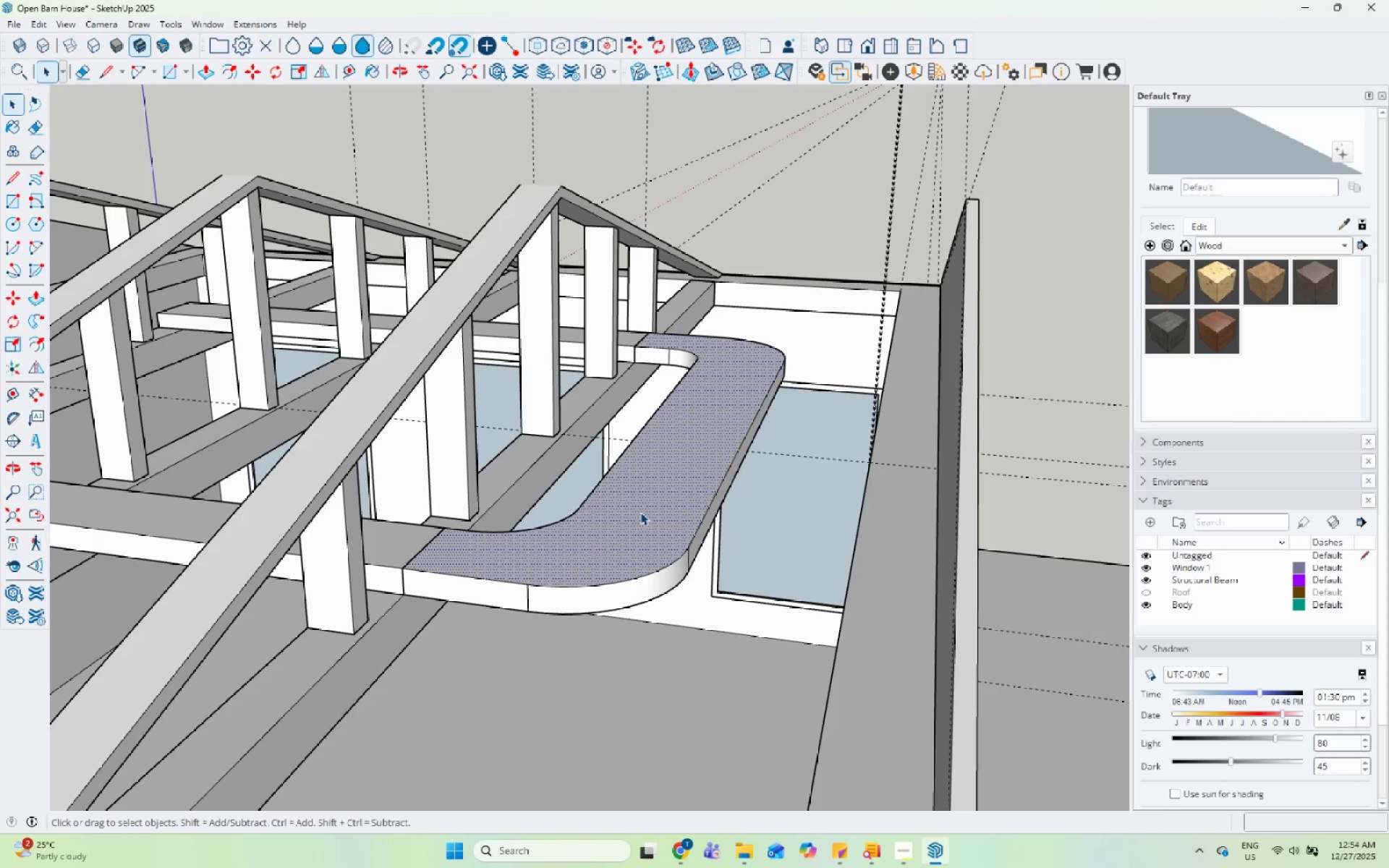 
scroll: coordinate [645, 526], scroll_direction: up, amount: 4.0
 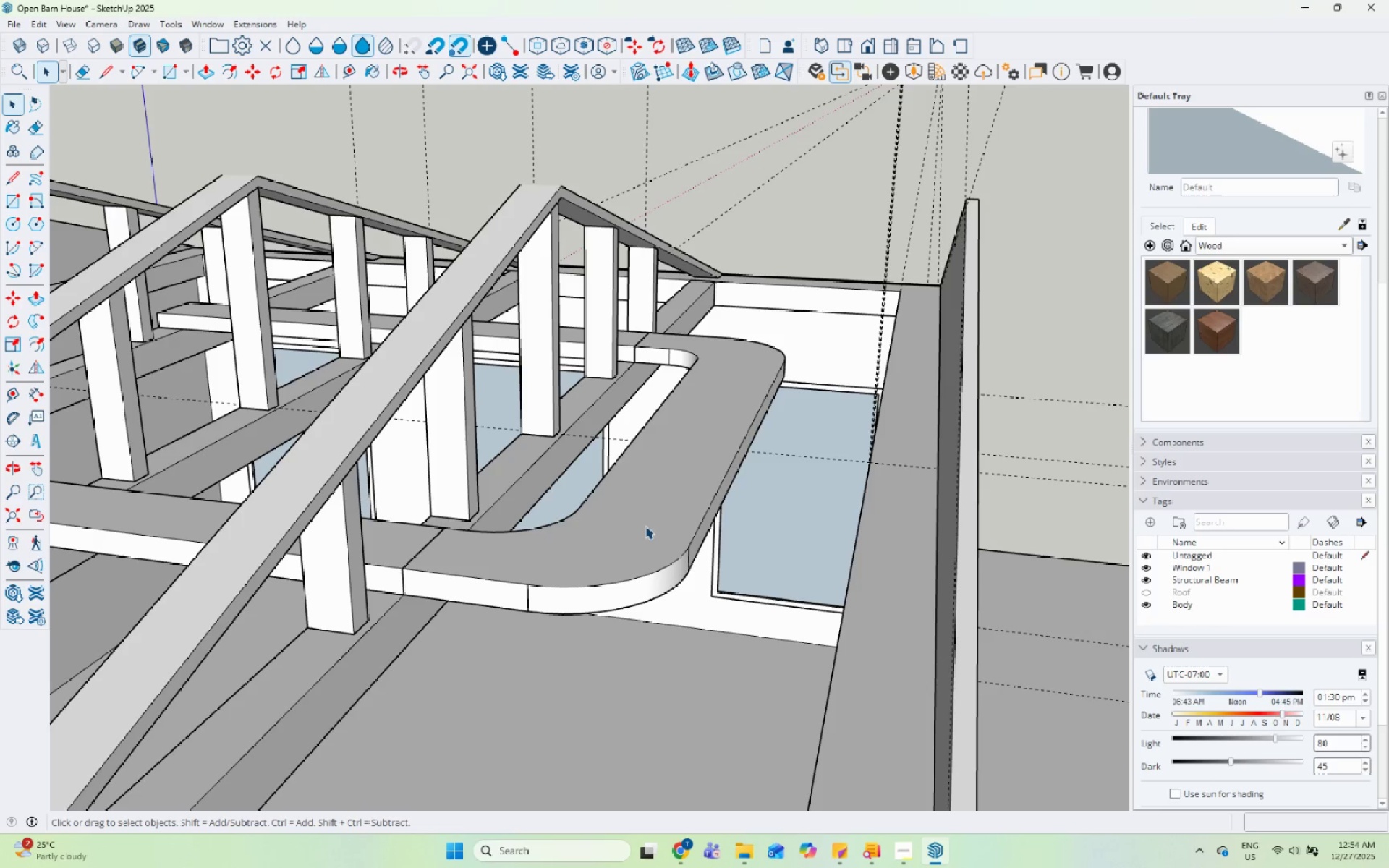 
key(P)
 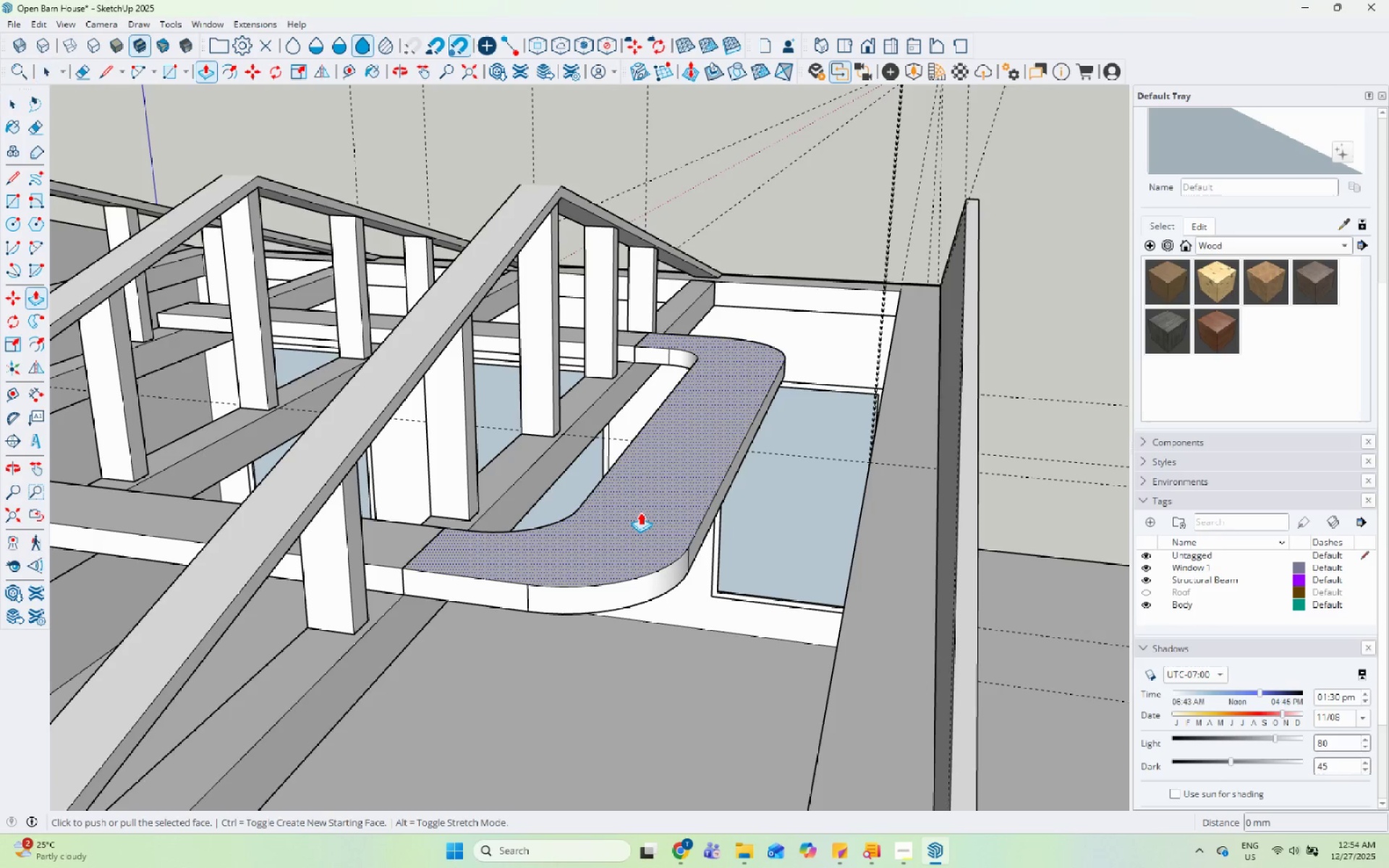 
left_click([640, 512])
 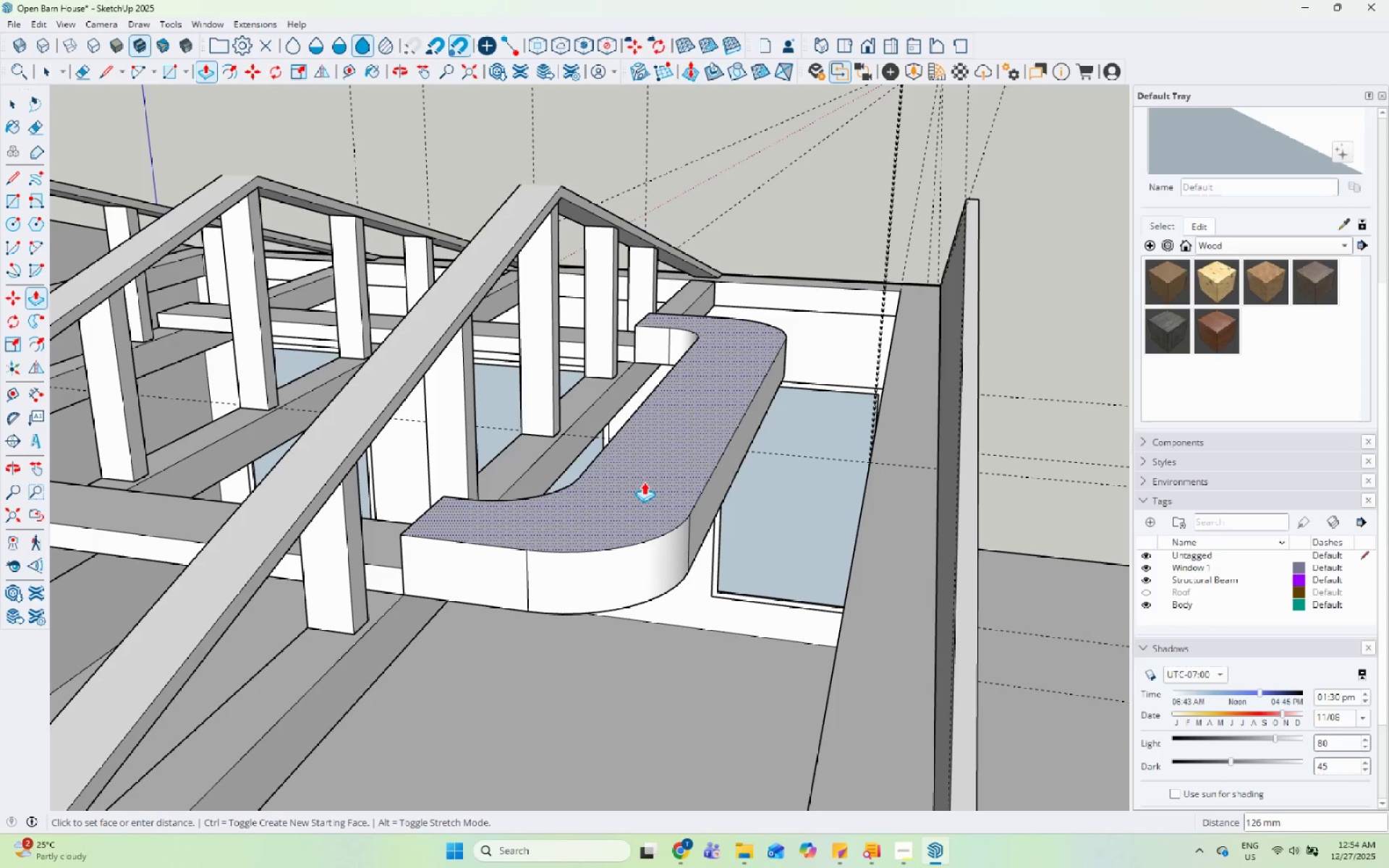 
key(Space)
 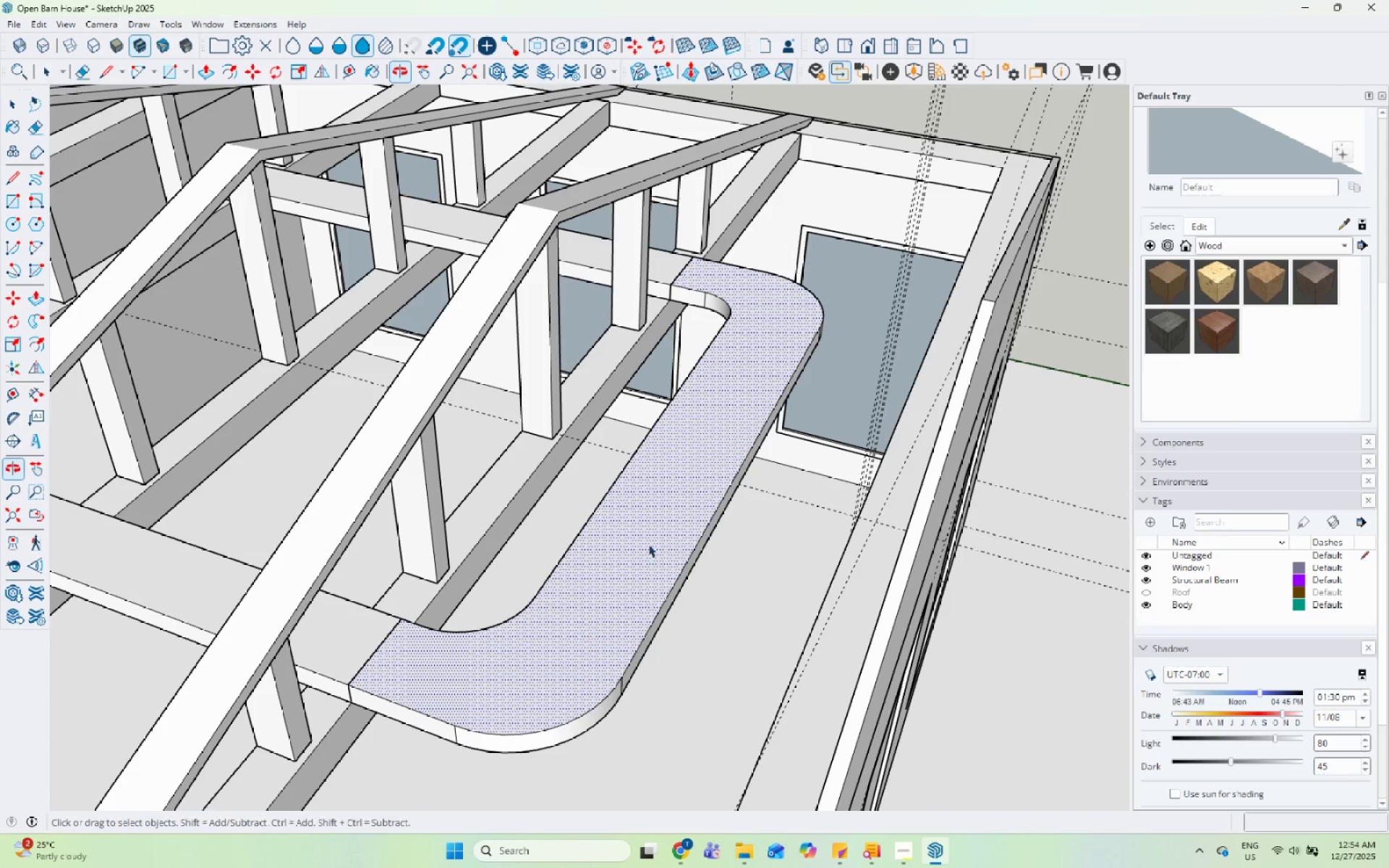 
double_click([663, 527])
 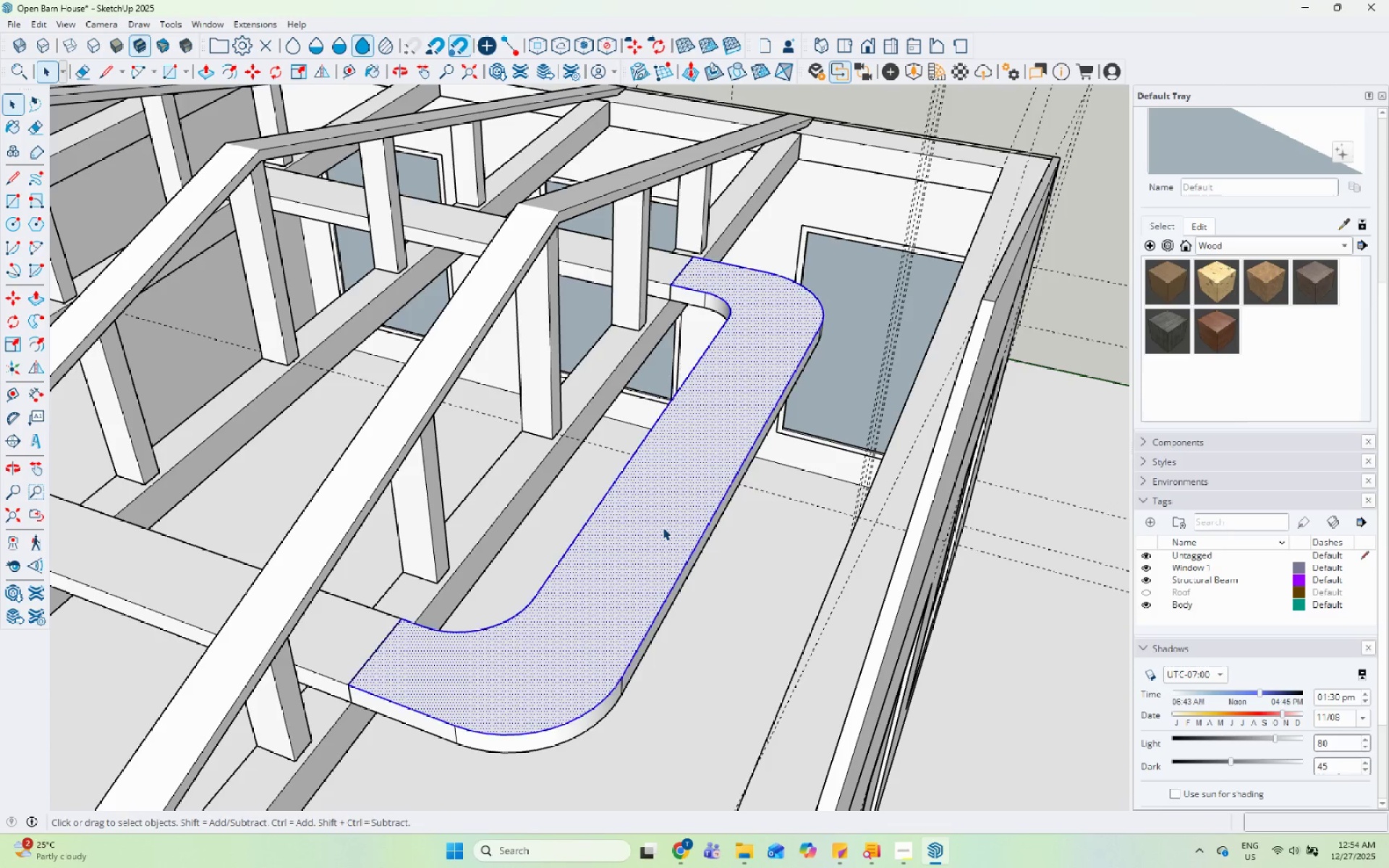 
triple_click([663, 527])
 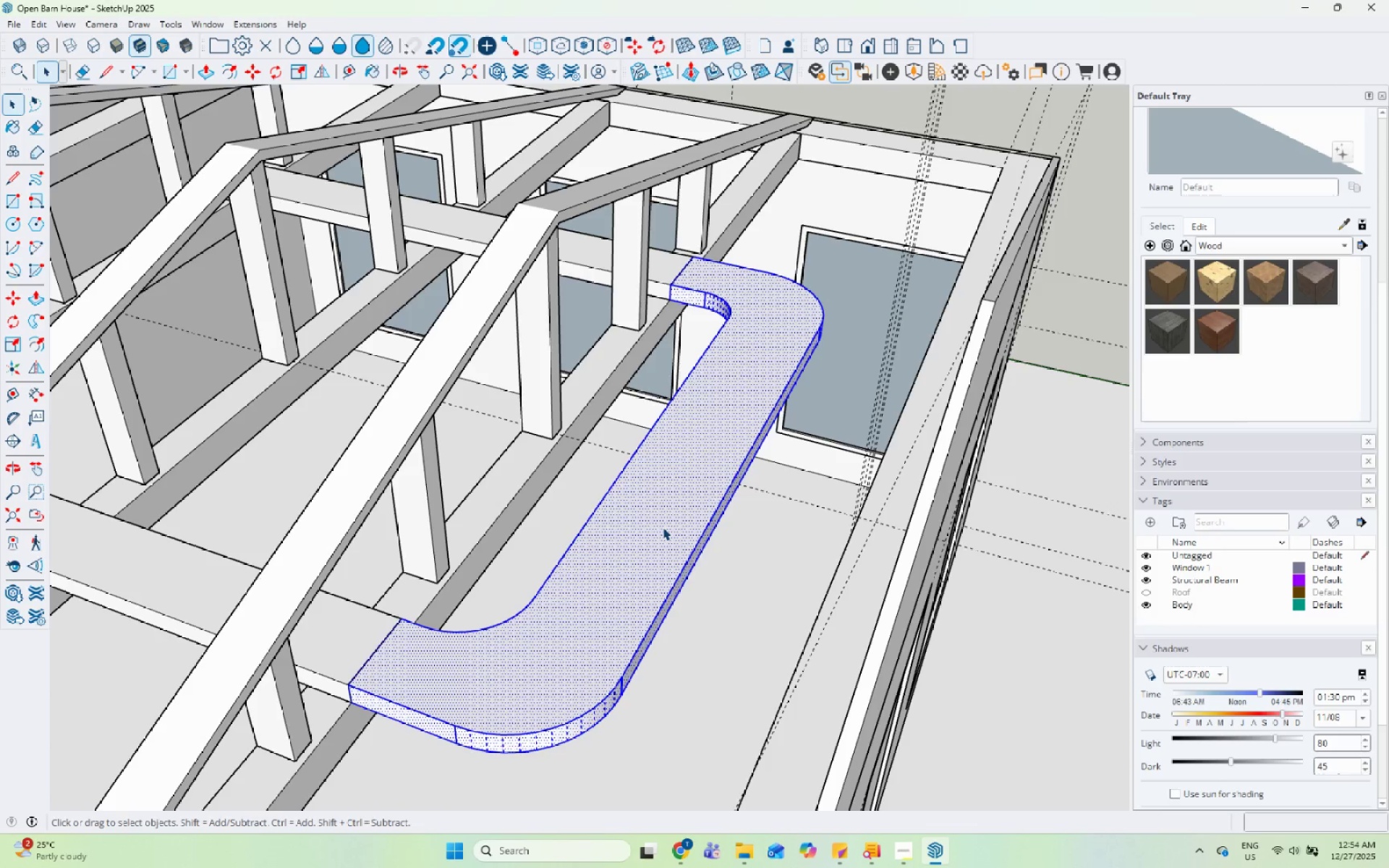 
right_click([663, 527])
 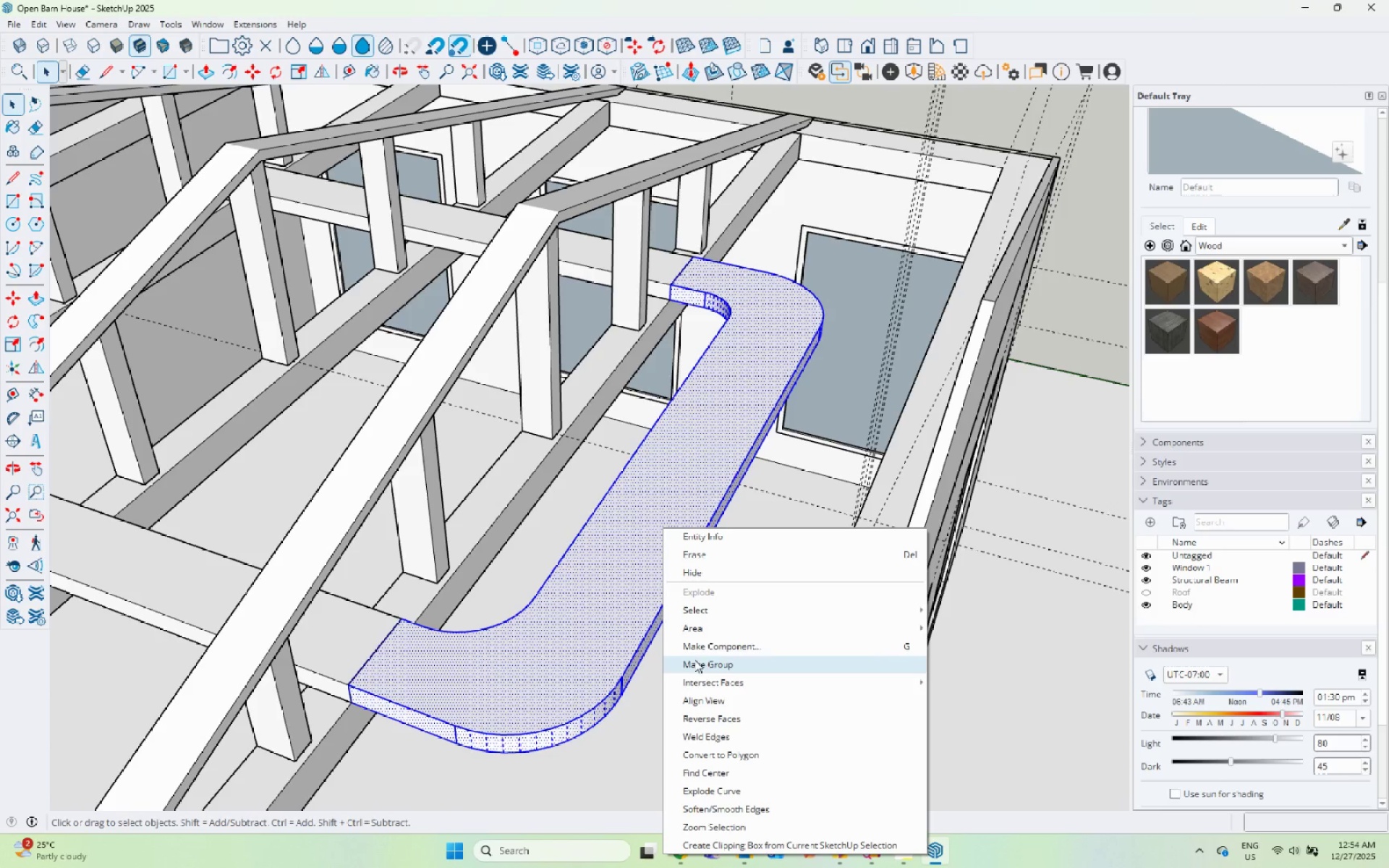 
left_click([697, 670])
 